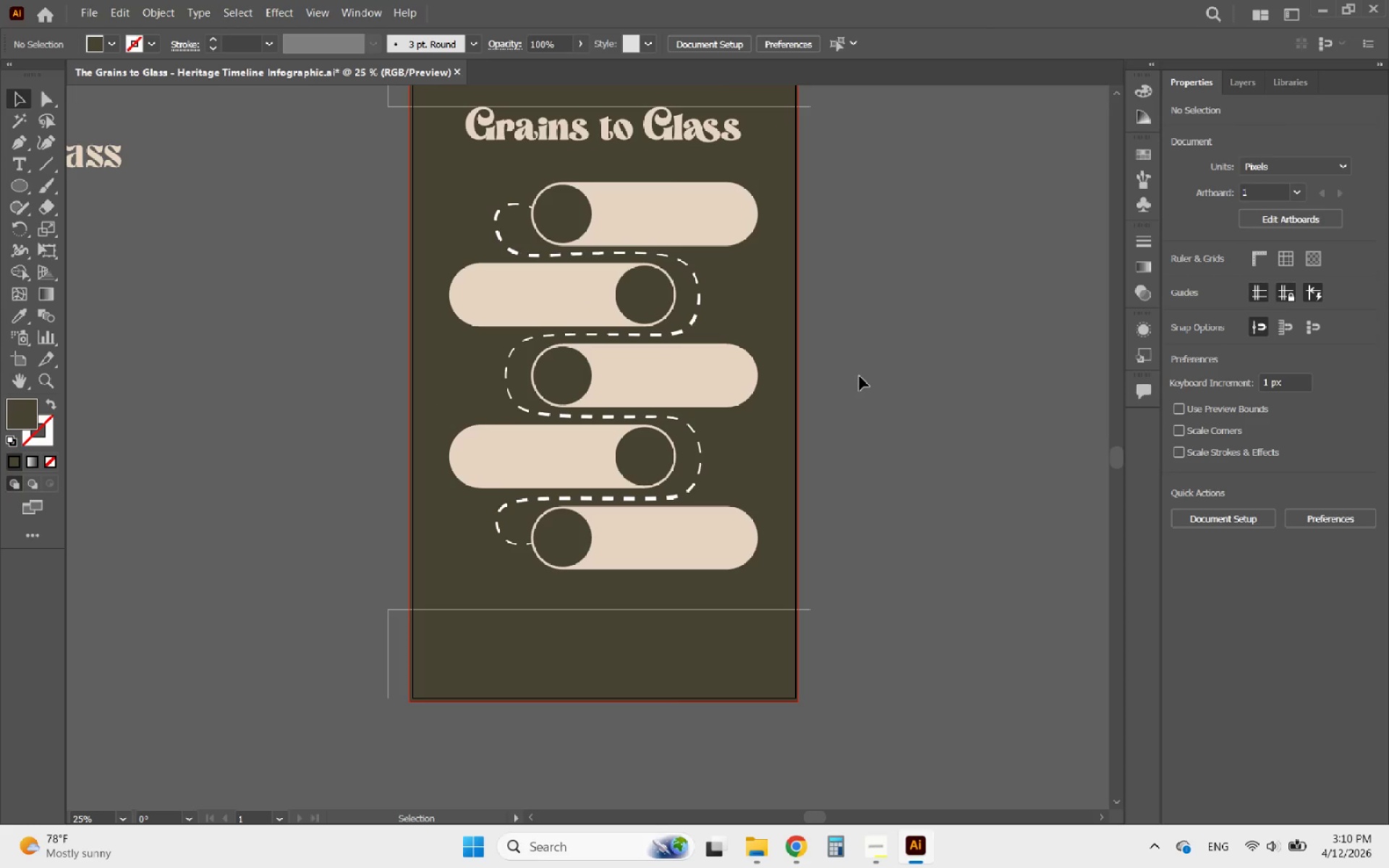 
hold_key(key=AltLeft, duration=3.86)
scroll: coordinate [634, 184], scroll_direction: none, amount: 0.0
 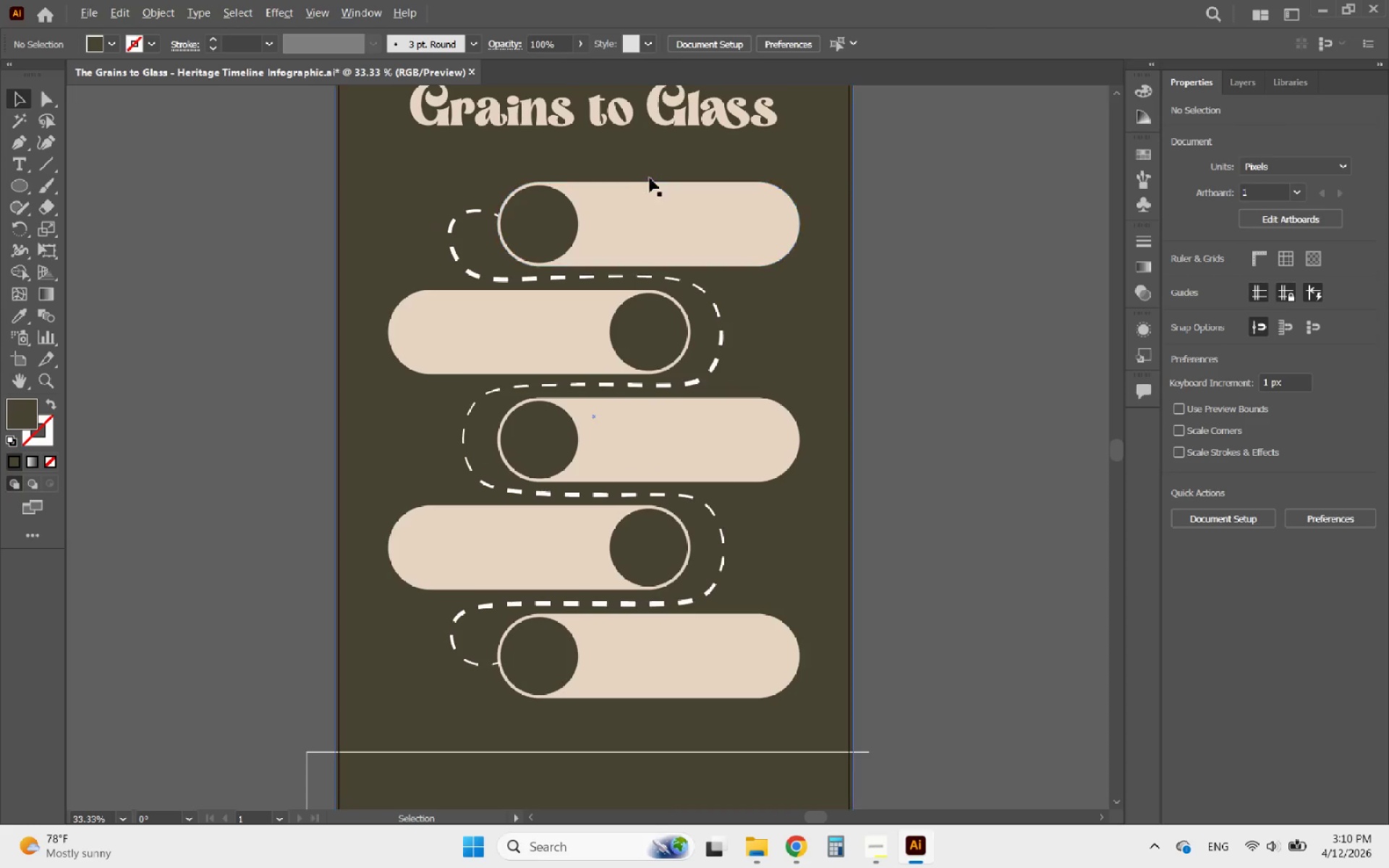 
scroll: coordinate [582, 328], scroll_direction: down, amount: 1.0
 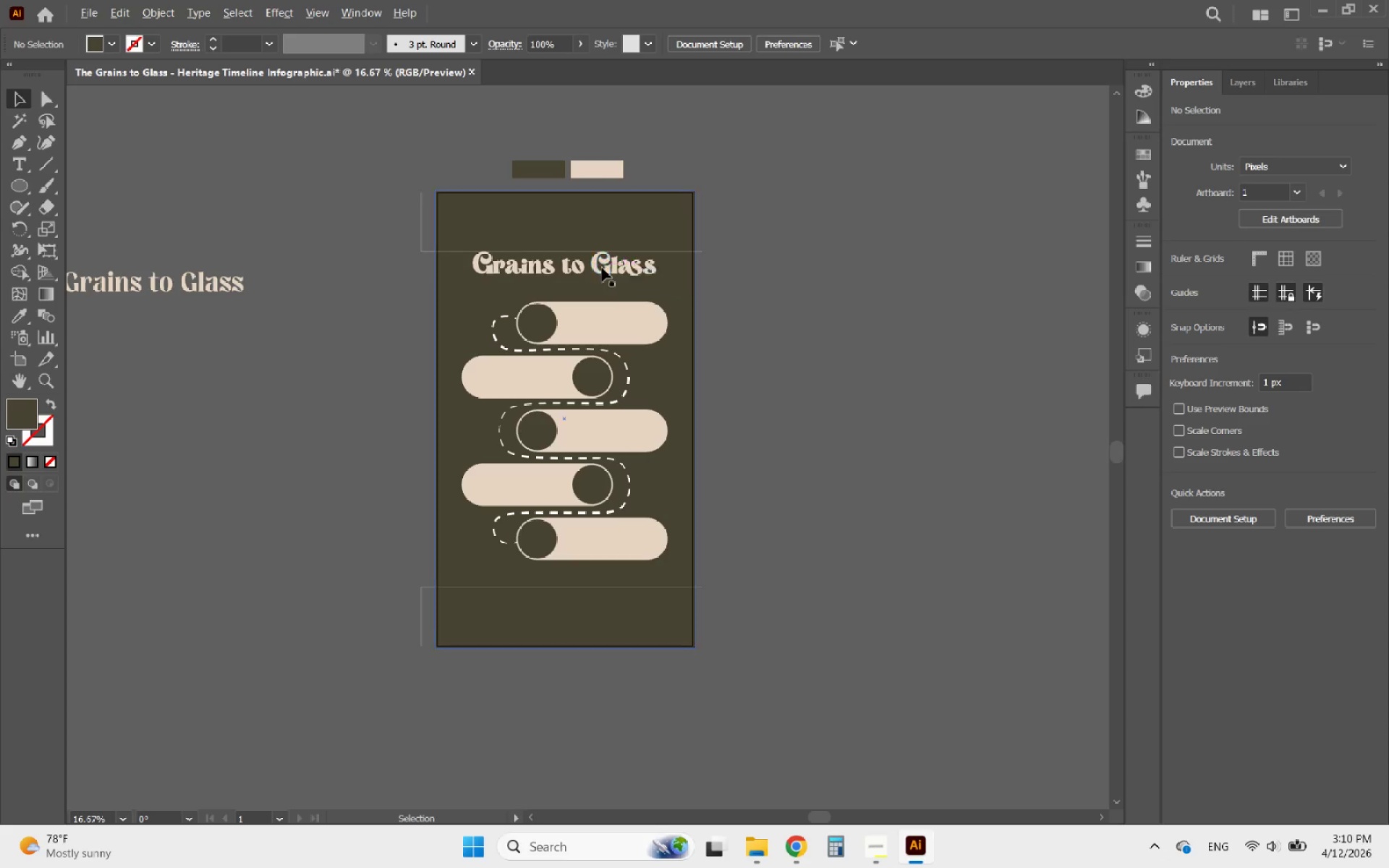 
scroll: coordinate [592, 262], scroll_direction: up, amount: 2.0
 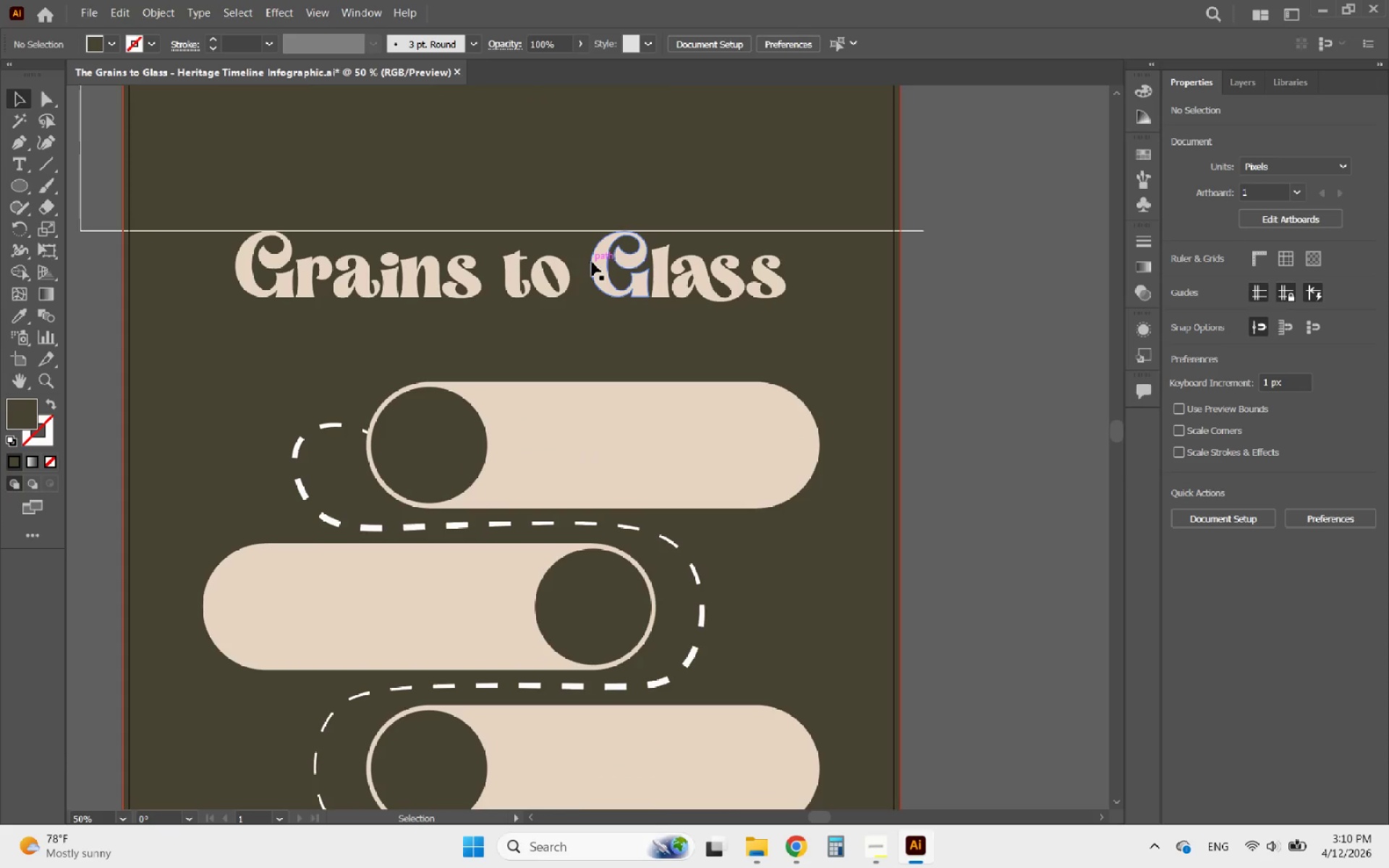 
left_click([592, 262])
 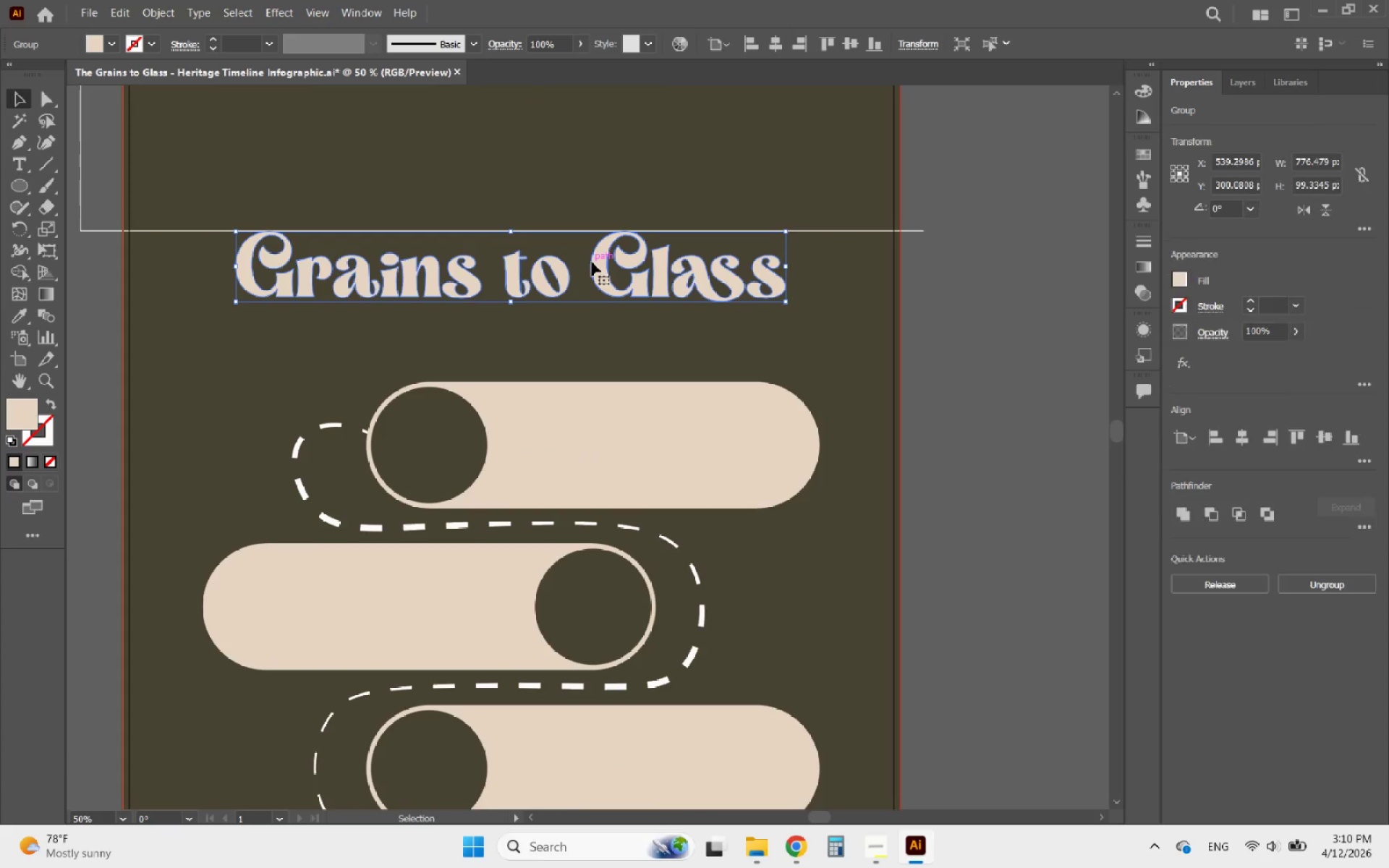 
hold_key(key=AltLeft, duration=0.45)
scroll: coordinate [592, 262], scroll_direction: down, amount: 1.0
 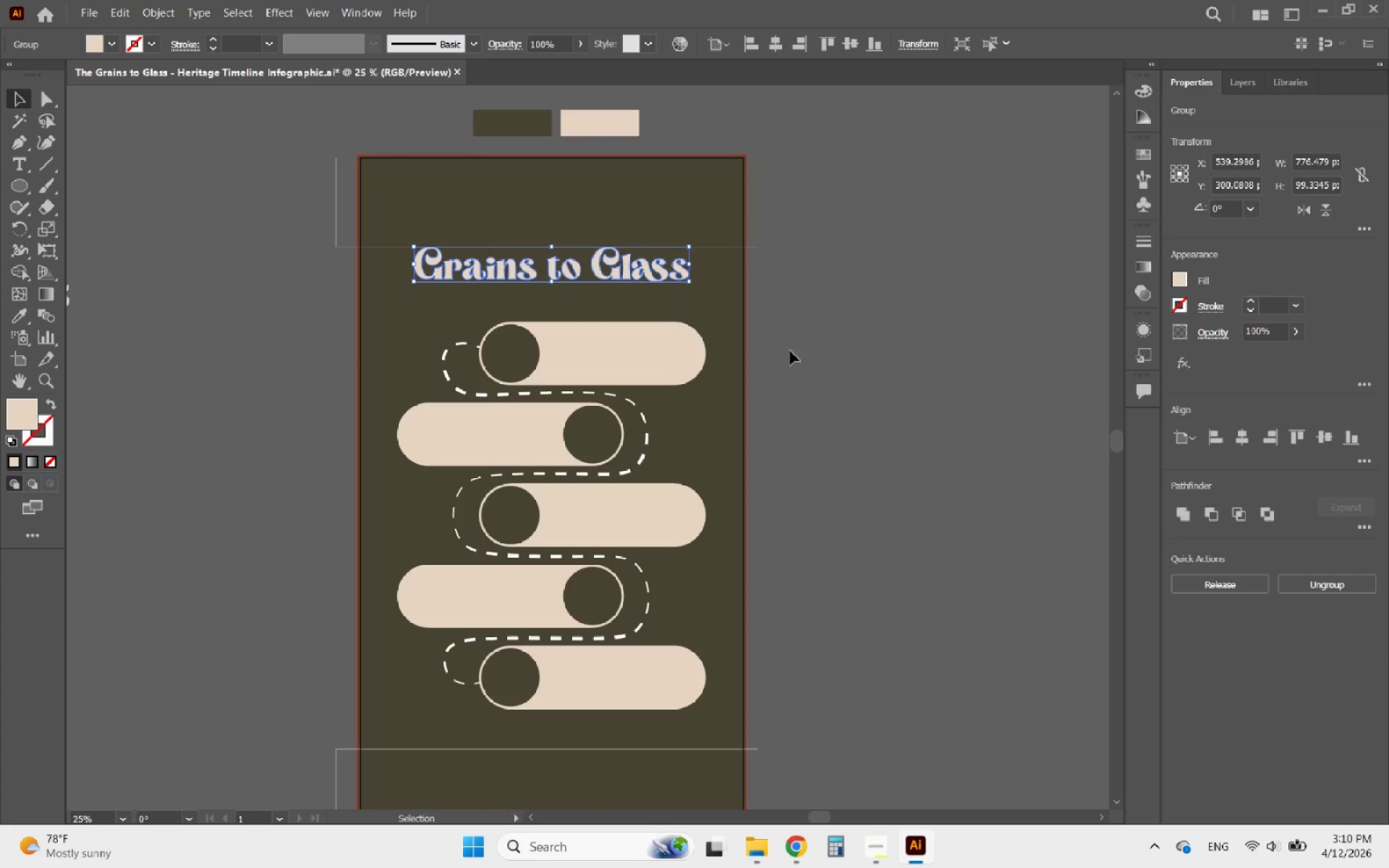 
left_click([852, 365])
 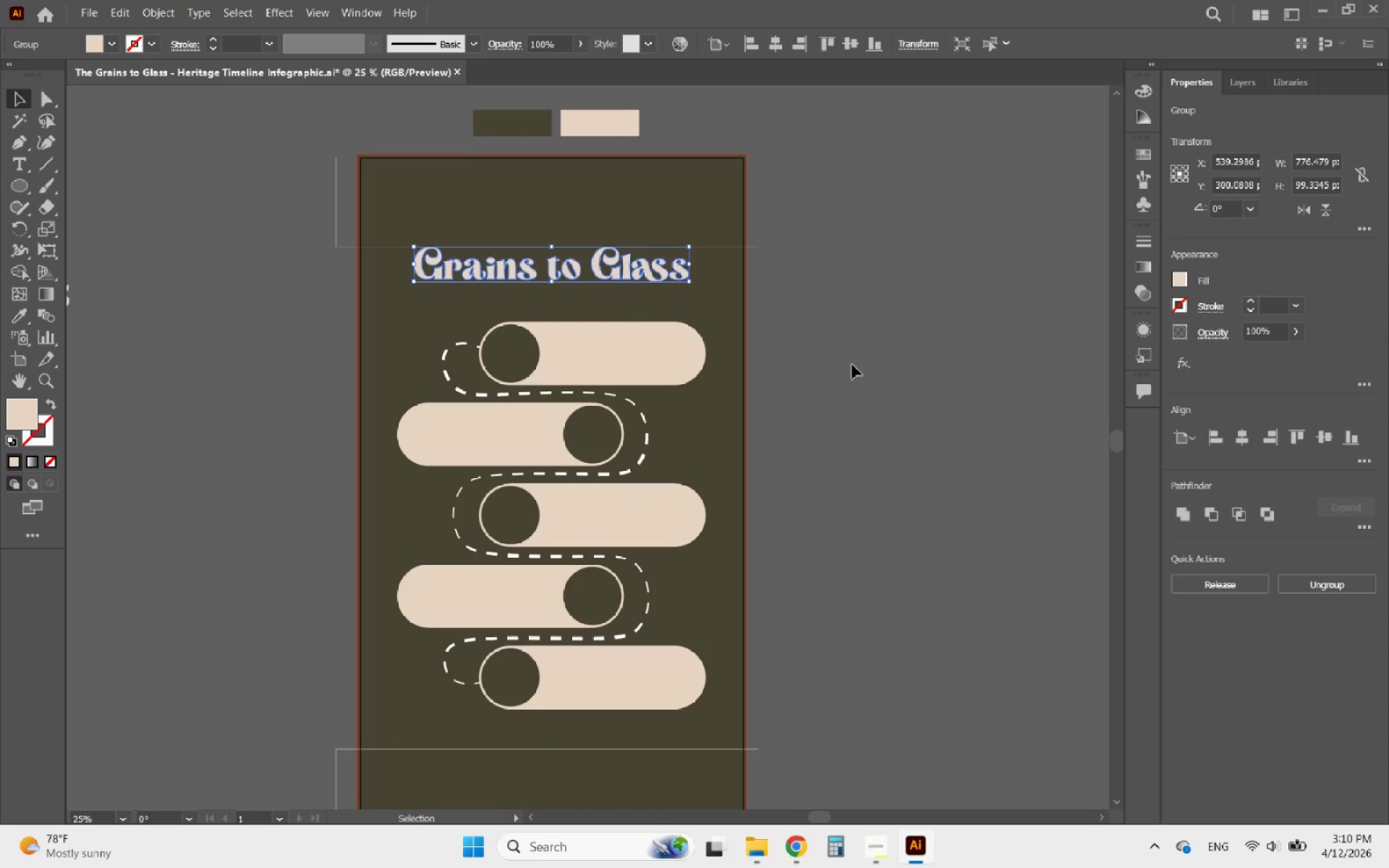 
hold_key(key=AltLeft, duration=0.77)
scroll: coordinate [852, 365], scroll_direction: down, amount: 2.0
 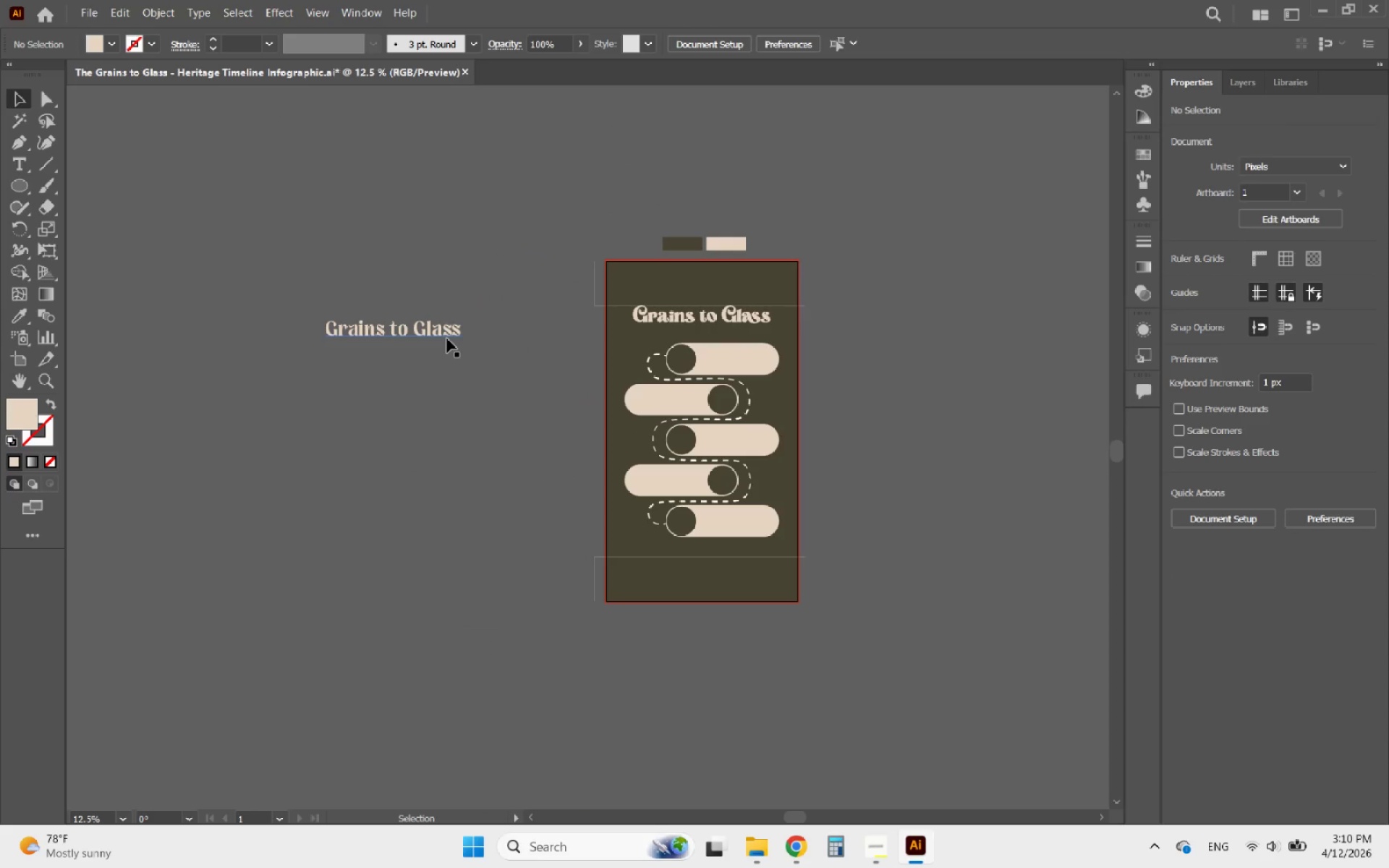 
hold_key(key=AltLeft, duration=2.17)
scroll: coordinate [782, 441], scroll_direction: up, amount: 1.0
 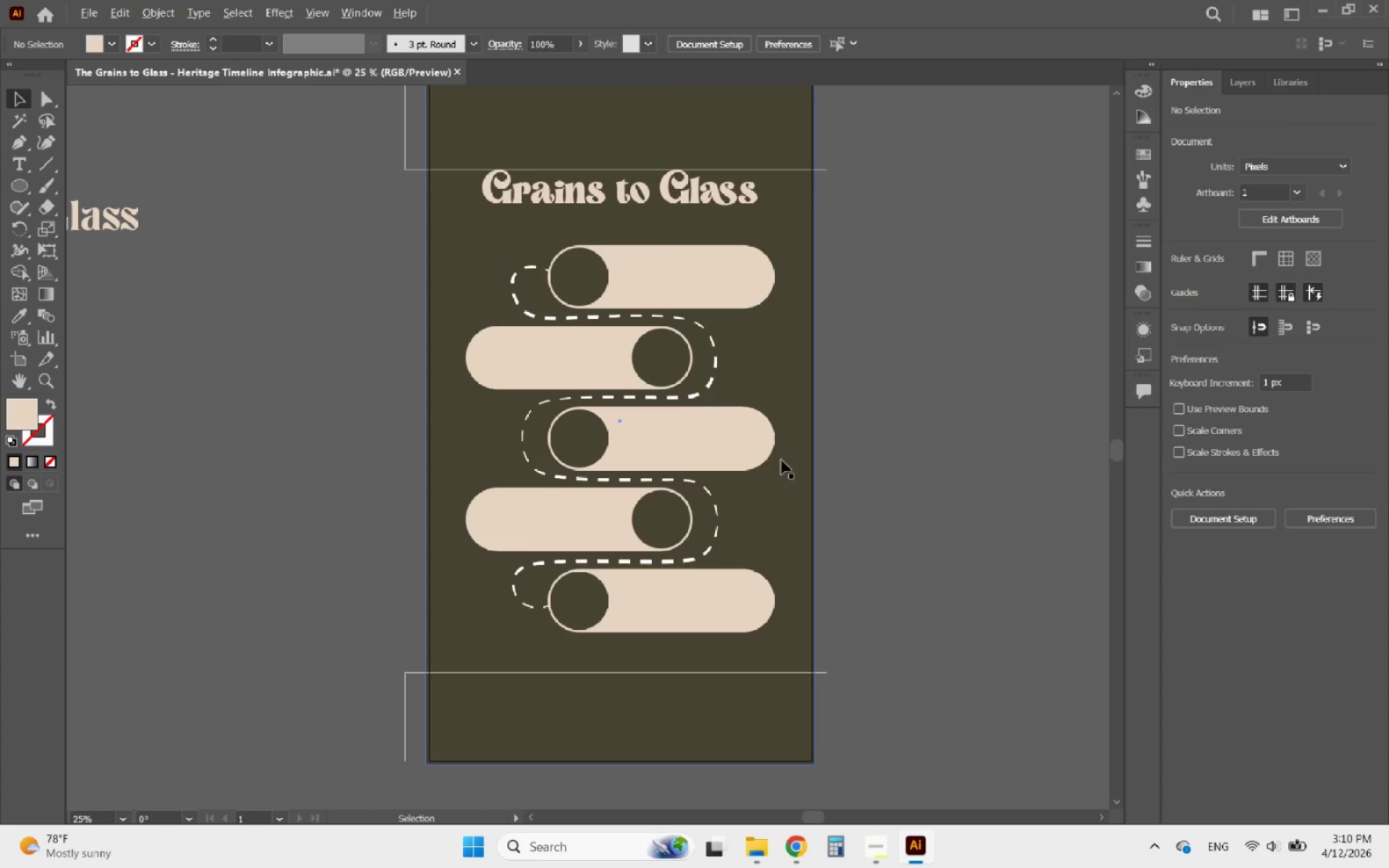 
scroll: coordinate [781, 472], scroll_direction: none, amount: 0.0
 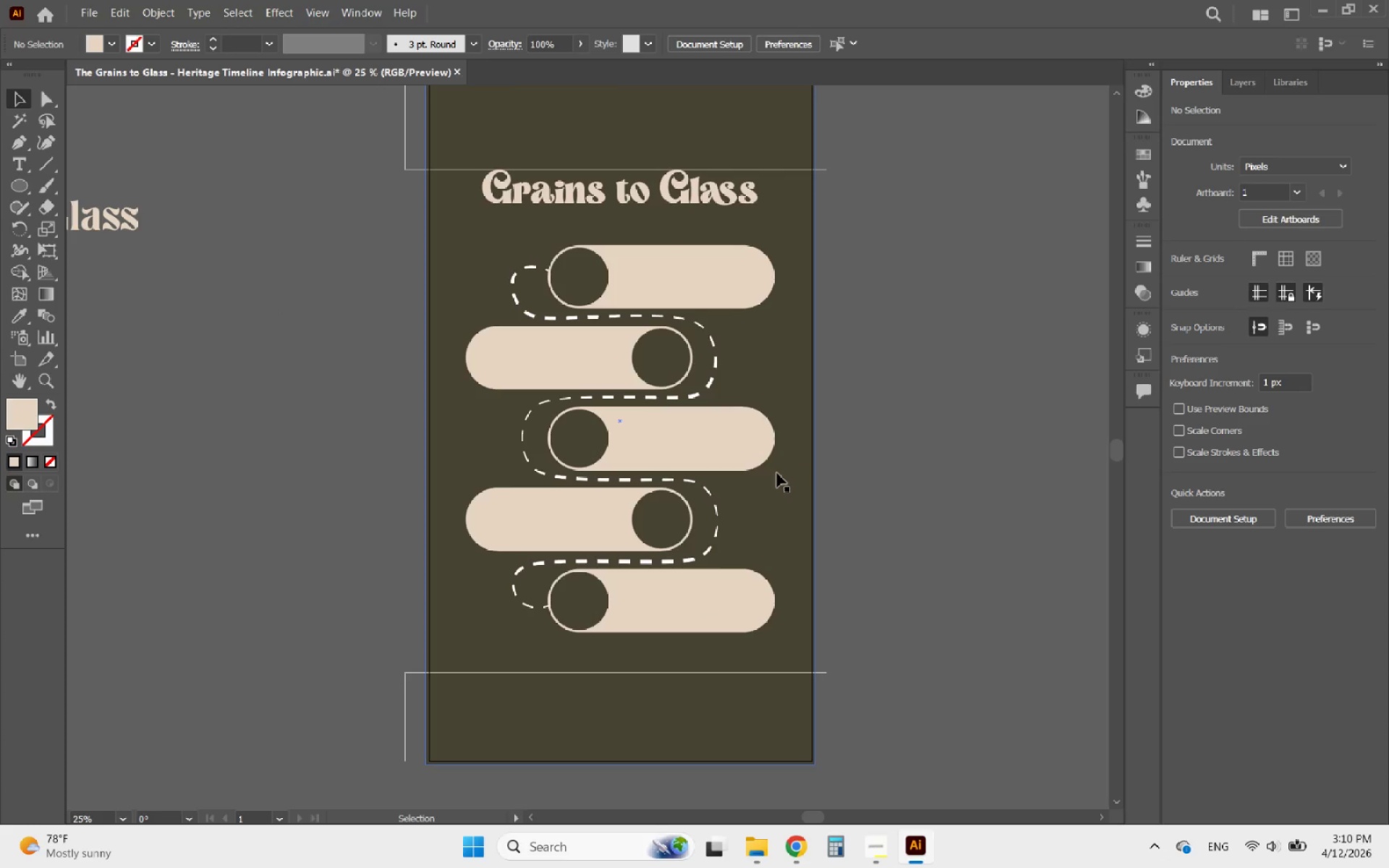 
left_click([743, 452])
 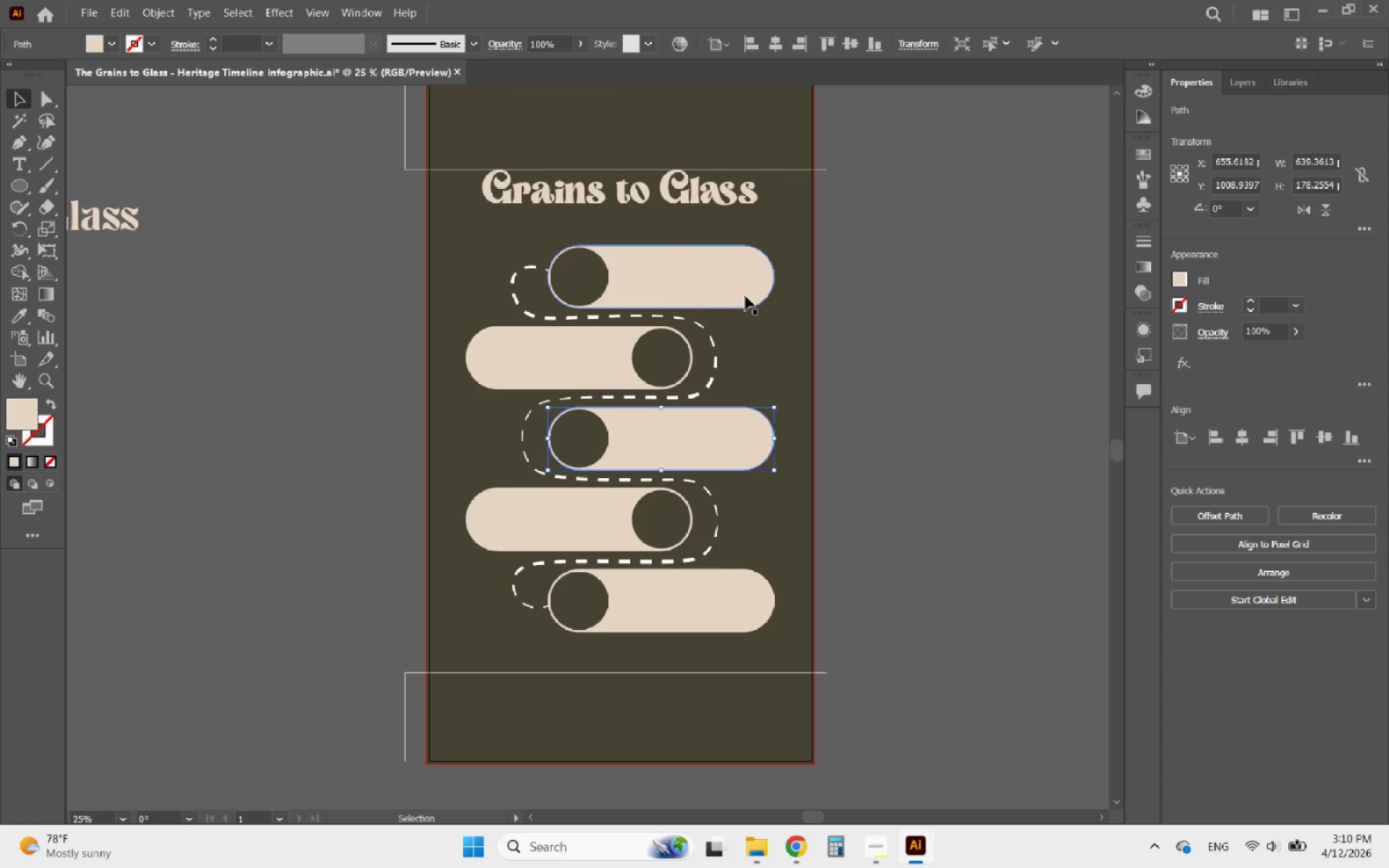 
hold_key(key=ShiftLeft, duration=1.45)
left_click([745, 295])
 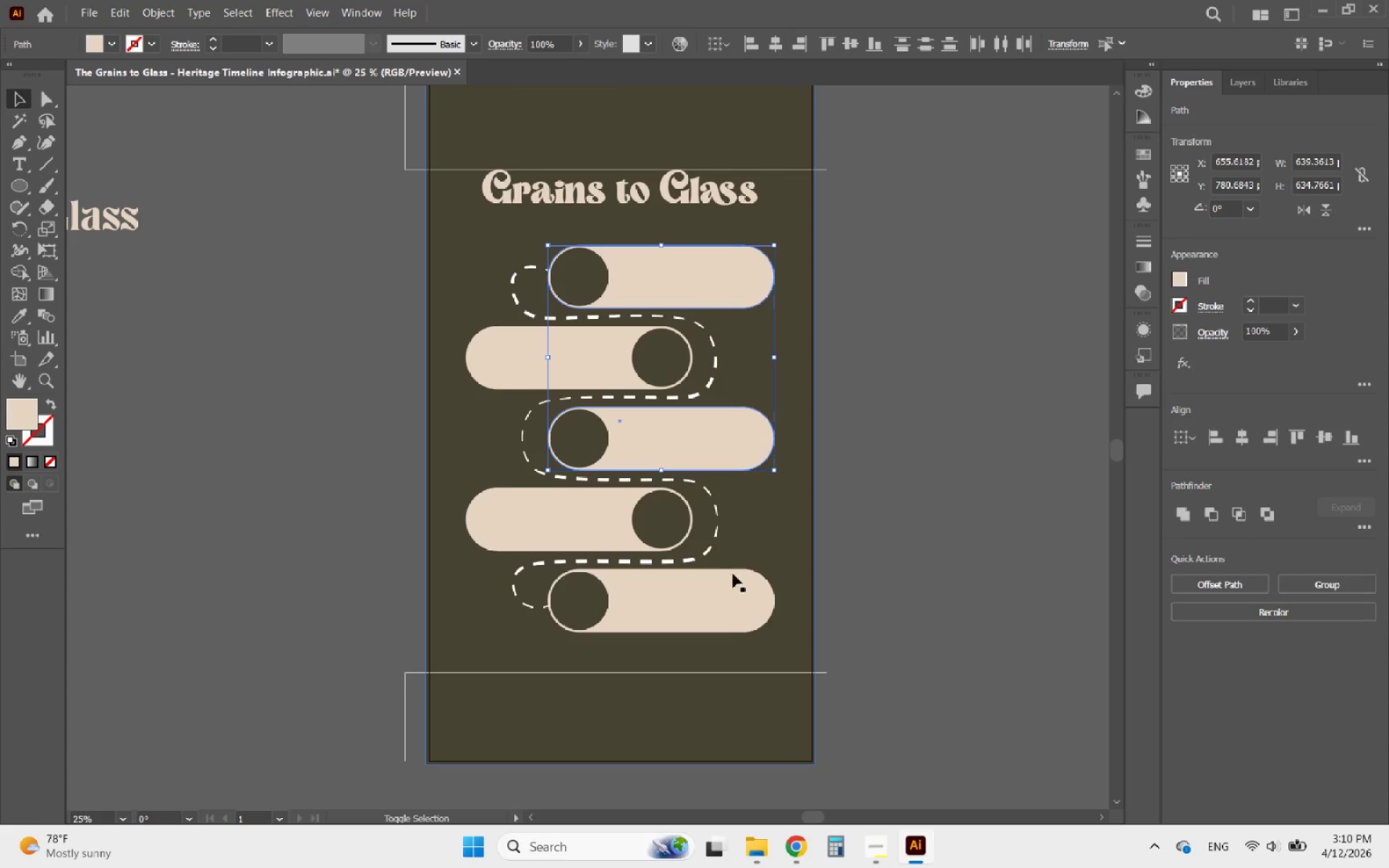 
left_click([717, 603])
 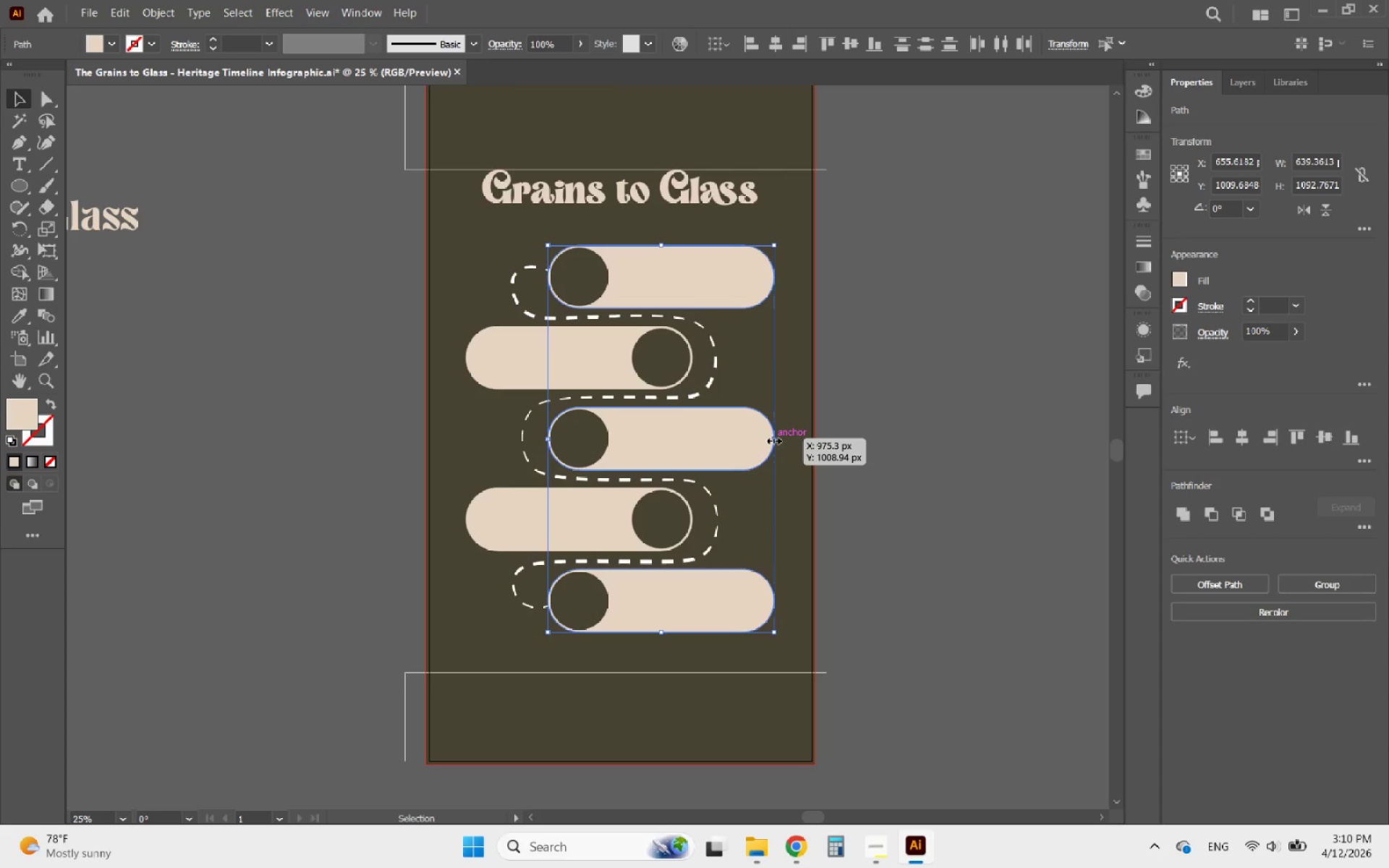 
left_click_drag(start_coordinate=[772, 439], to_coordinate=[757, 441])
 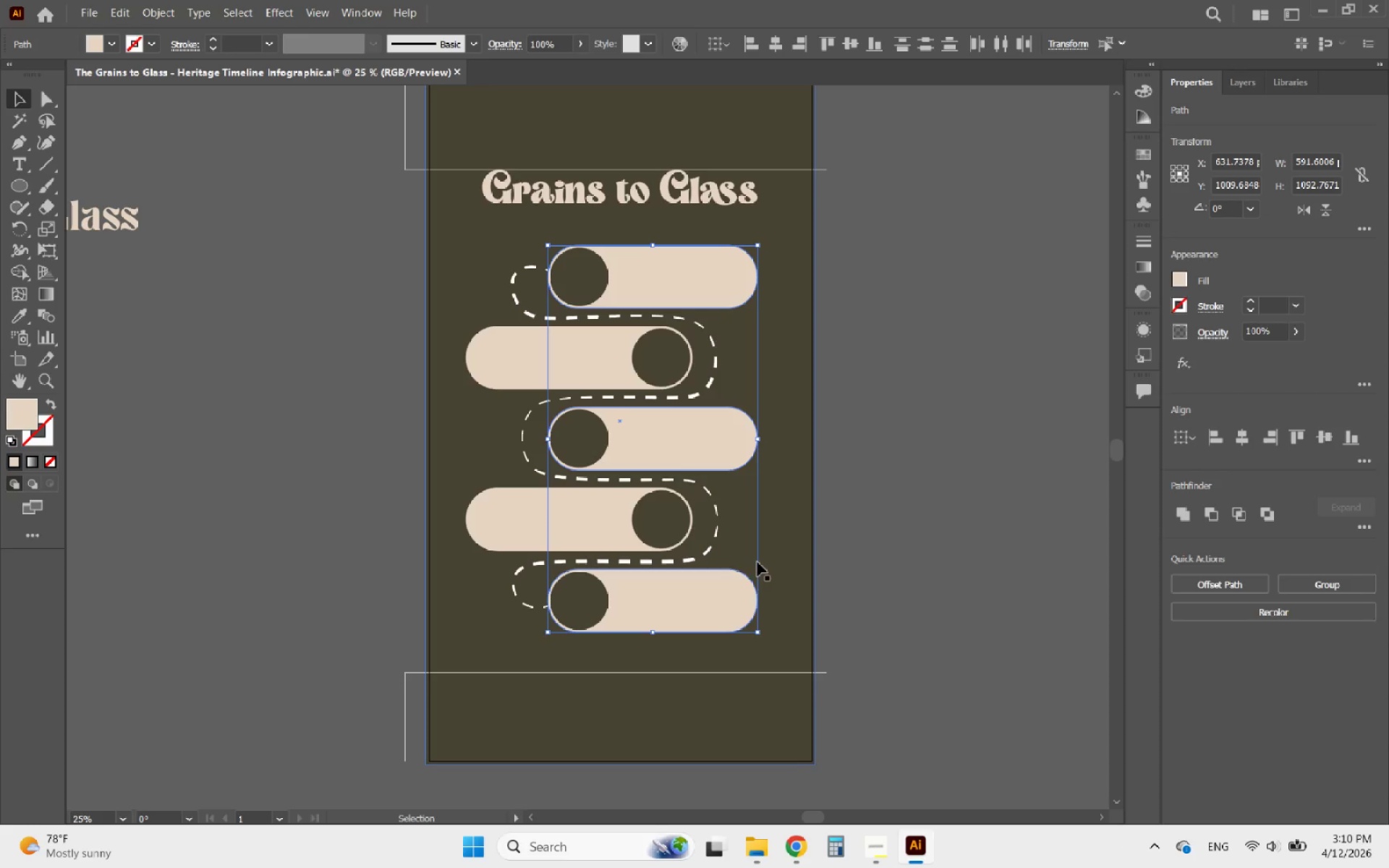 
left_click_drag(start_coordinate=[841, 653], to_coordinate=[352, 237])
 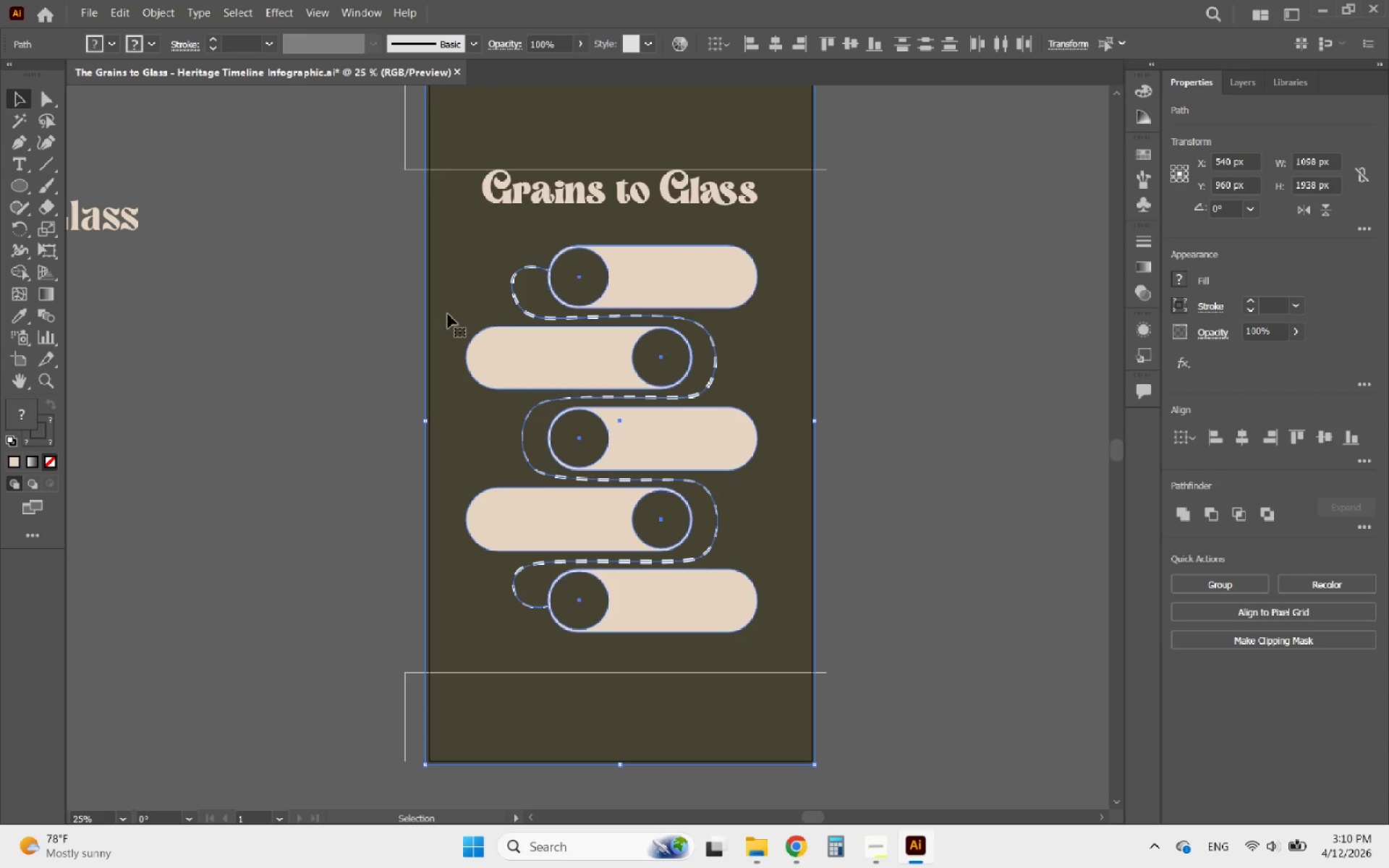 
hold_key(key=ShiftLeft, duration=0.75)
left_click([469, 286])
 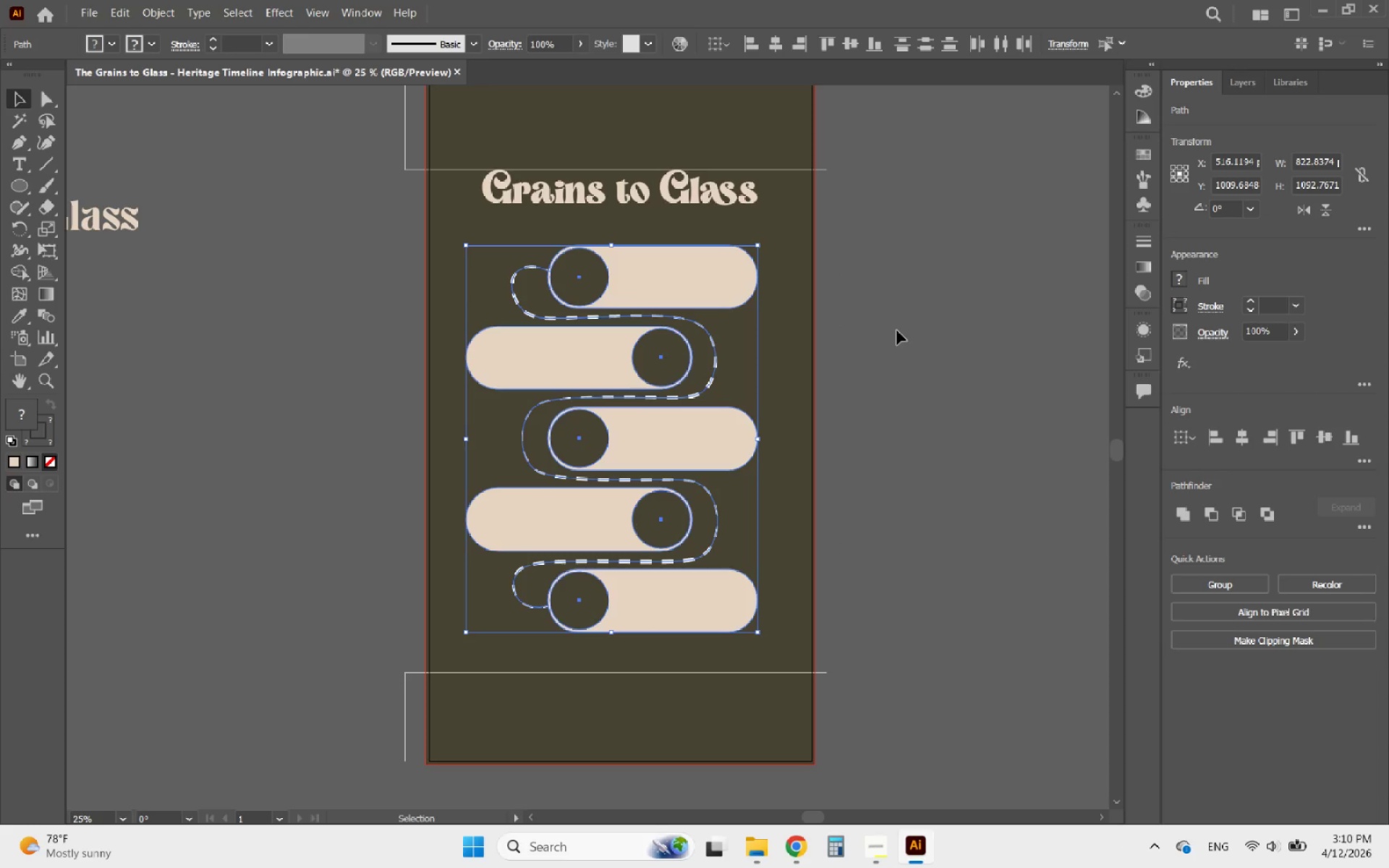 
left_click([897, 331])
 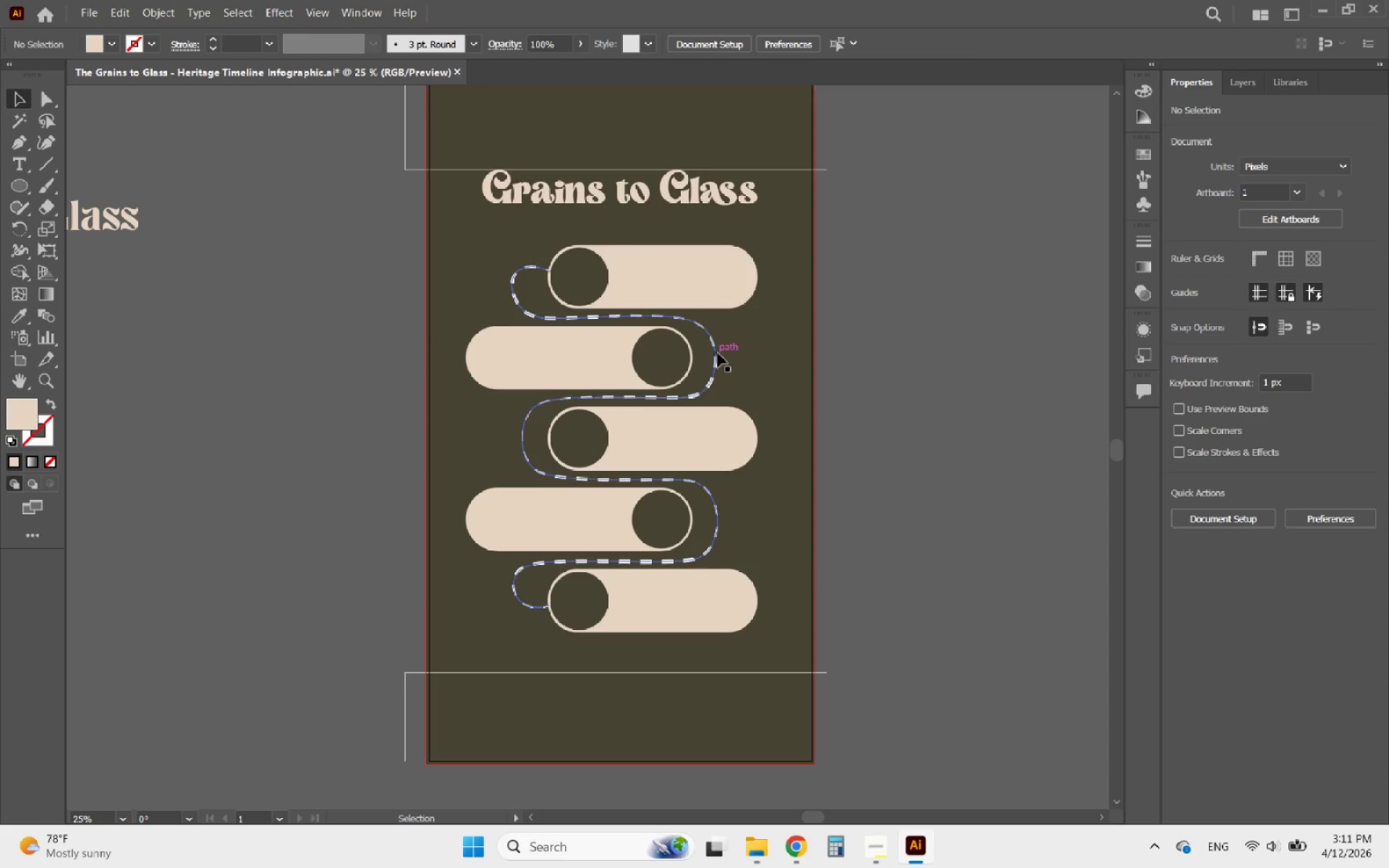 
left_click([718, 353])
 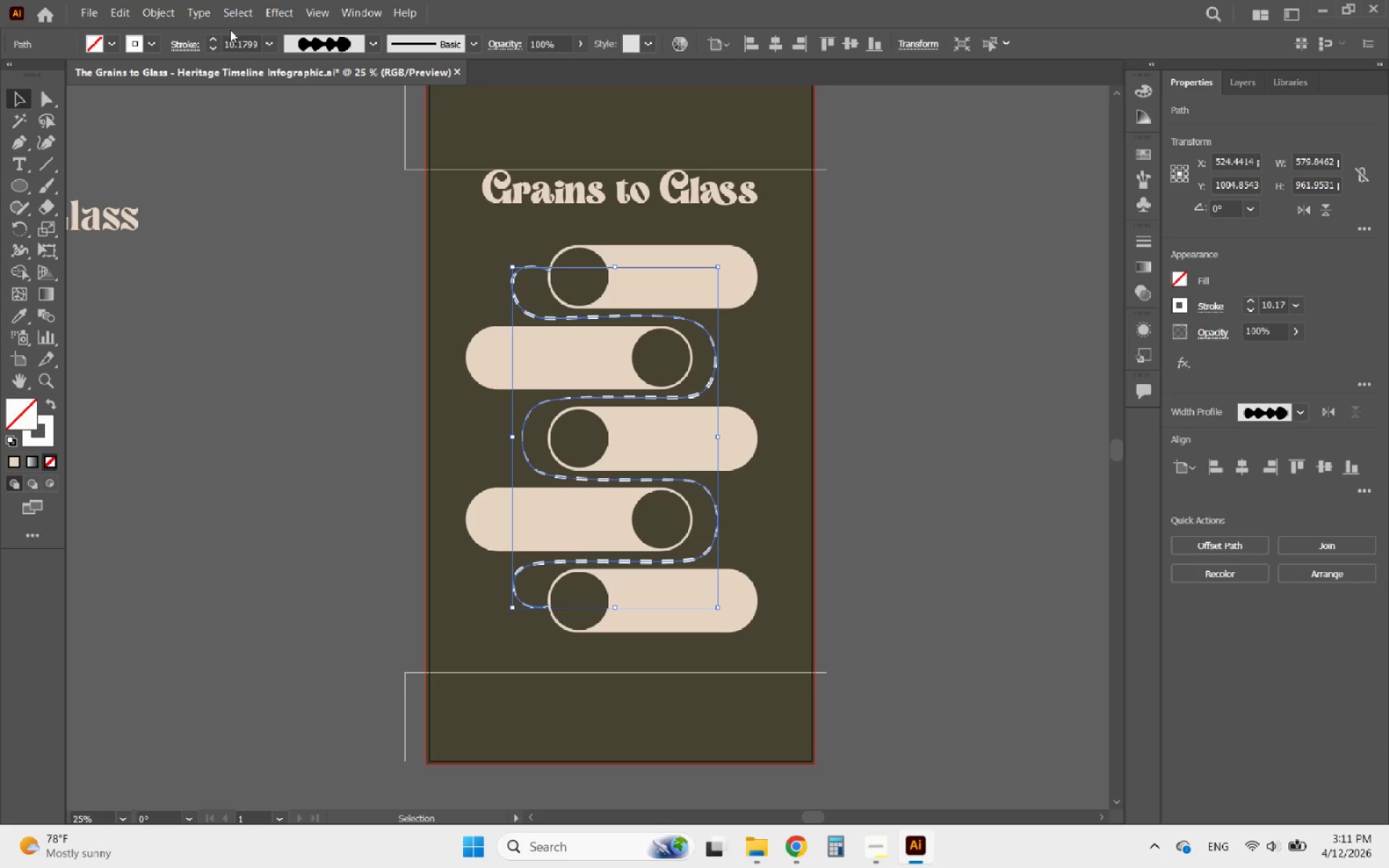 
left_click([156, 22])
 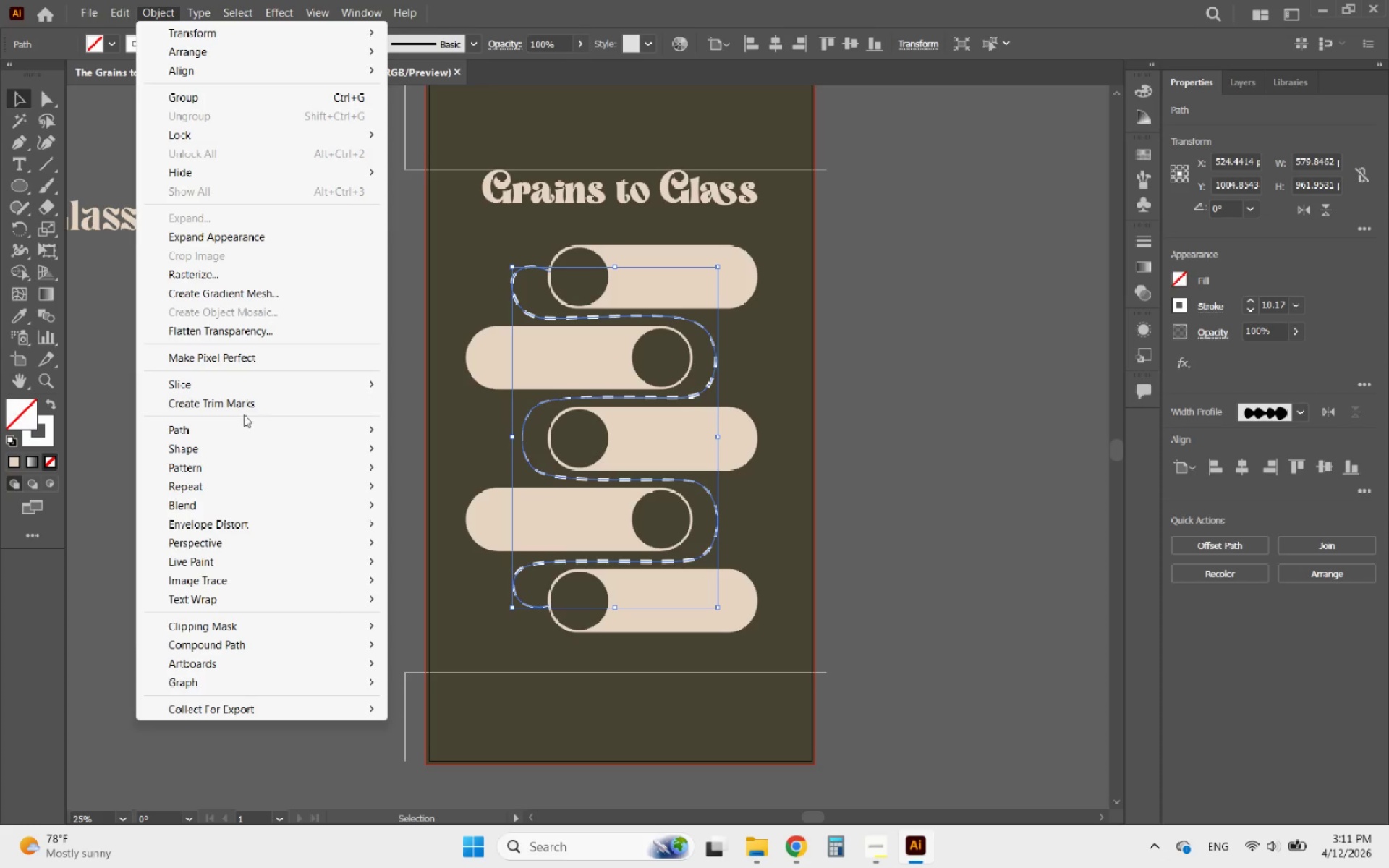 
left_click([211, 425])
 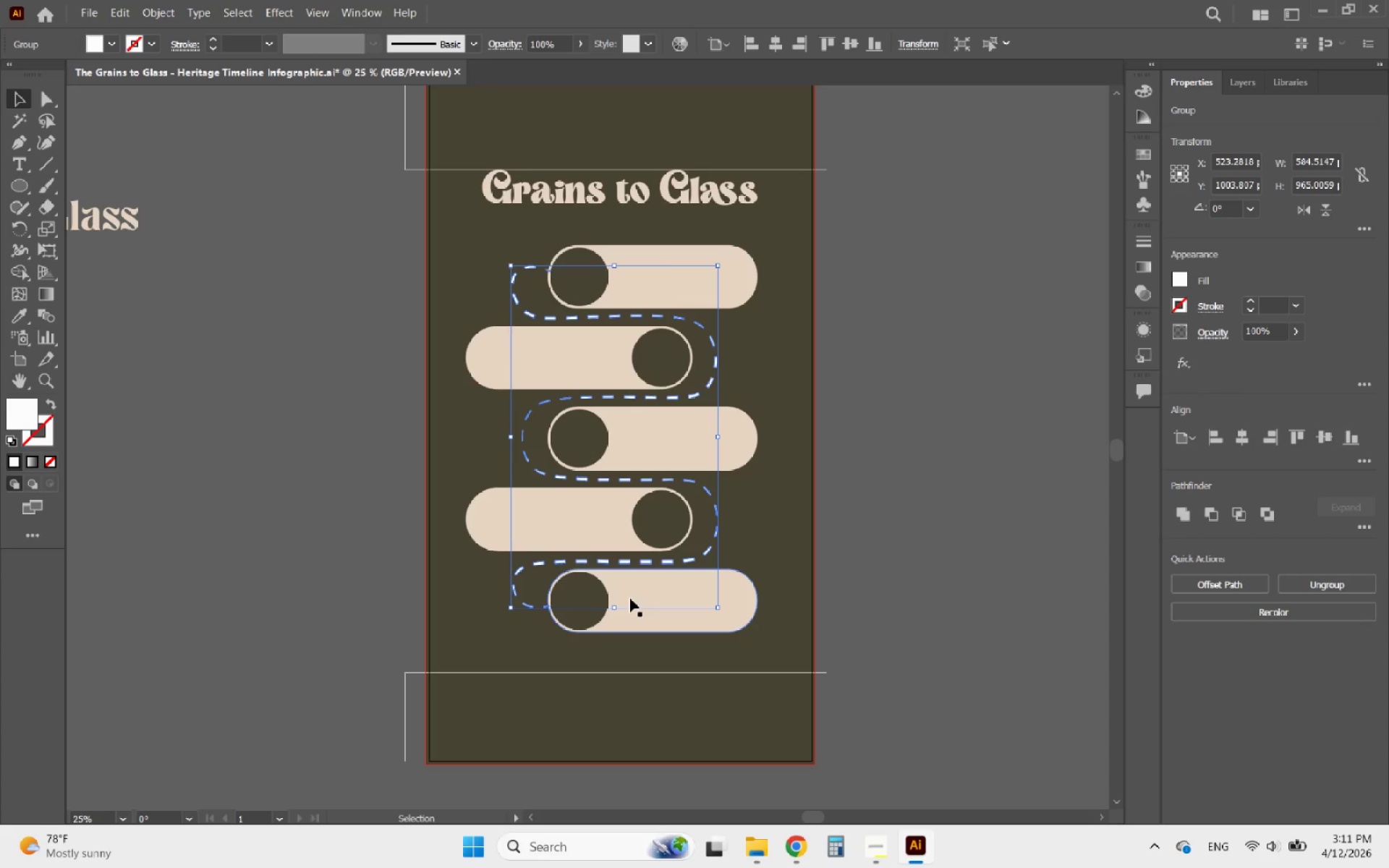 
left_click_drag(start_coordinate=[847, 621], to_coordinate=[437, 260])
 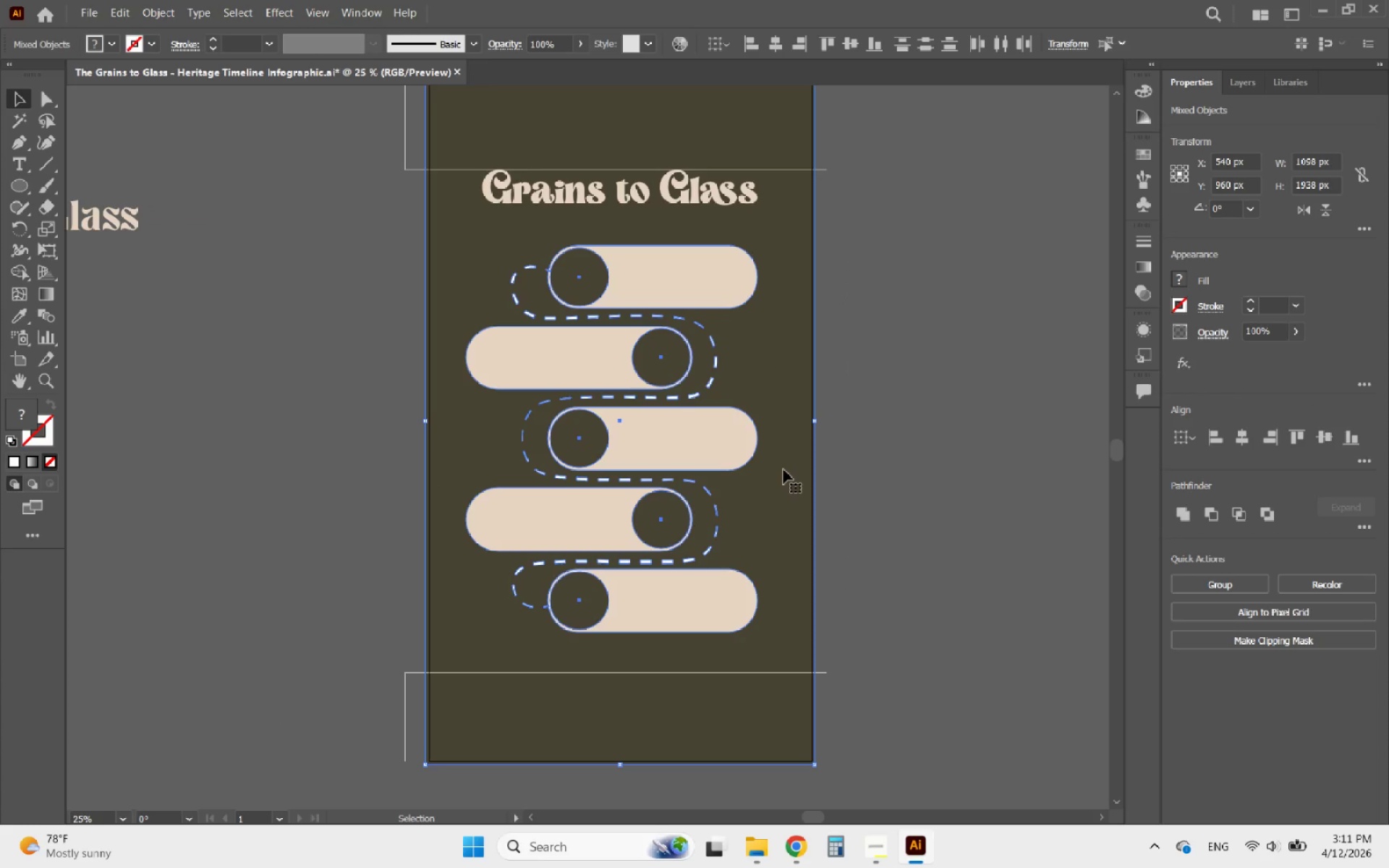 
hold_key(key=ShiftLeft, duration=0.33)
left_click([783, 469])
 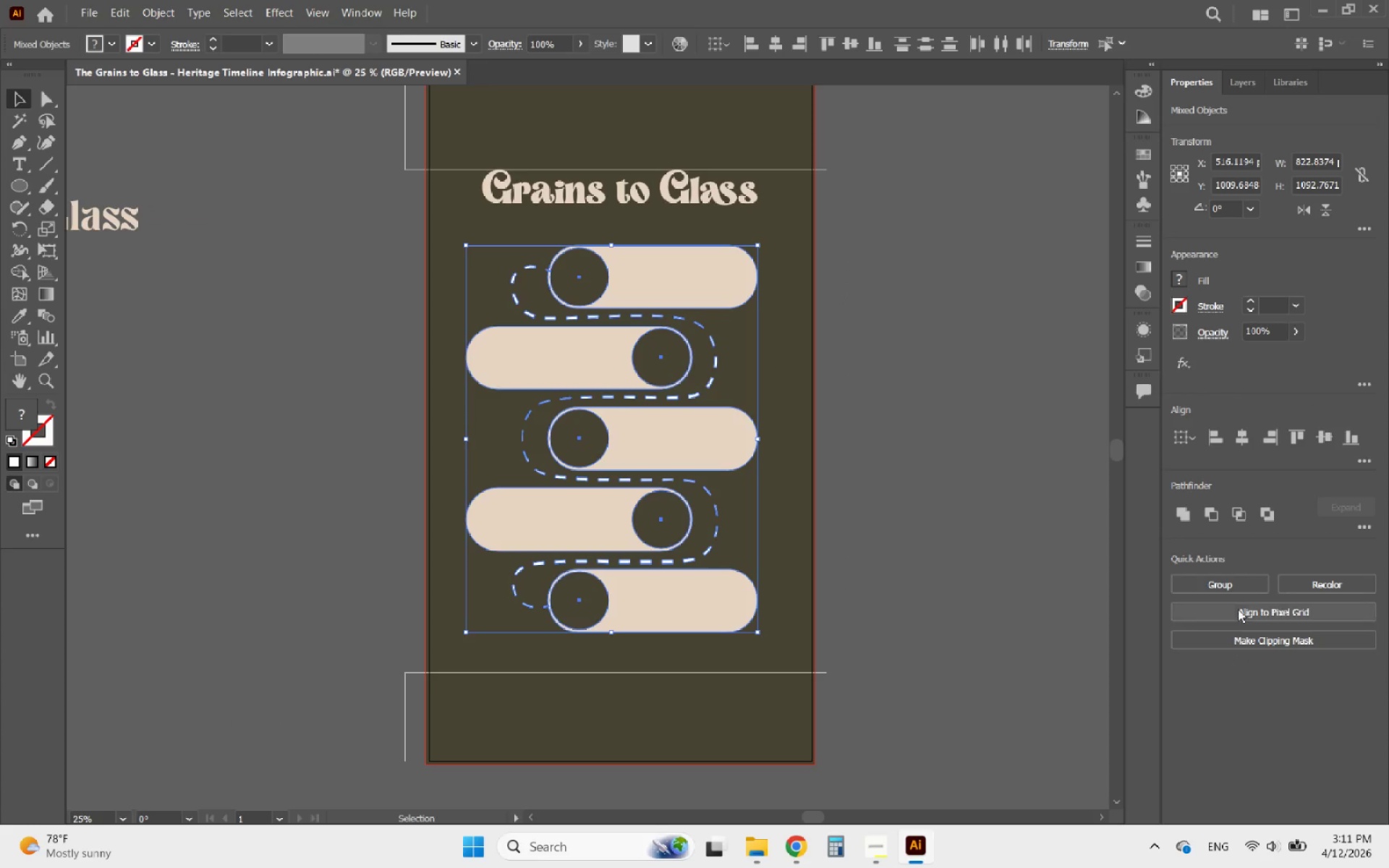 
left_click([1218, 586])
 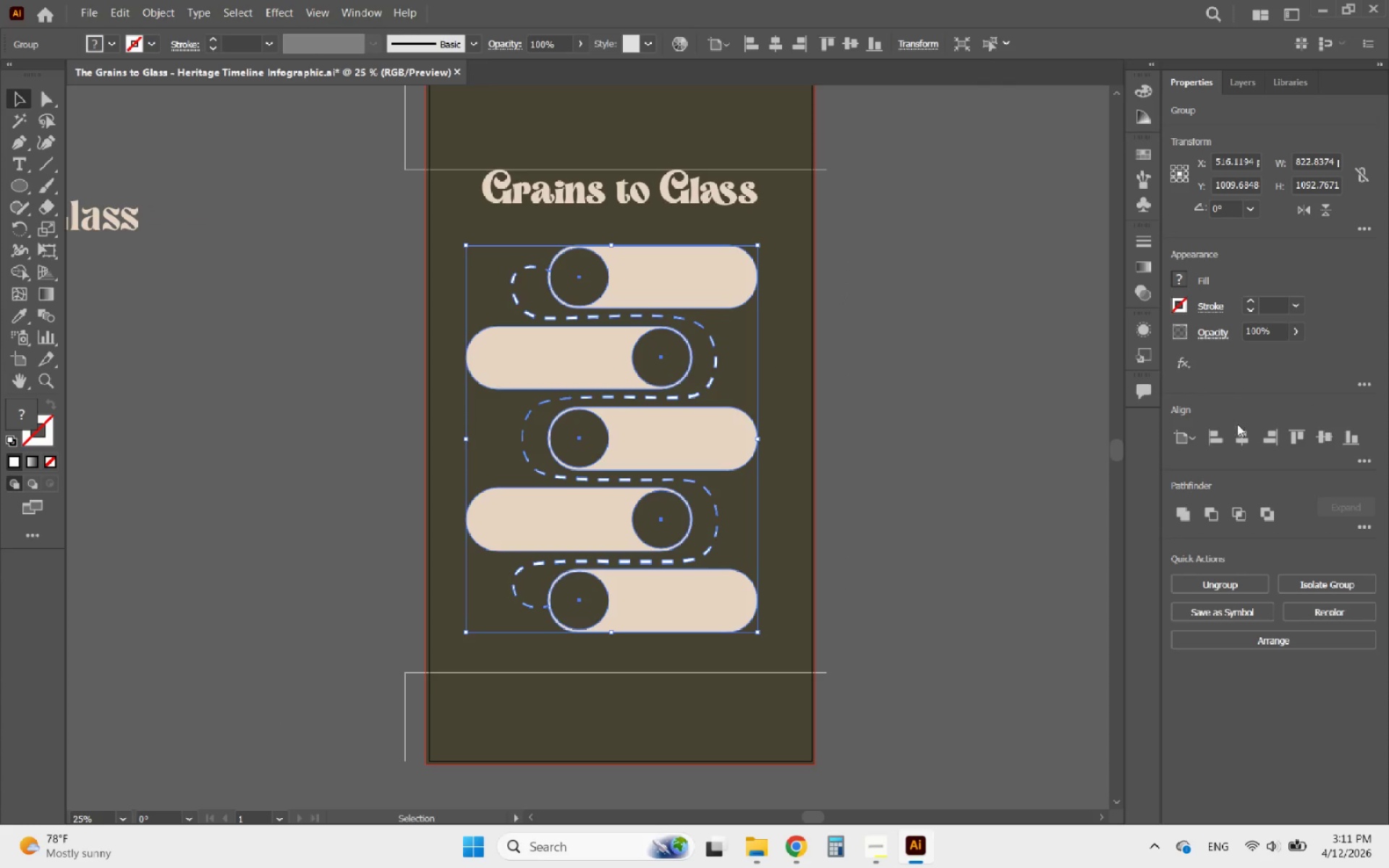 
left_click([1241, 431])
 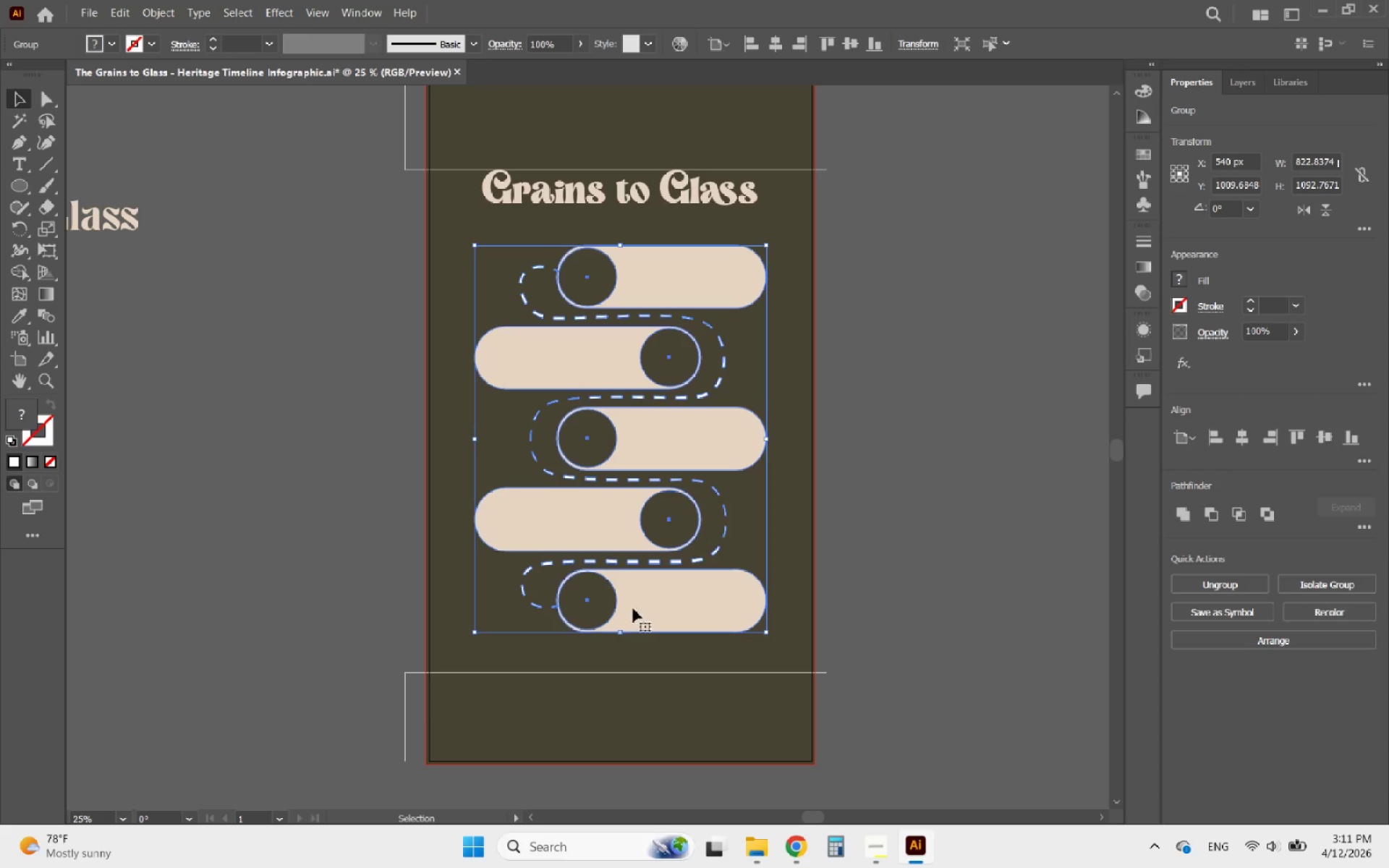 
hold_key(key=ShiftLeft, duration=5.33)
left_click_drag(start_coordinate=[616, 244], to_coordinate=[616, 228])
 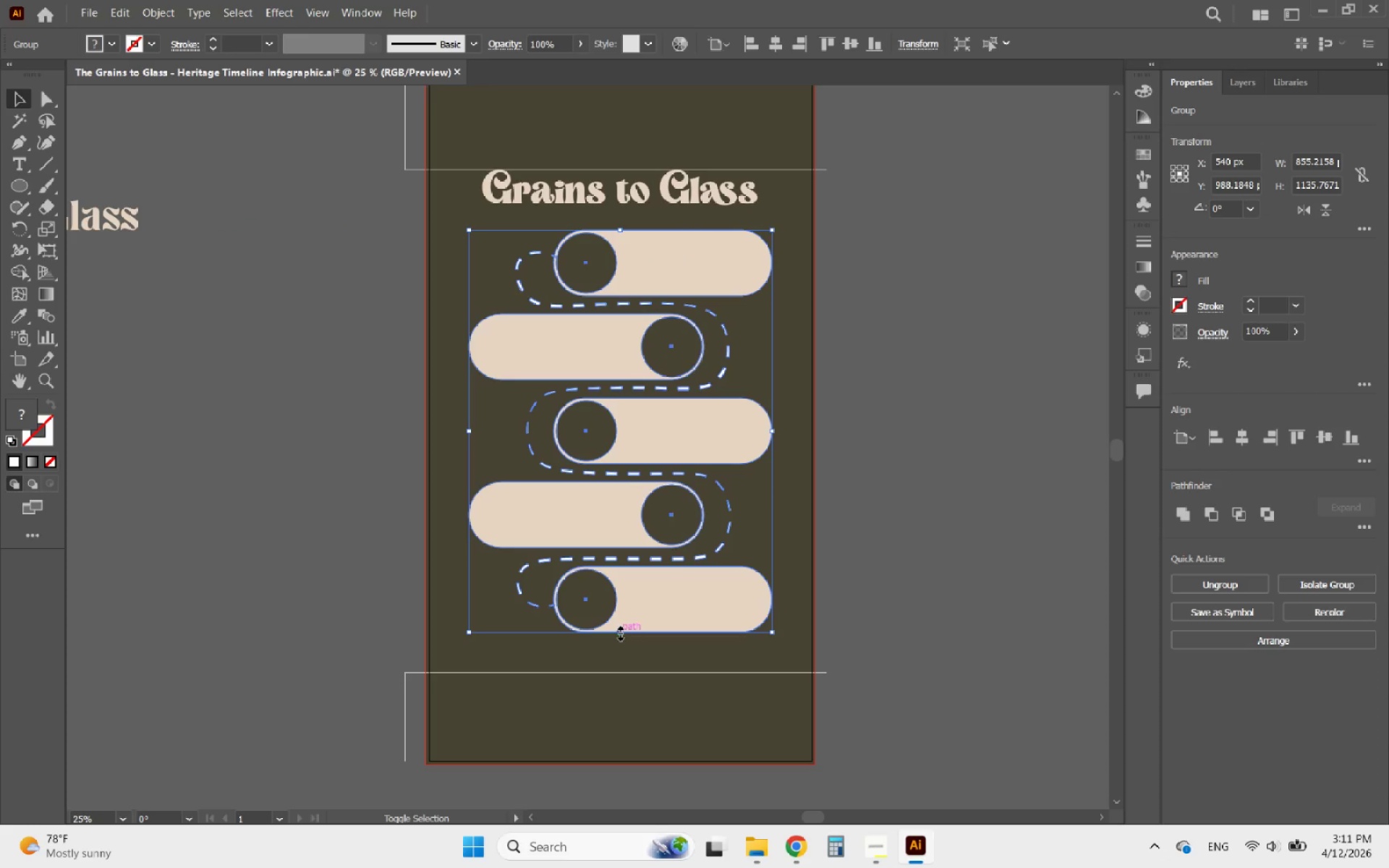 
left_click_drag(start_coordinate=[619, 631], to_coordinate=[615, 652])
 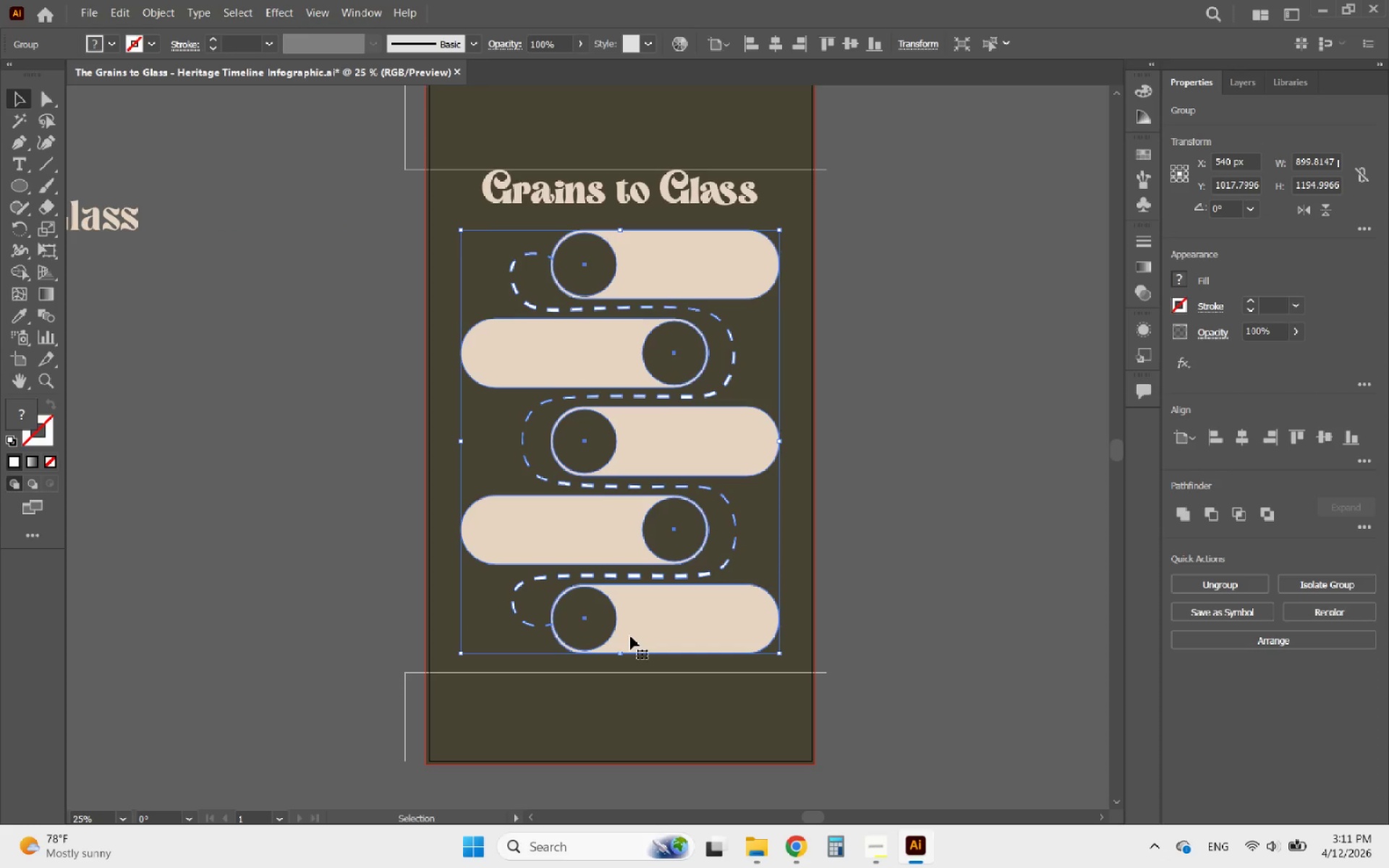 
left_click_drag(start_coordinate=[631, 636], to_coordinate=[628, 648])
 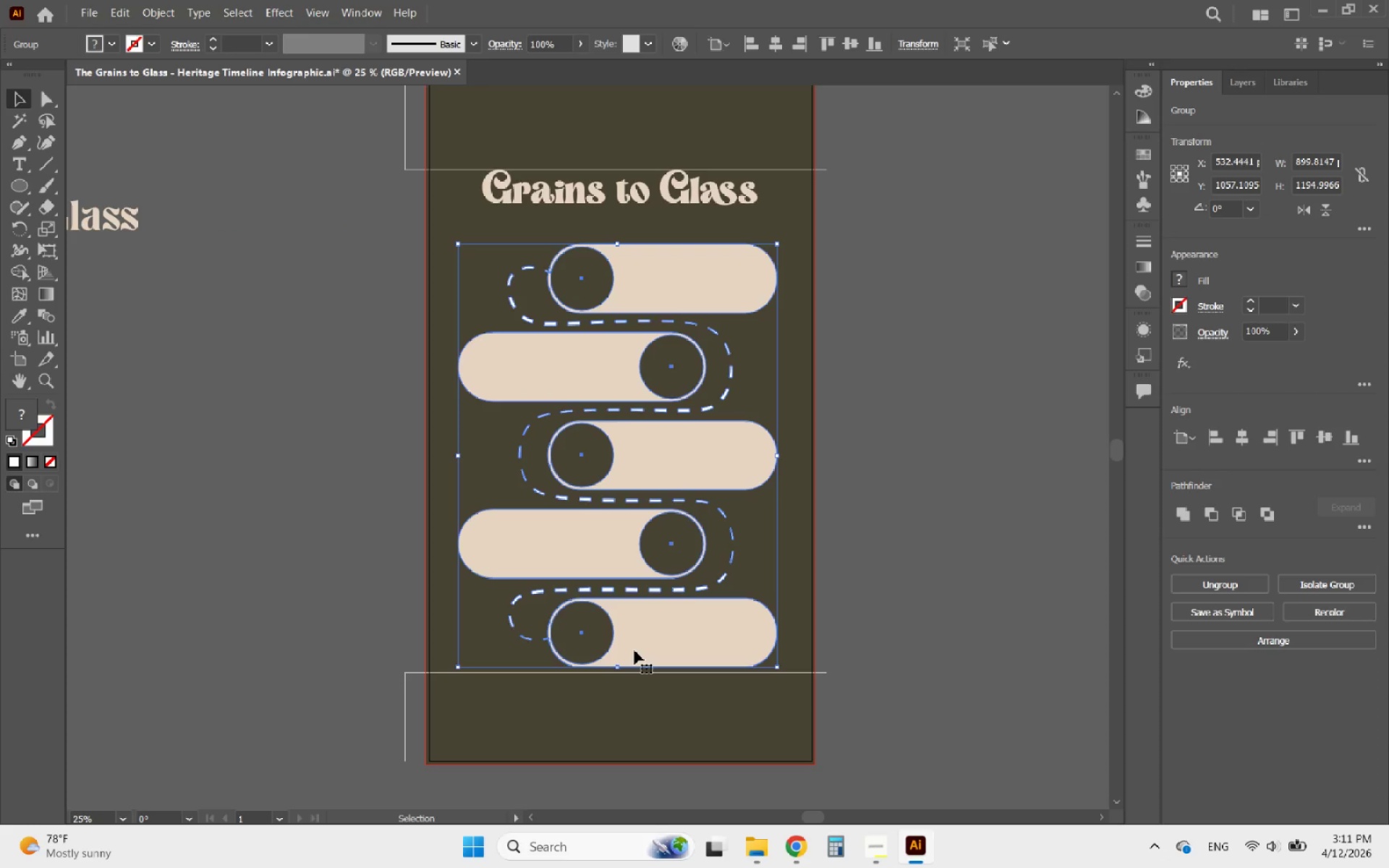 
left_click_drag(start_coordinate=[634, 650], to_coordinate=[632, 642])
 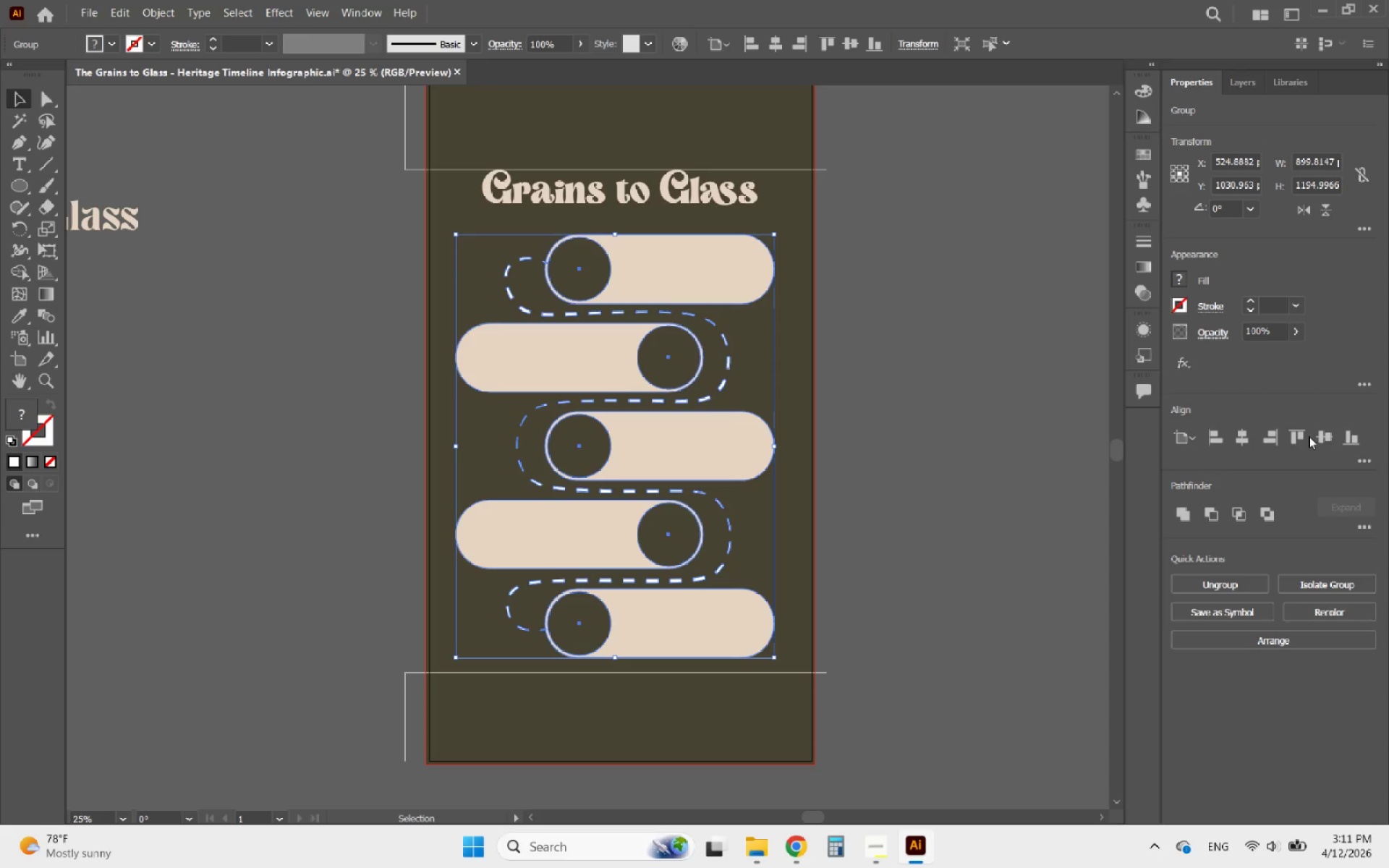 
left_click([1323, 440])
 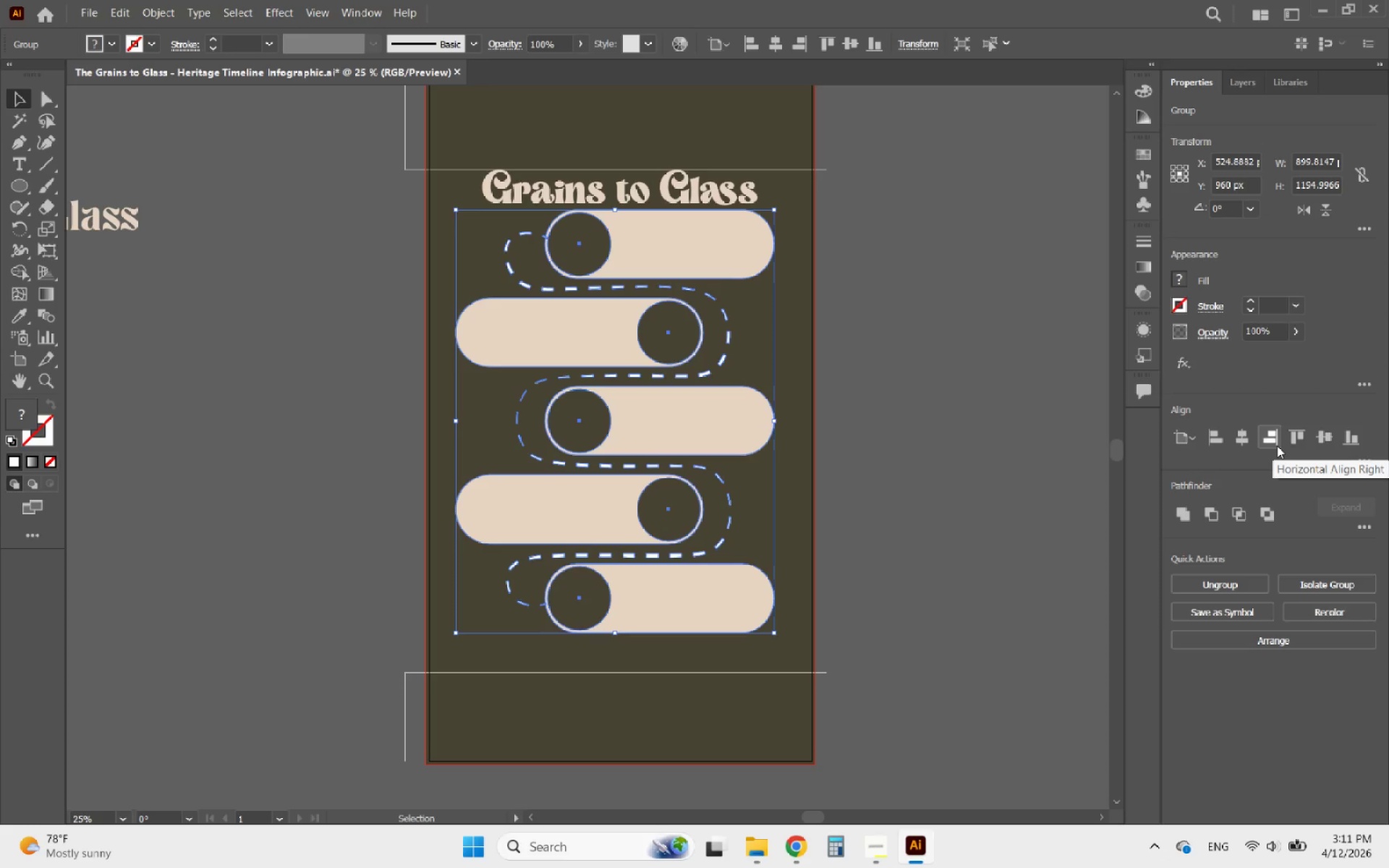 
key(Control+ControlLeft)
 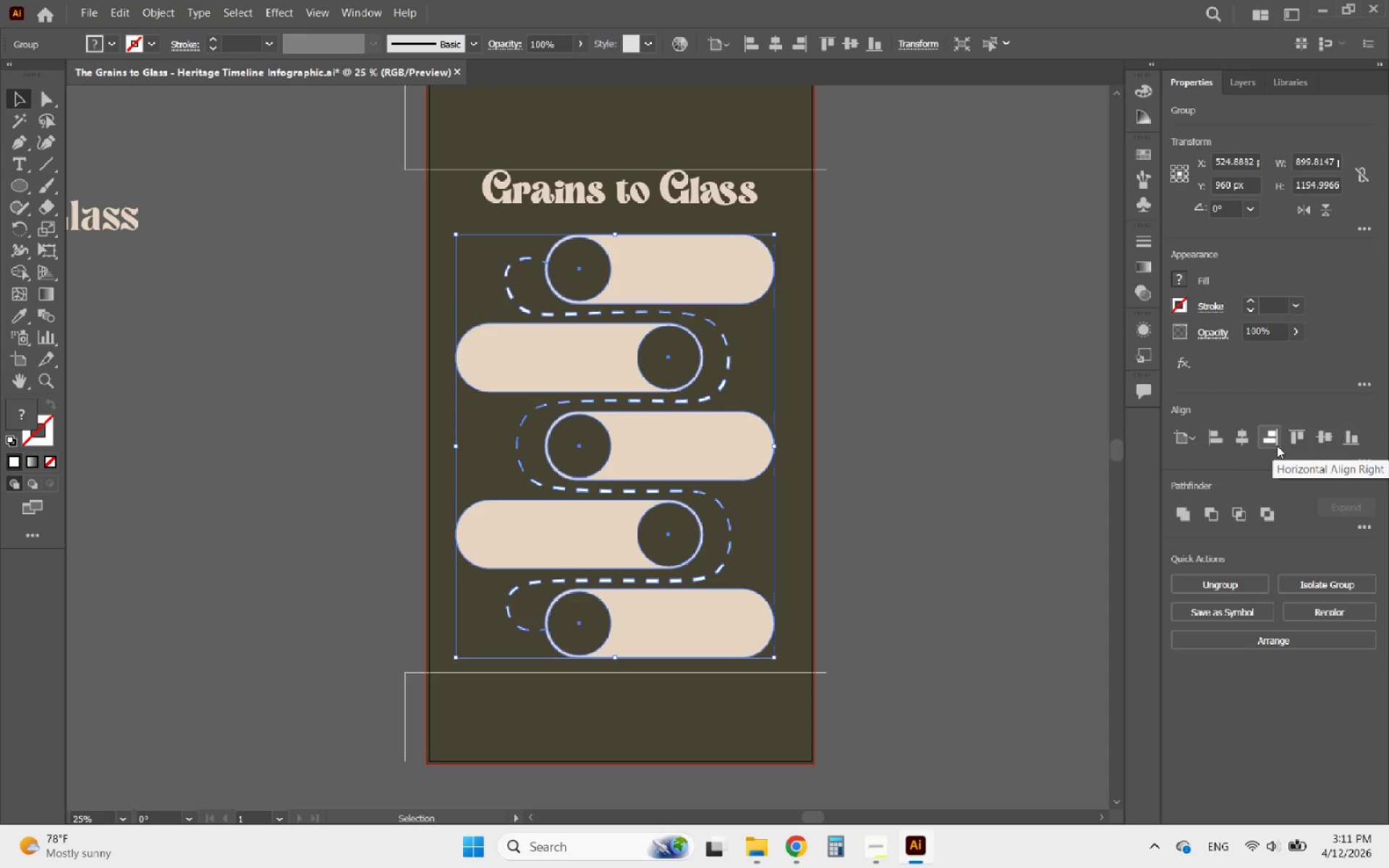 
key(Control+Z)
 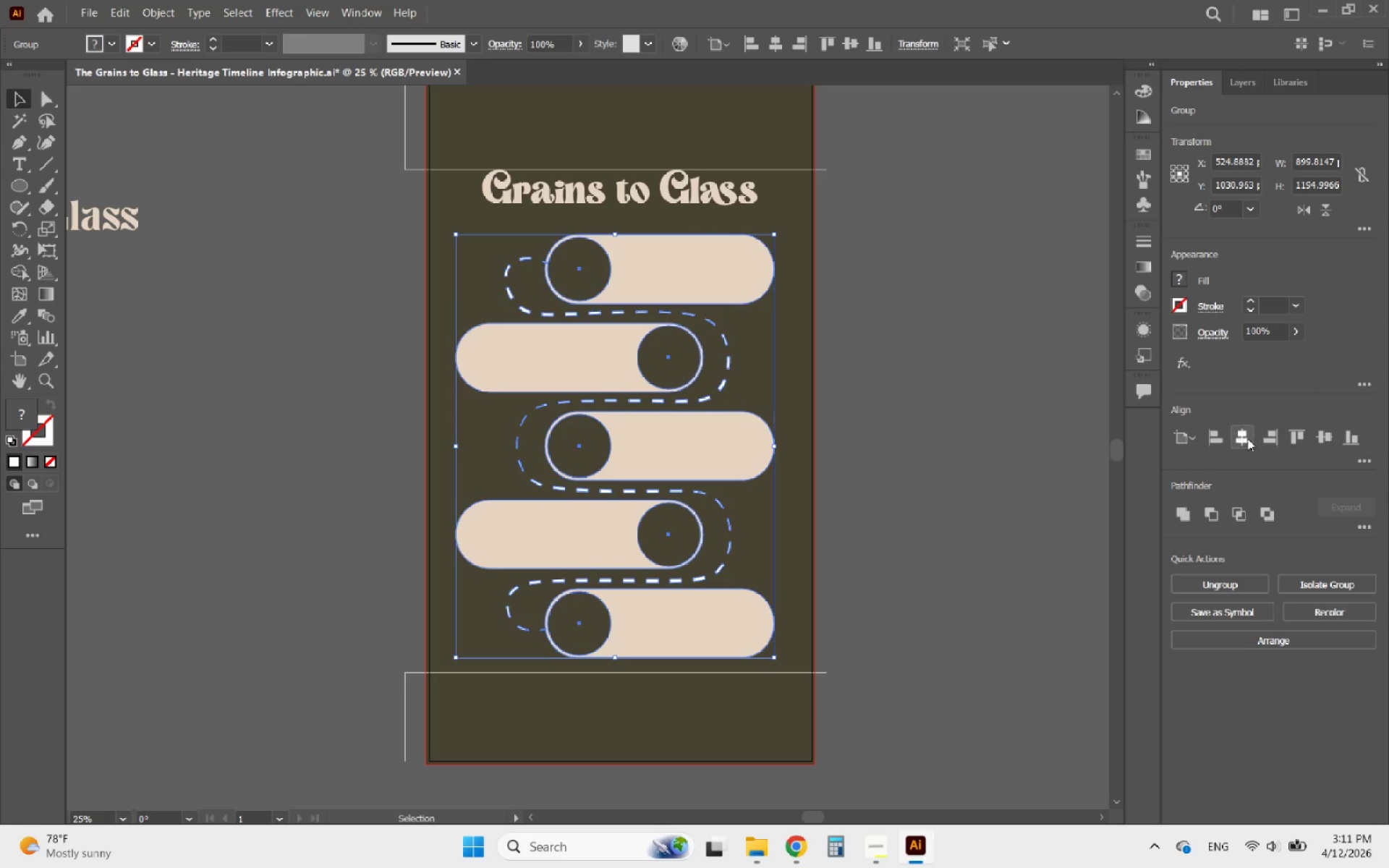 
left_click([1244, 437])
 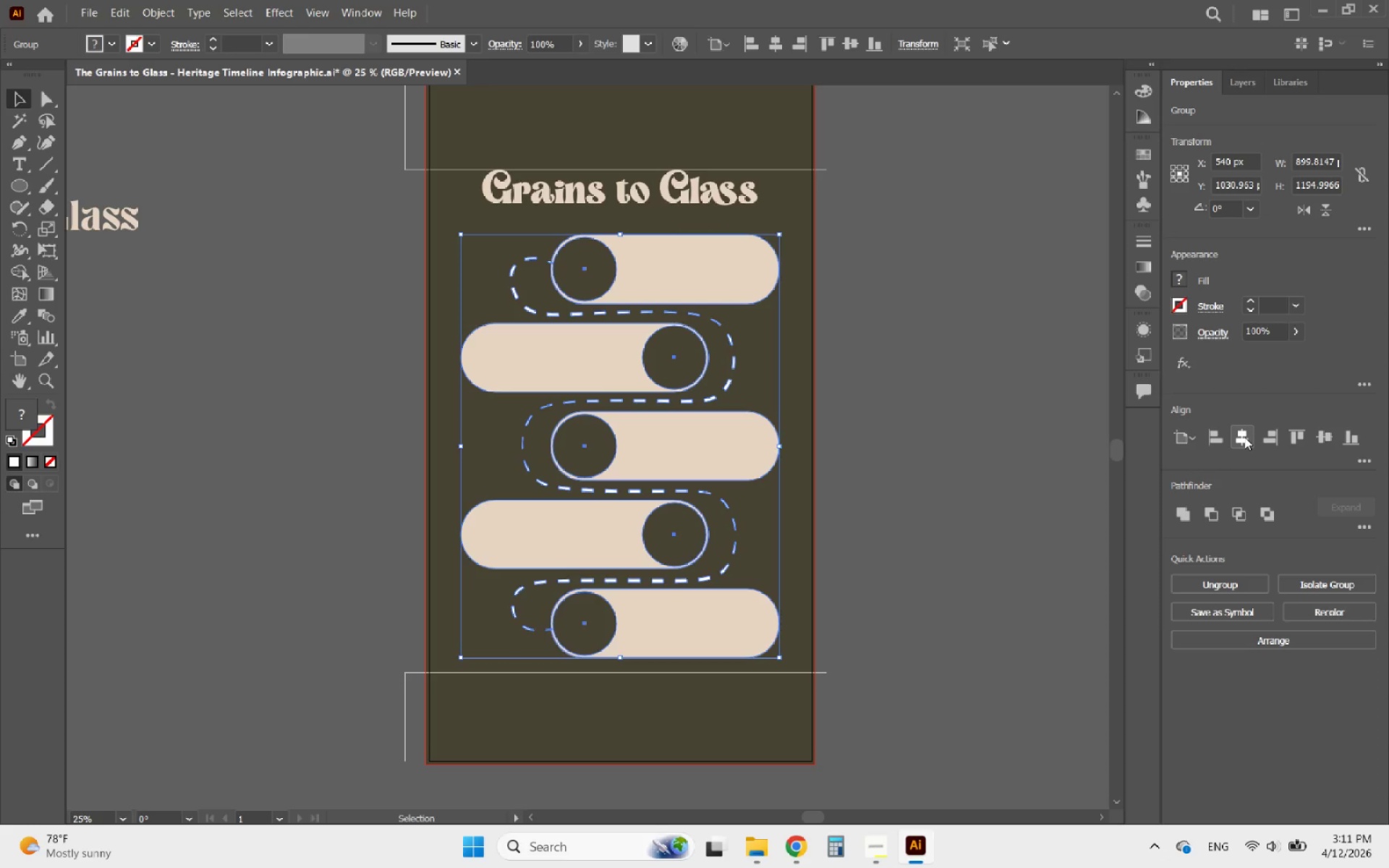 
hold_key(key=ArrowUp, duration=1.0)
 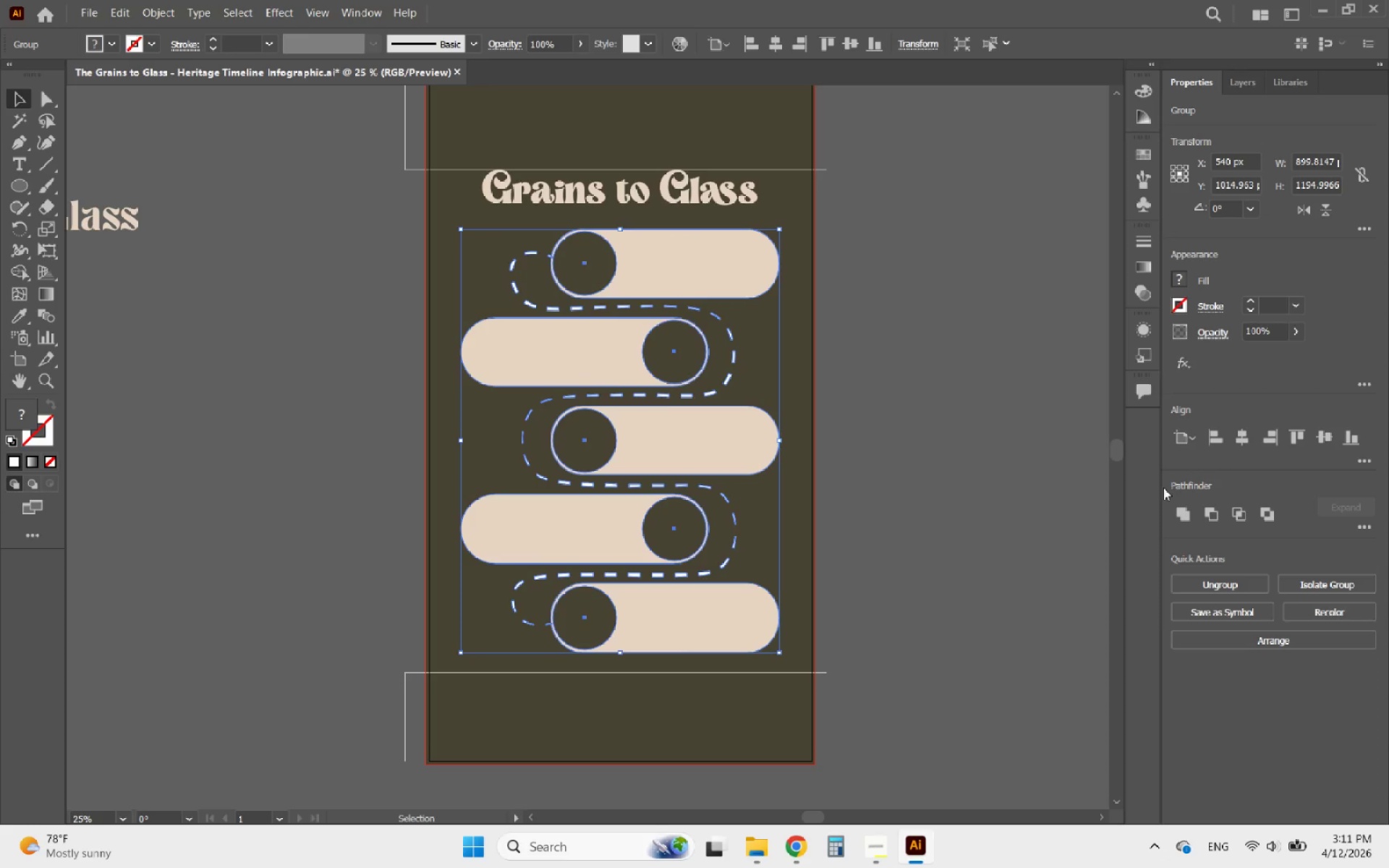 
key(ArrowUp)
 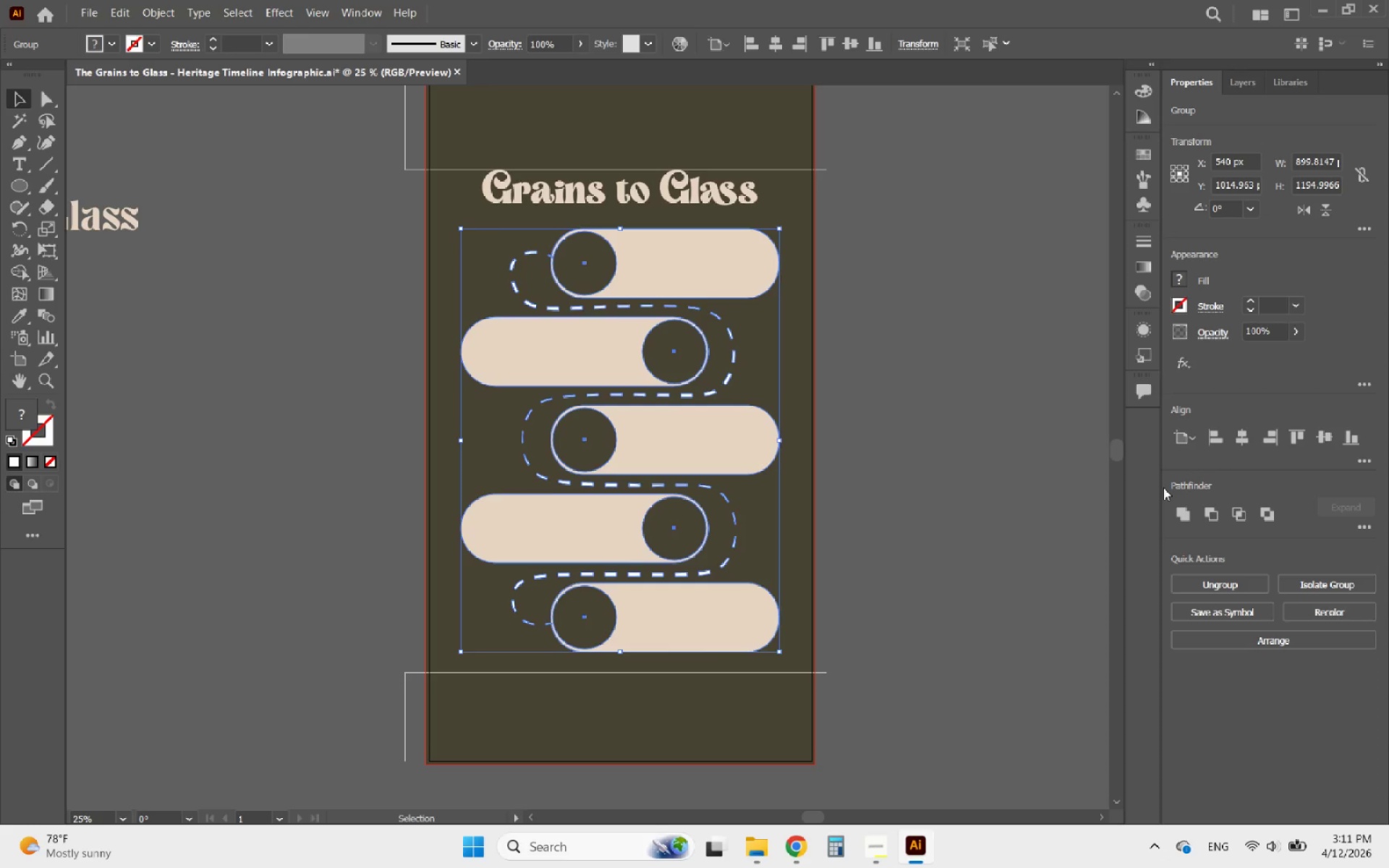 
key(ArrowUp)
 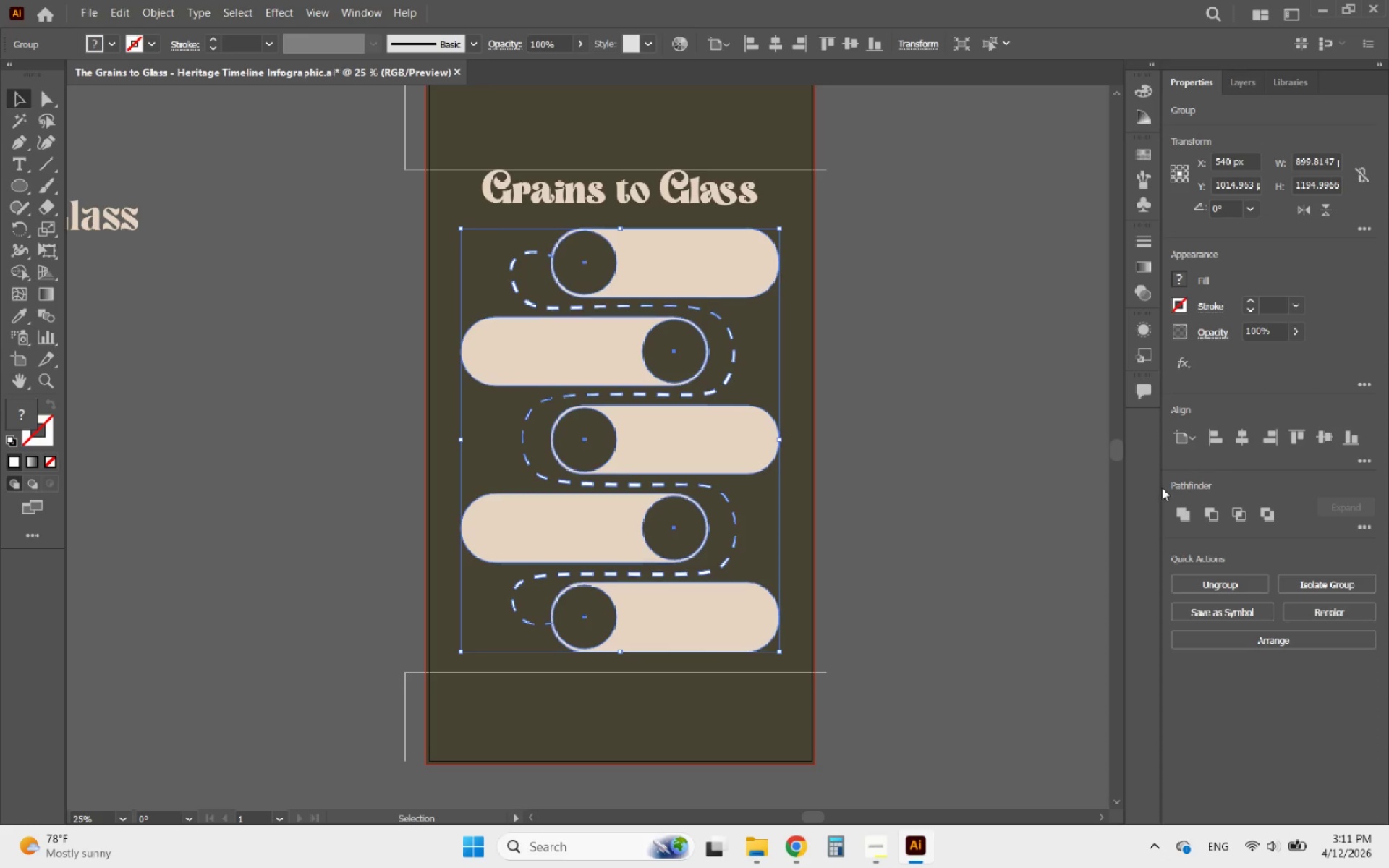 
key(ArrowUp)
 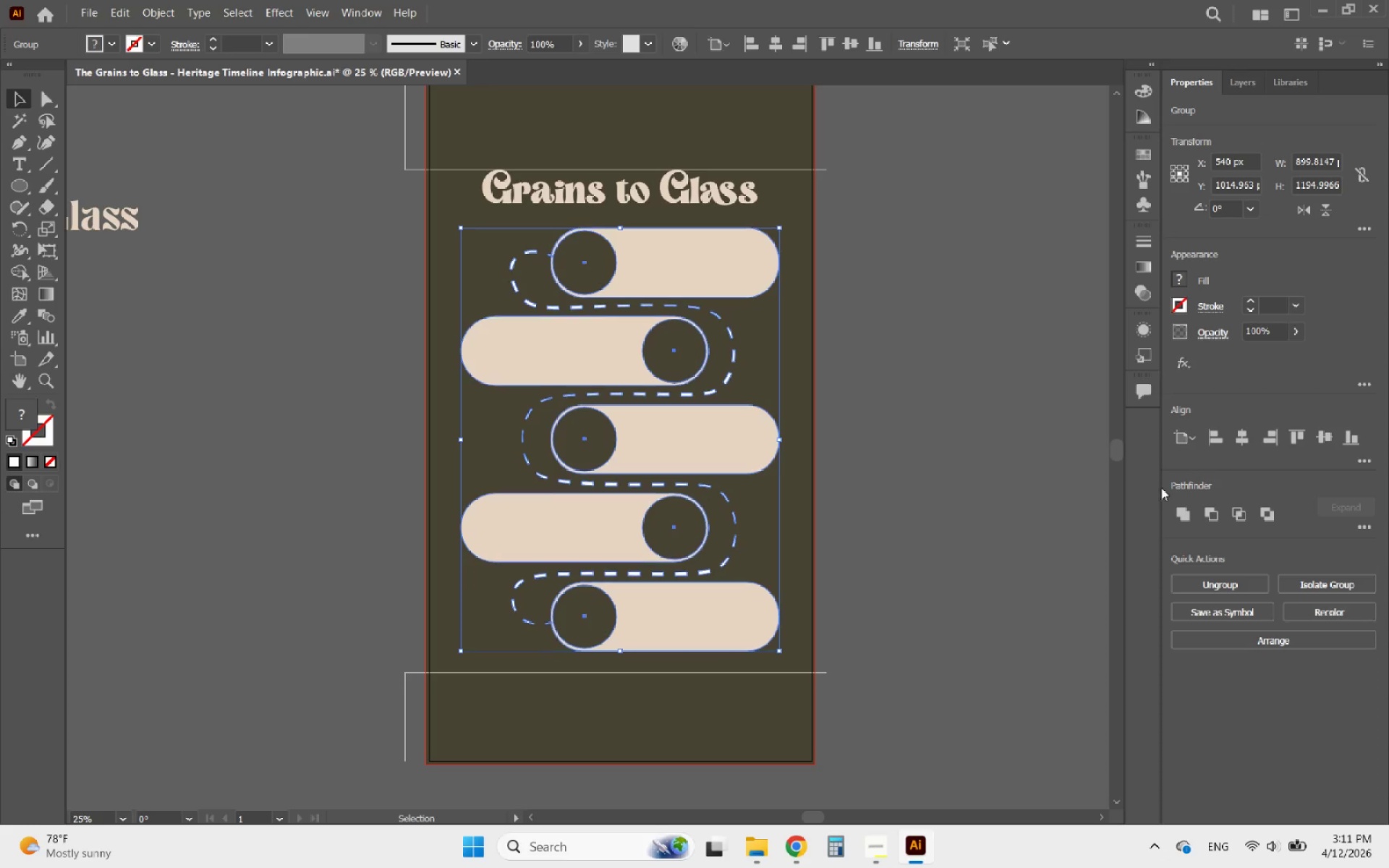 
key(ArrowUp)
 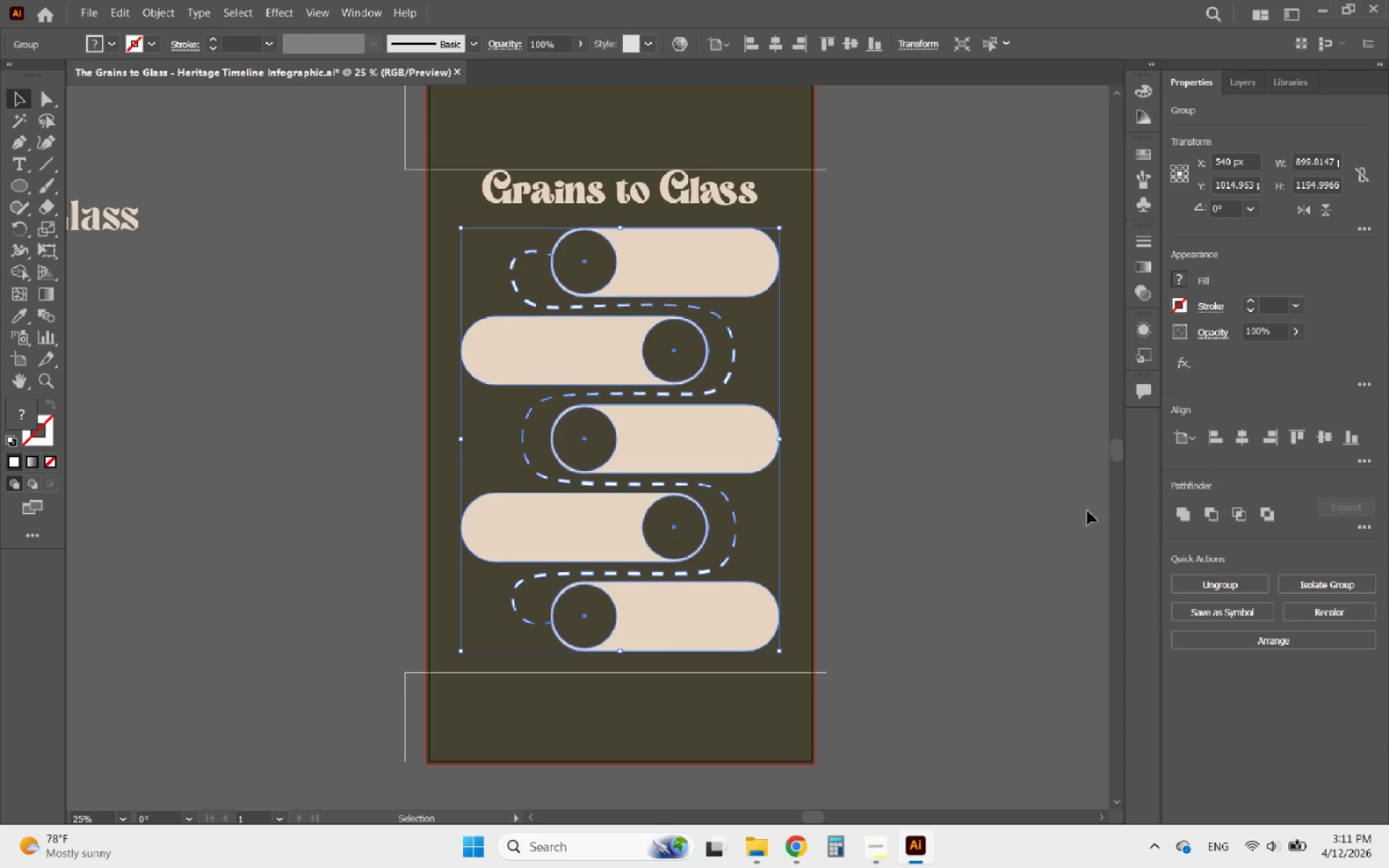 
key(ArrowUp)
 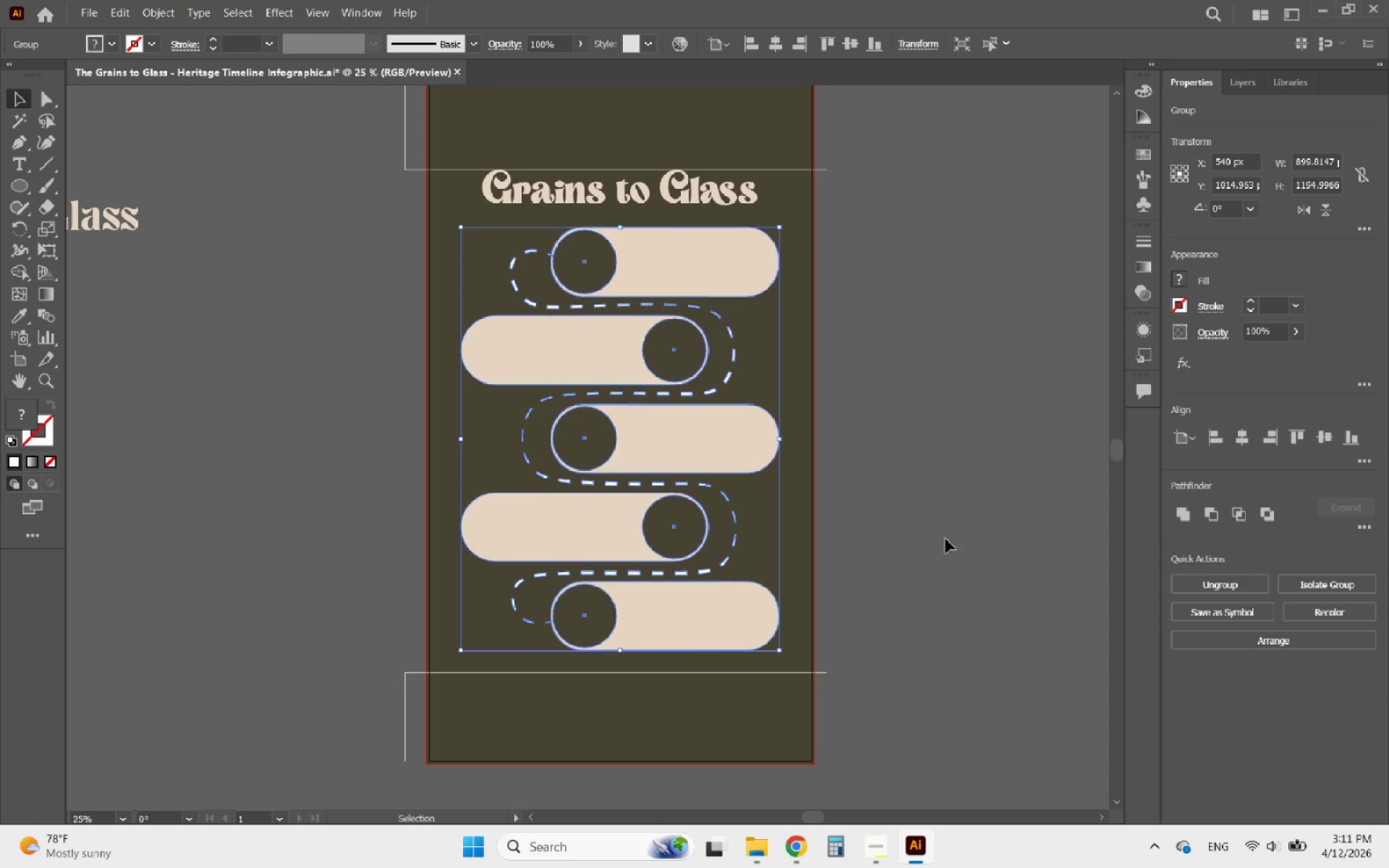 
key(ArrowUp)
 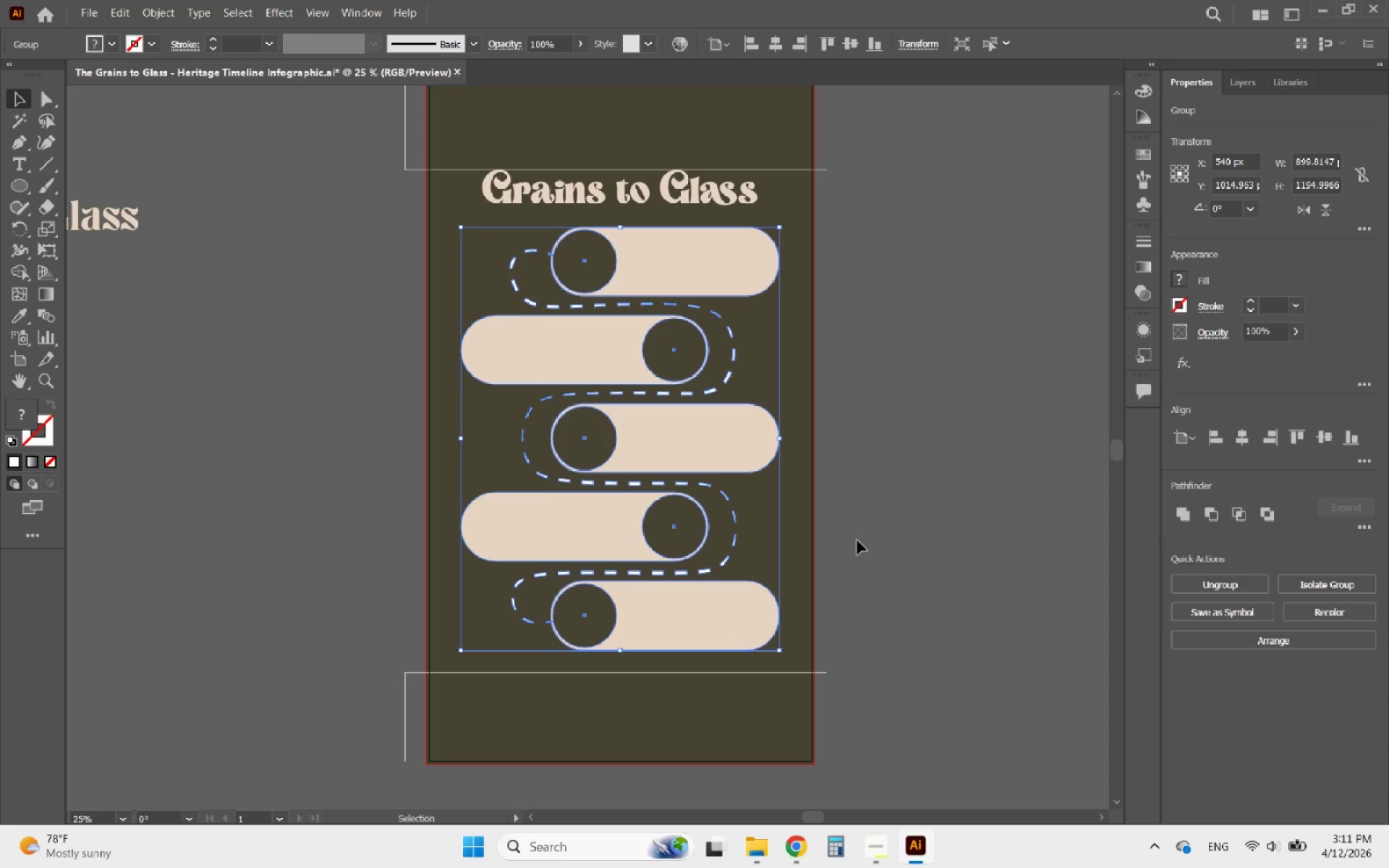 
key(ArrowUp)
 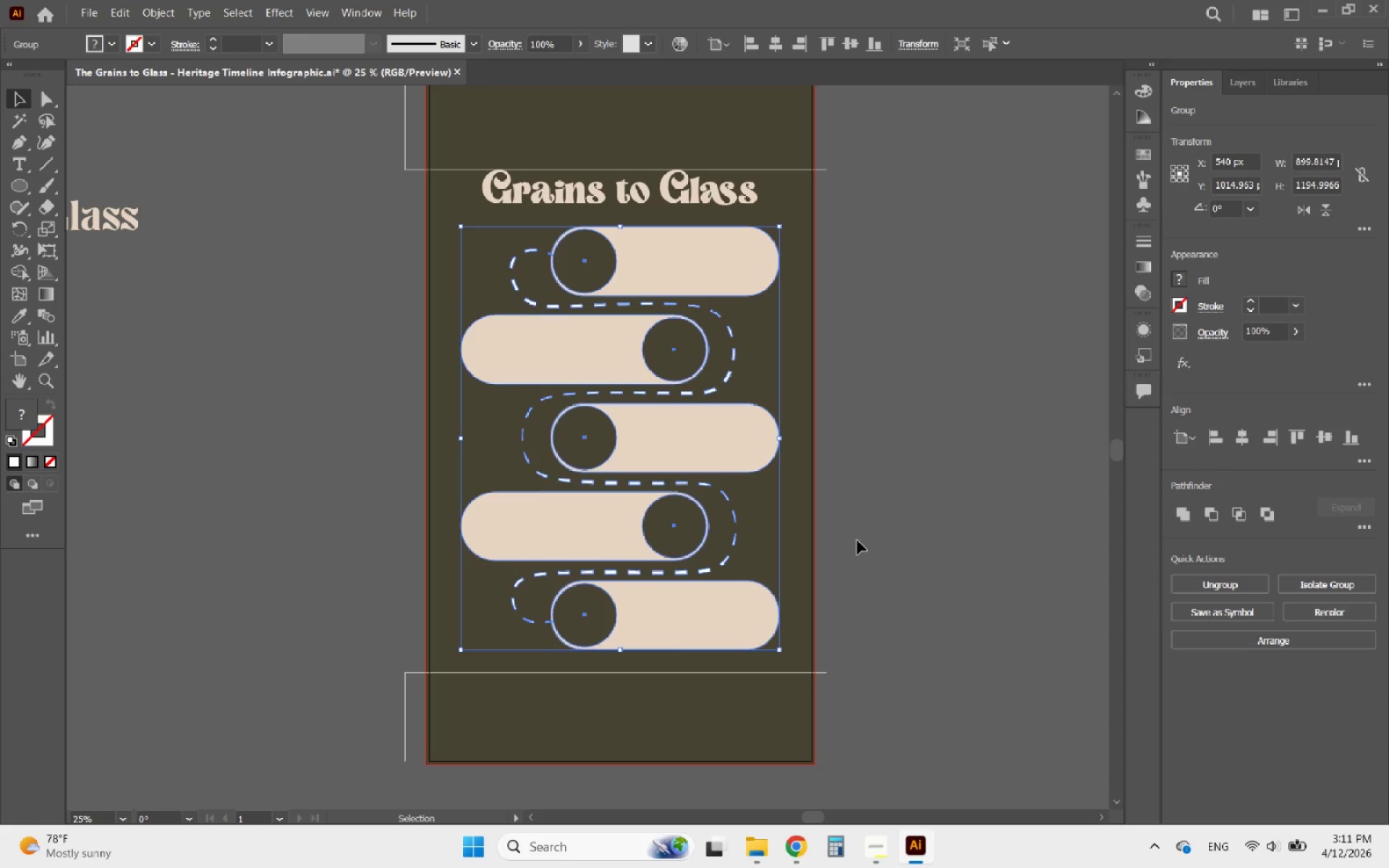 
key(ArrowUp)
 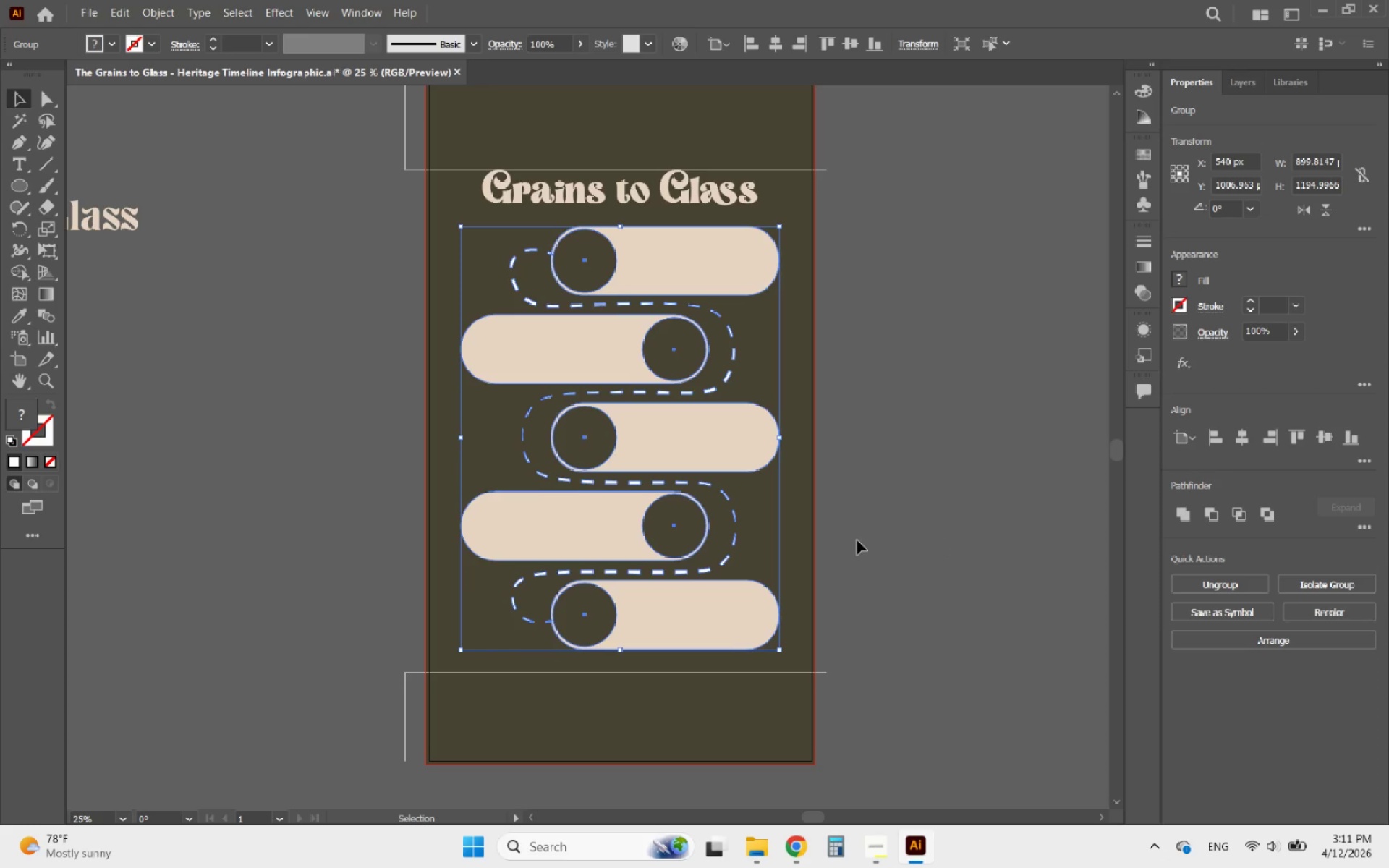 
key(ArrowUp)
 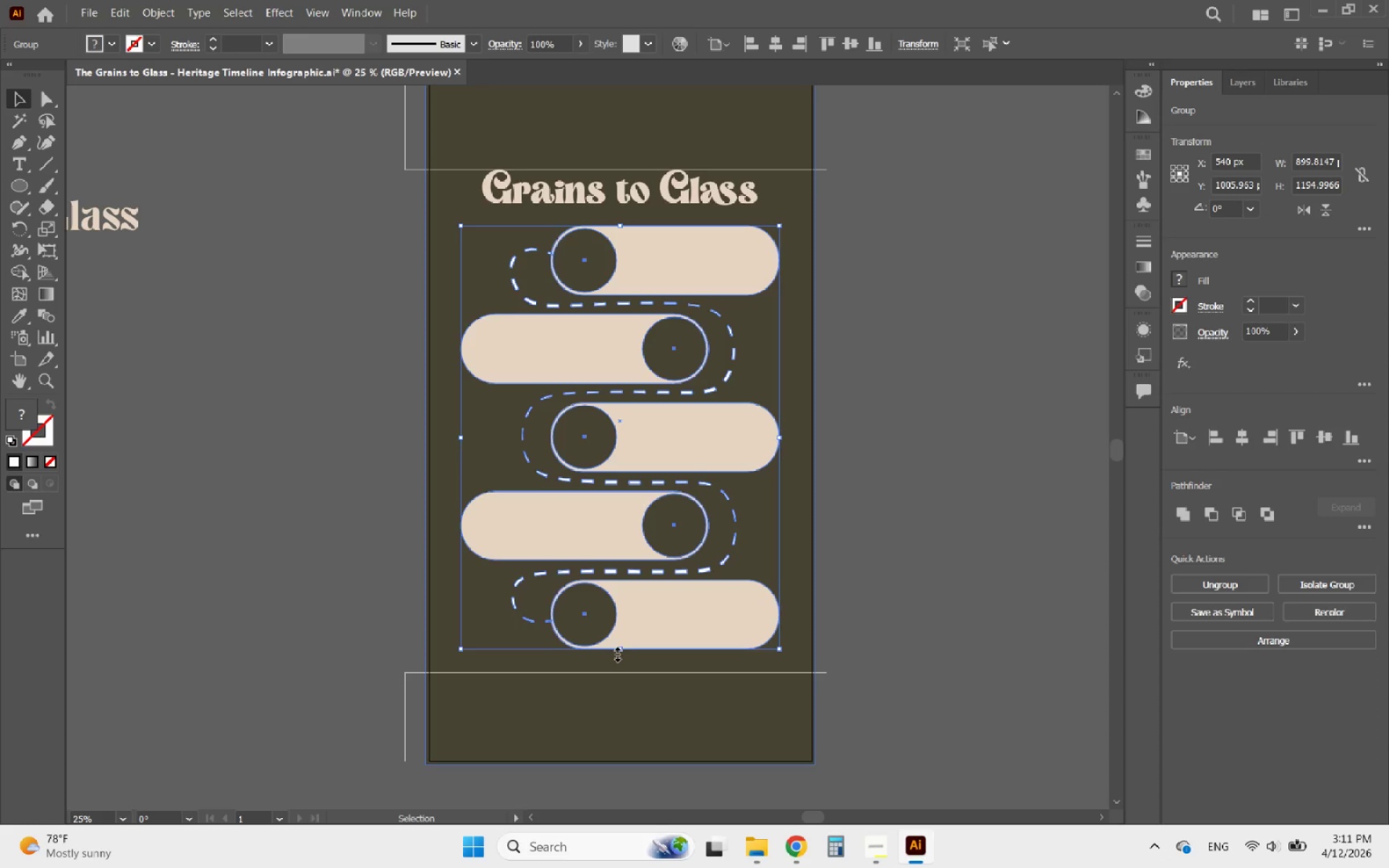 
hold_key(key=ShiftLeft, duration=2.8)
left_click_drag(start_coordinate=[616, 652], to_coordinate=[605, 663])
 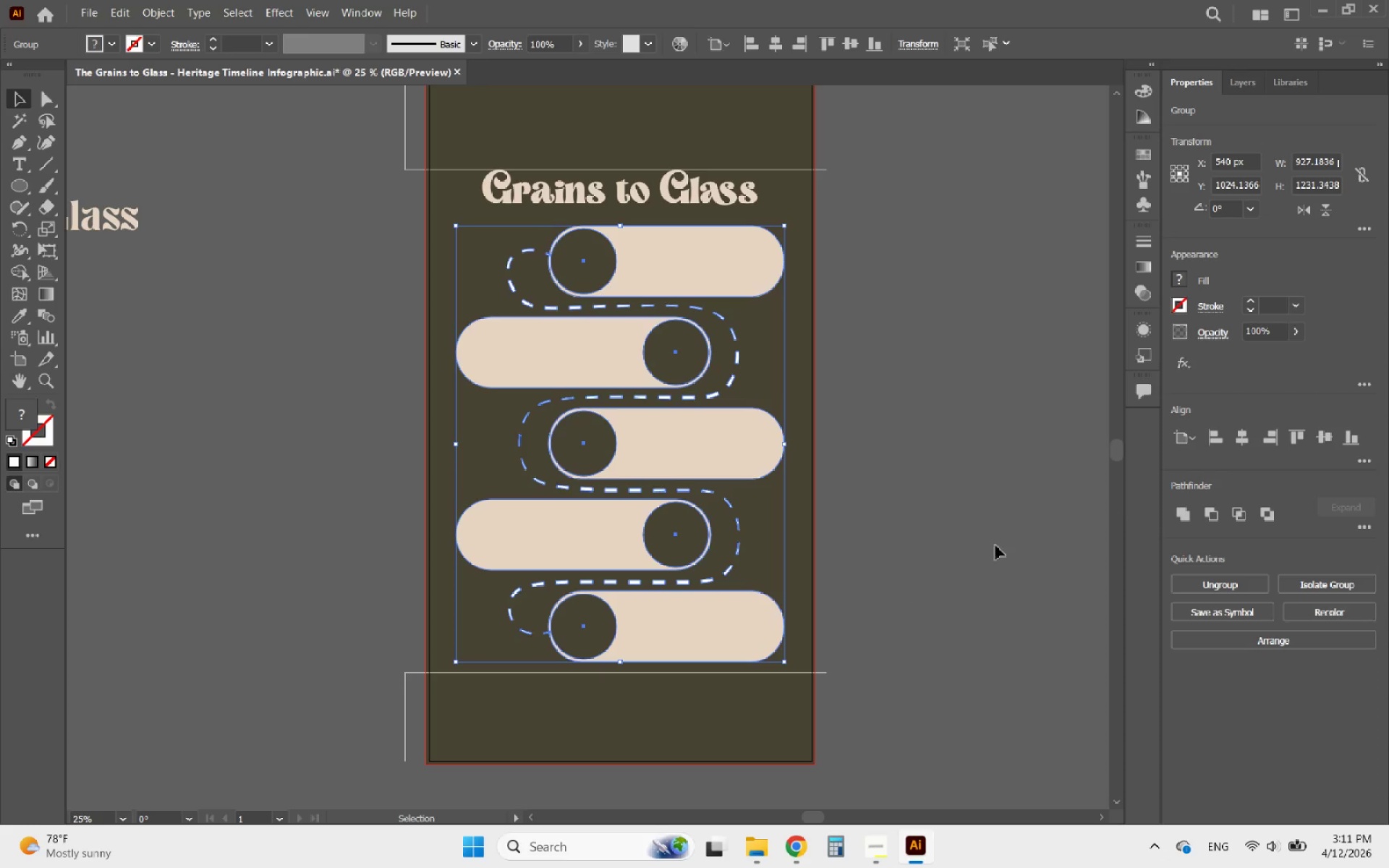 
left_click([1252, 588])
 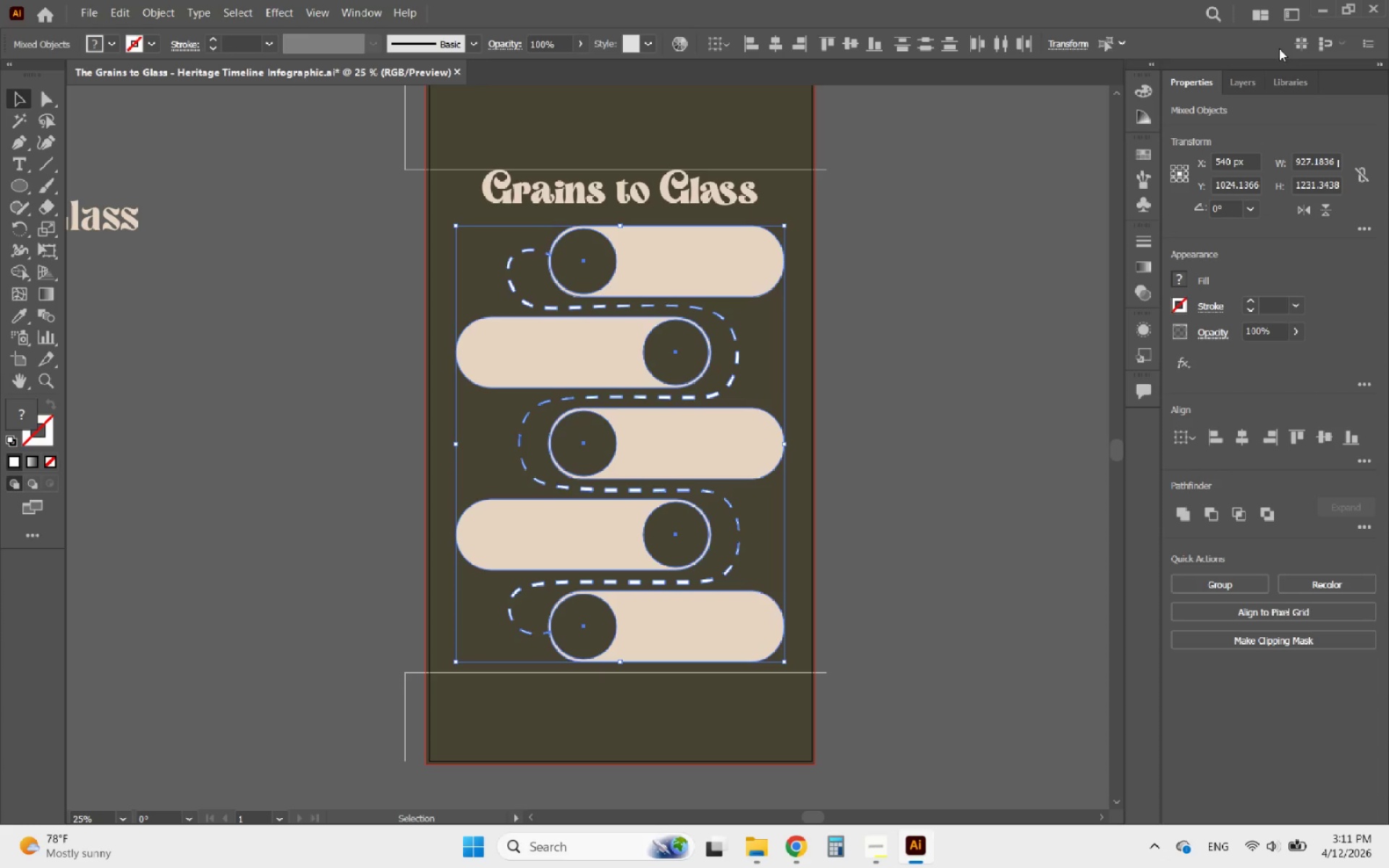 
left_click([1252, 80])
 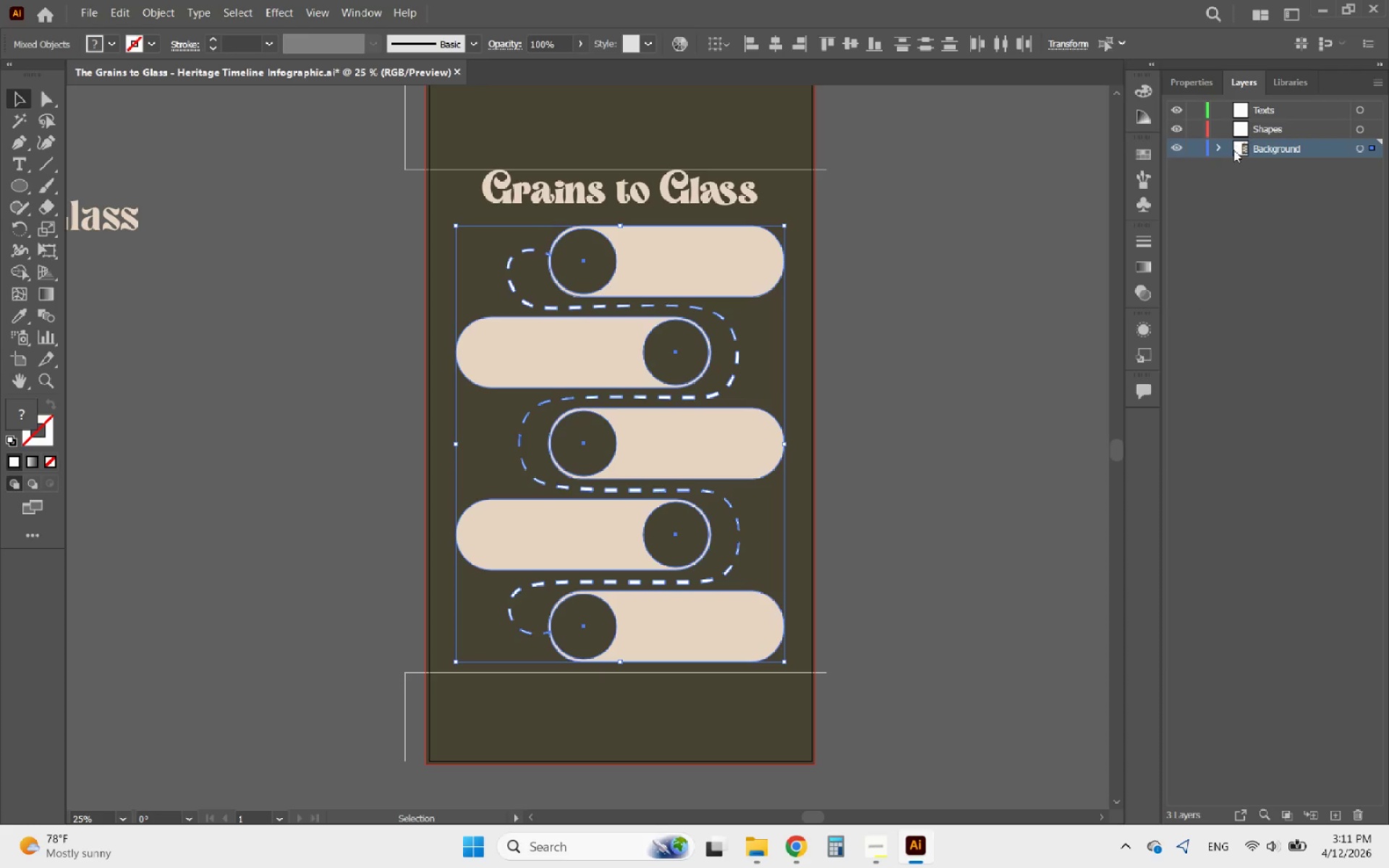 
left_click([1218, 146])
 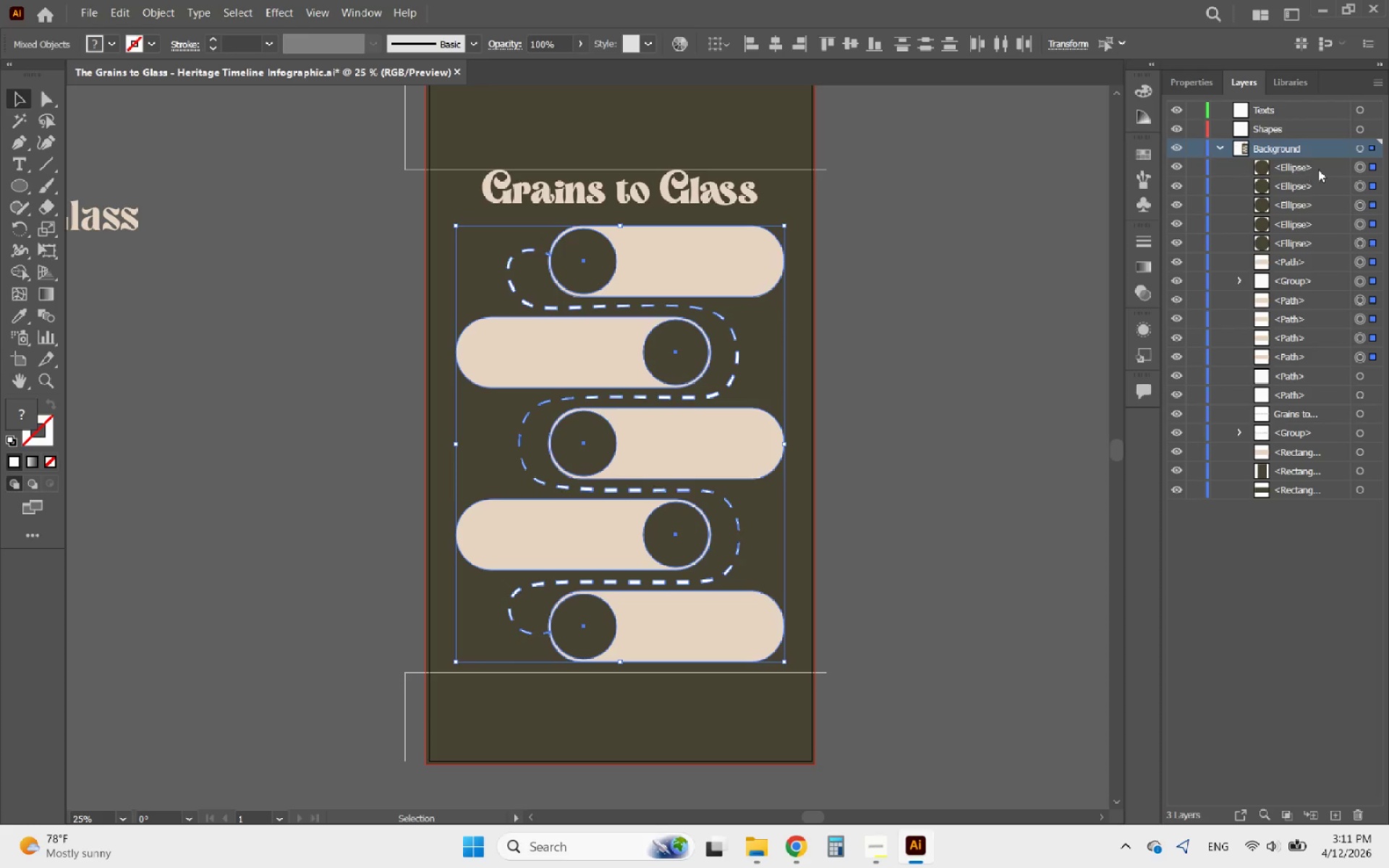 
left_click_drag(start_coordinate=[1330, 170], to_coordinate=[1323, 169])
 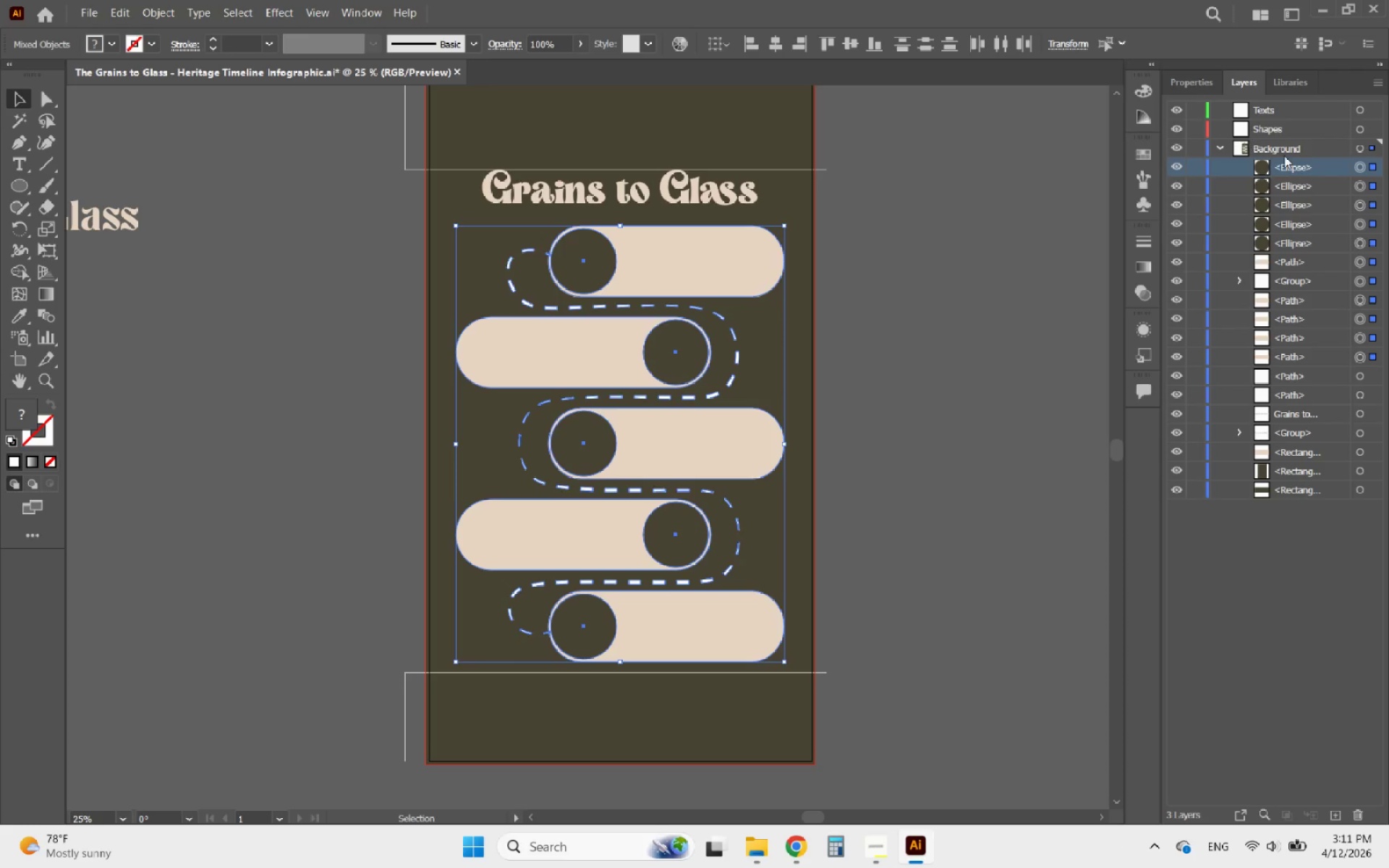 
left_click_drag(start_coordinate=[1309, 166], to_coordinate=[1280, 130])
 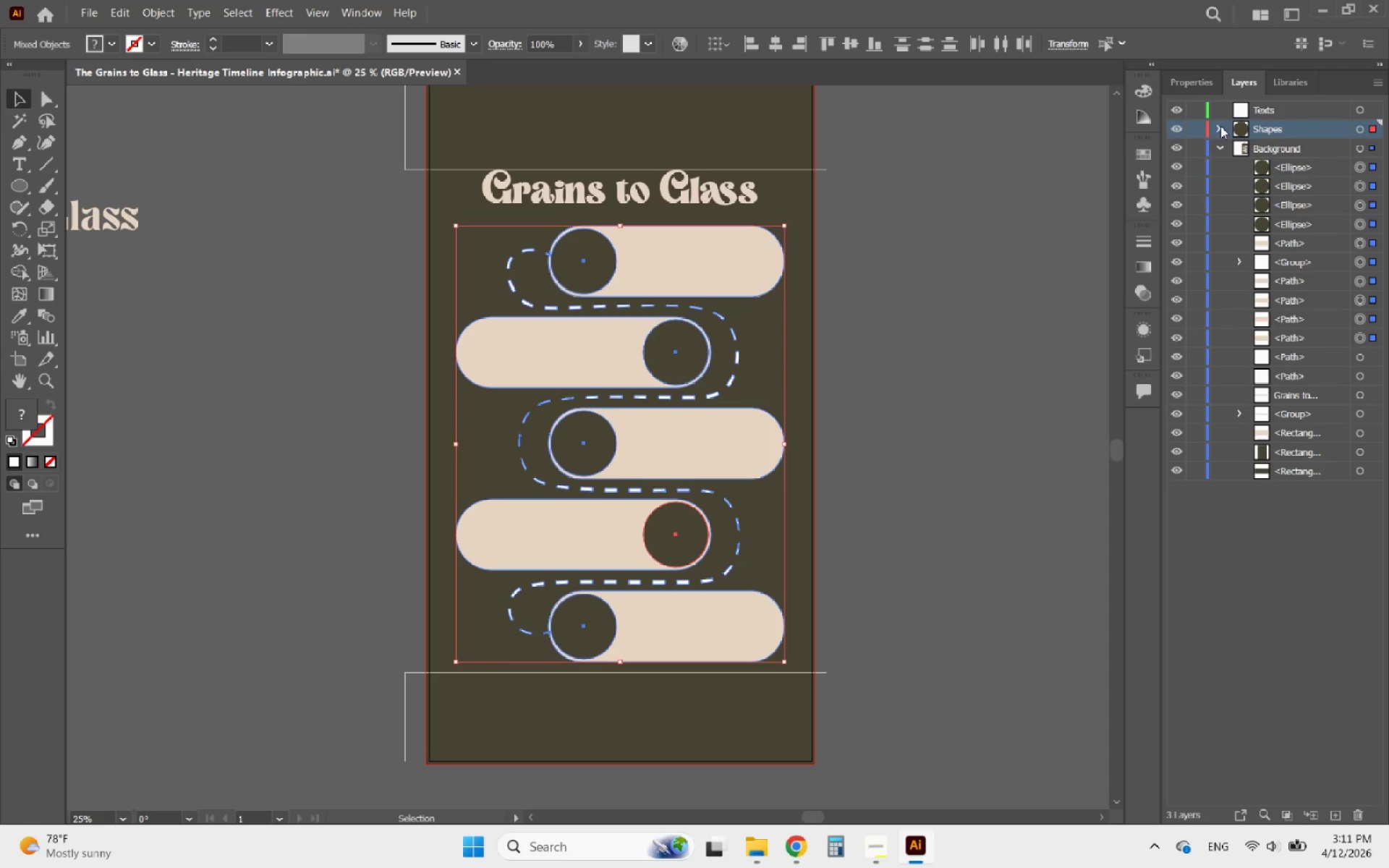 
left_click([1215, 126])
 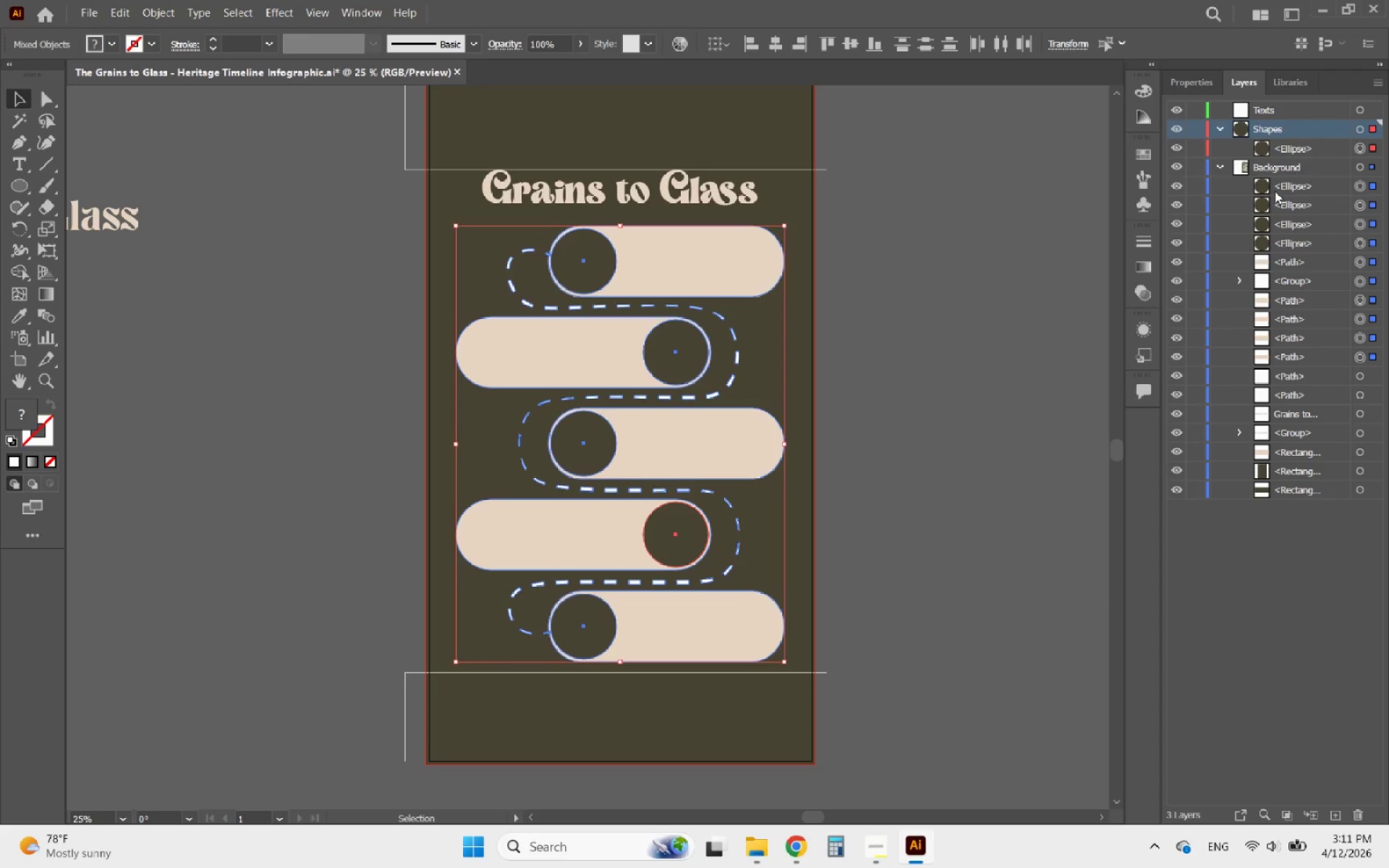 
left_click_drag(start_coordinate=[1302, 189], to_coordinate=[1320, 156])
 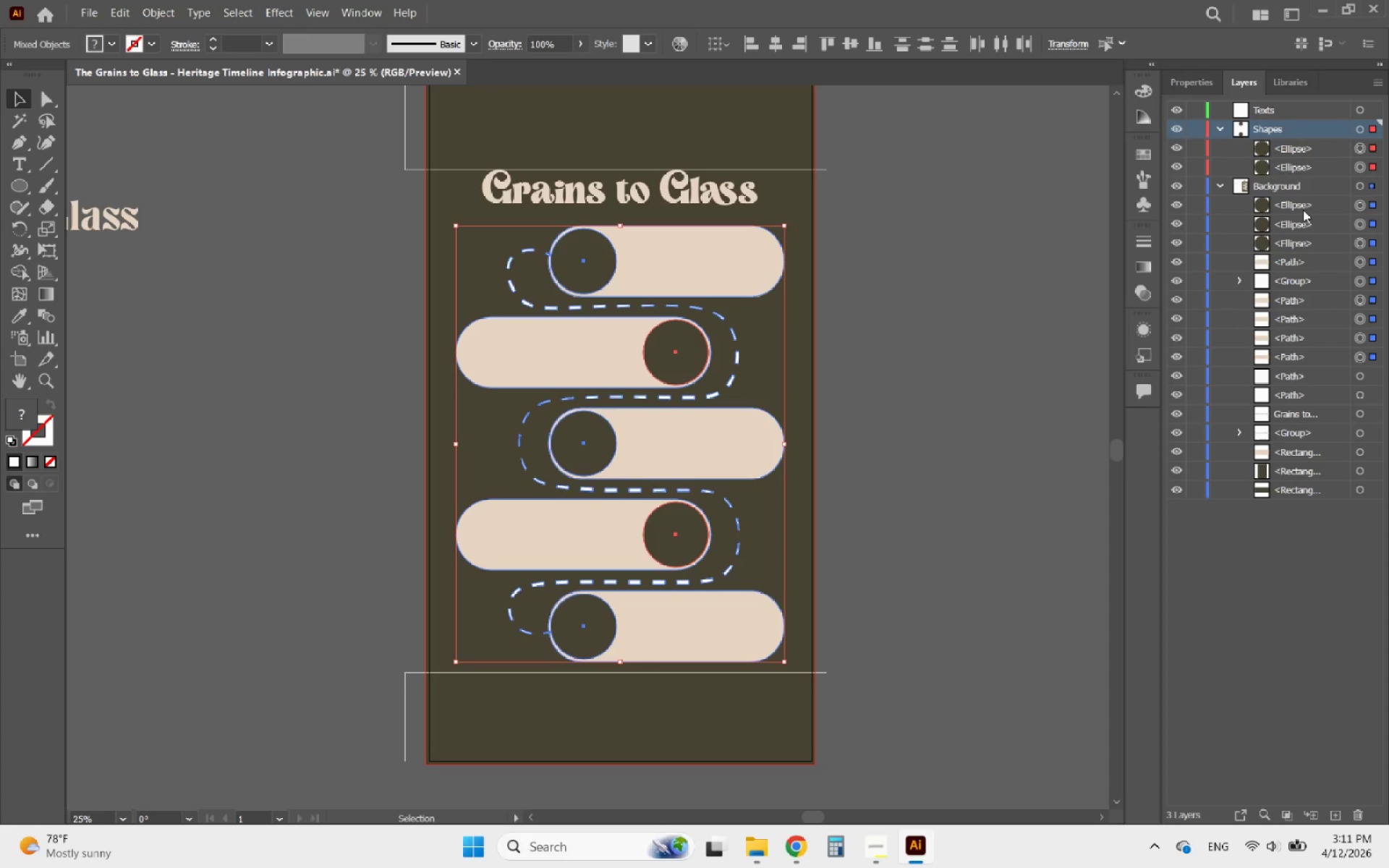 
left_click_drag(start_coordinate=[1304, 208], to_coordinate=[1315, 176])
 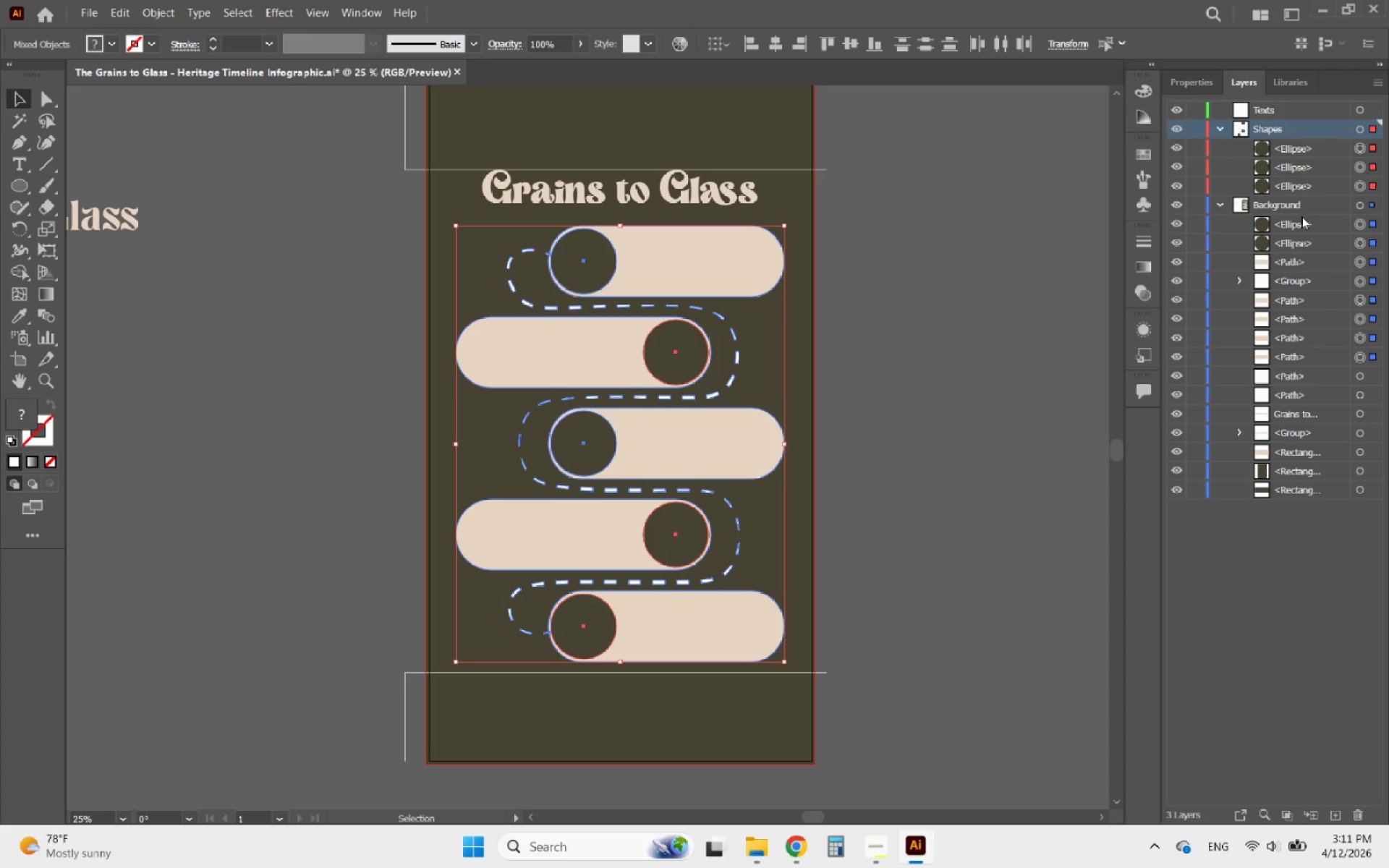 
left_click_drag(start_coordinate=[1295, 224], to_coordinate=[1314, 197])
 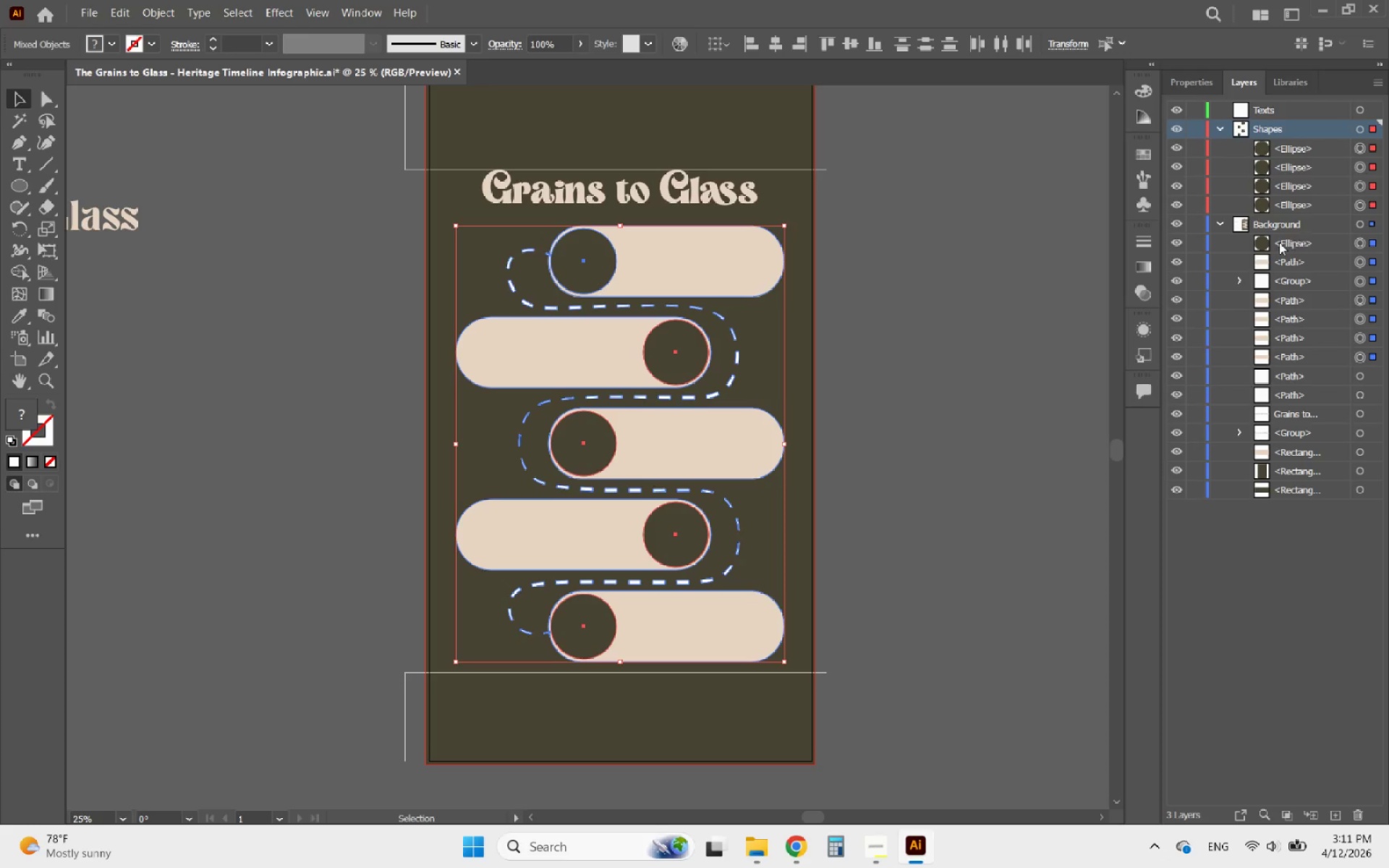 
left_click_drag(start_coordinate=[1279, 242], to_coordinate=[1300, 216])
 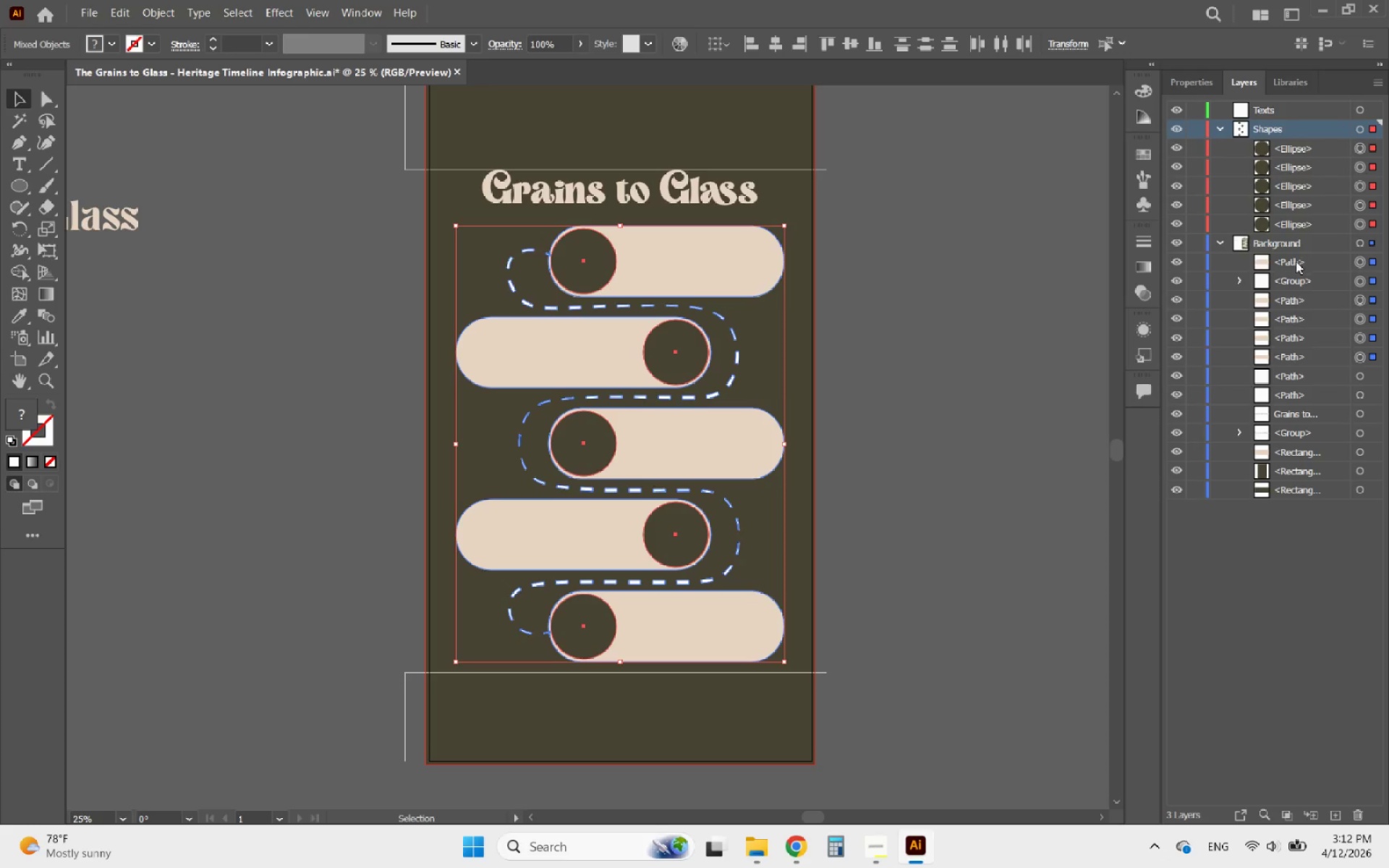 
left_click_drag(start_coordinate=[1296, 261], to_coordinate=[1313, 232])
 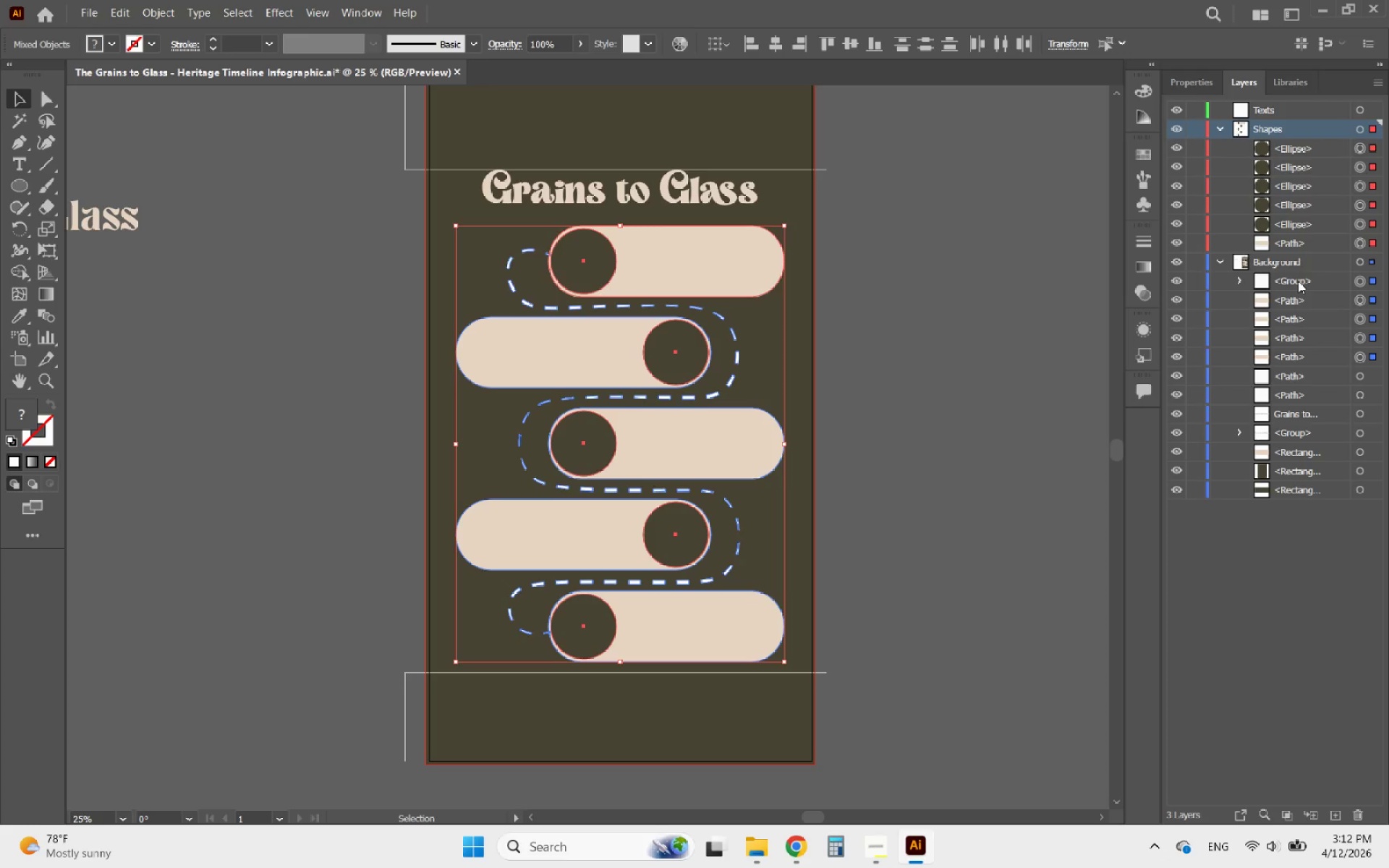 
left_click_drag(start_coordinate=[1298, 281], to_coordinate=[1316, 247])
 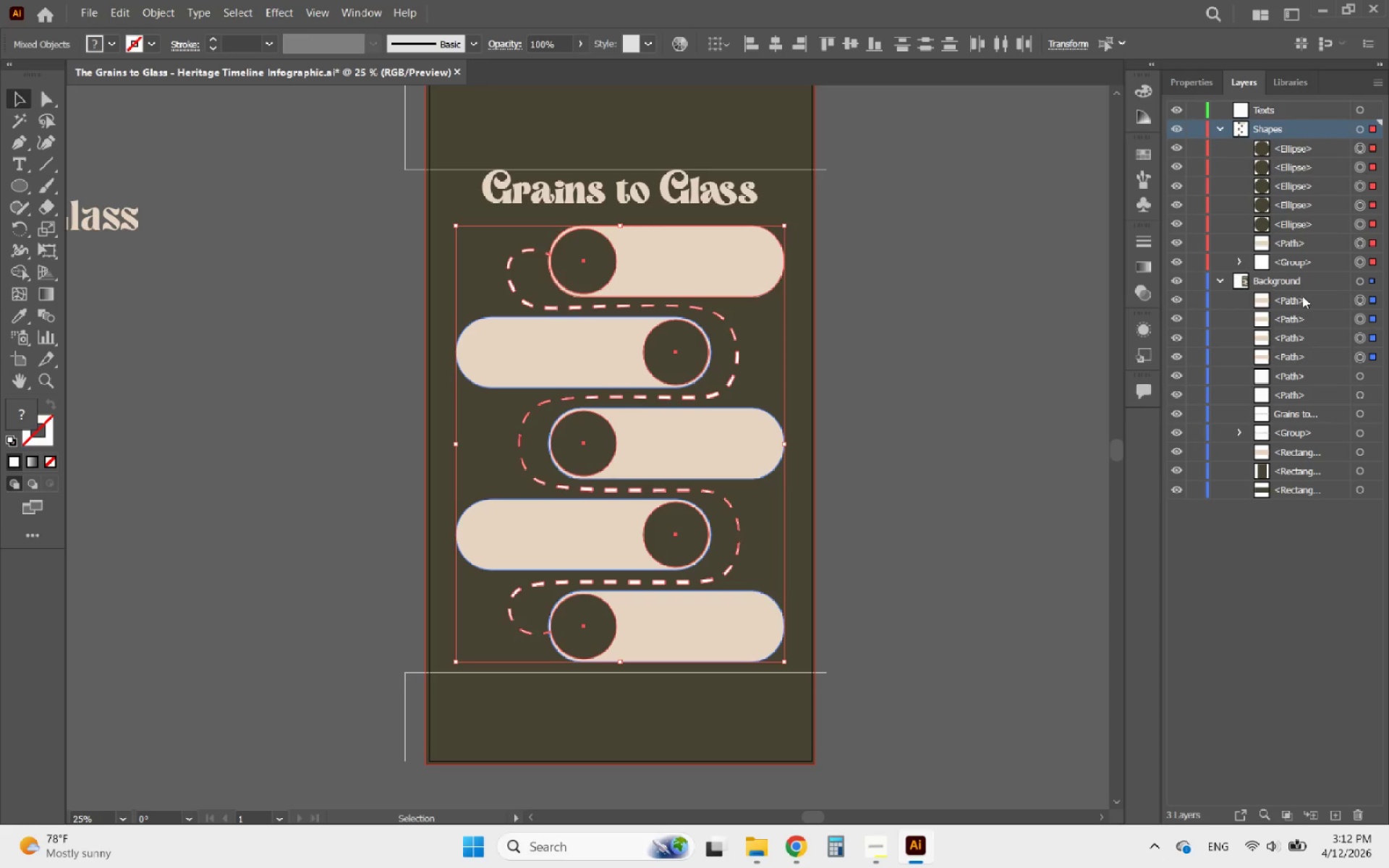 
left_click_drag(start_coordinate=[1295, 298], to_coordinate=[1312, 270])
 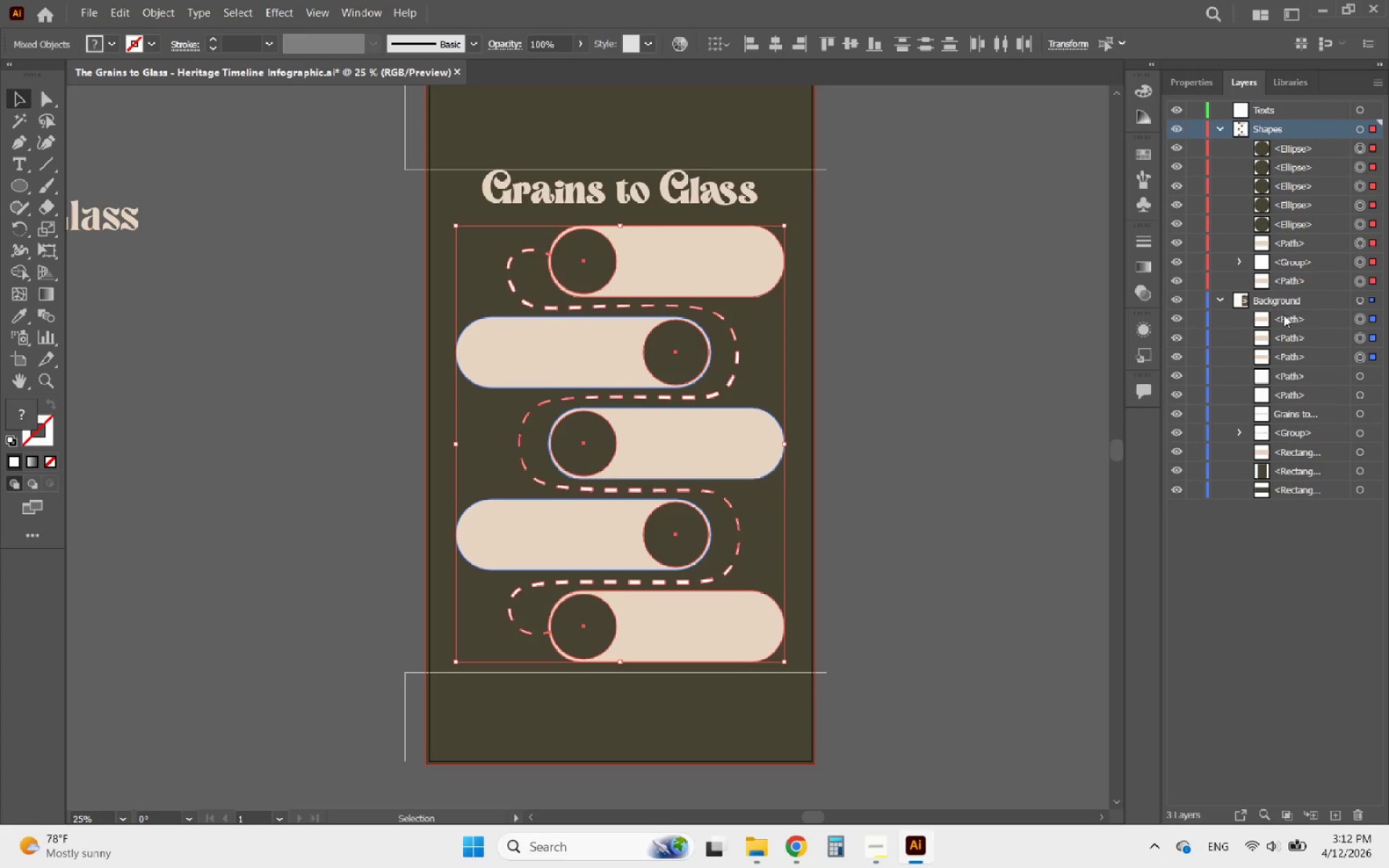 
left_click_drag(start_coordinate=[1277, 319], to_coordinate=[1304, 292])
 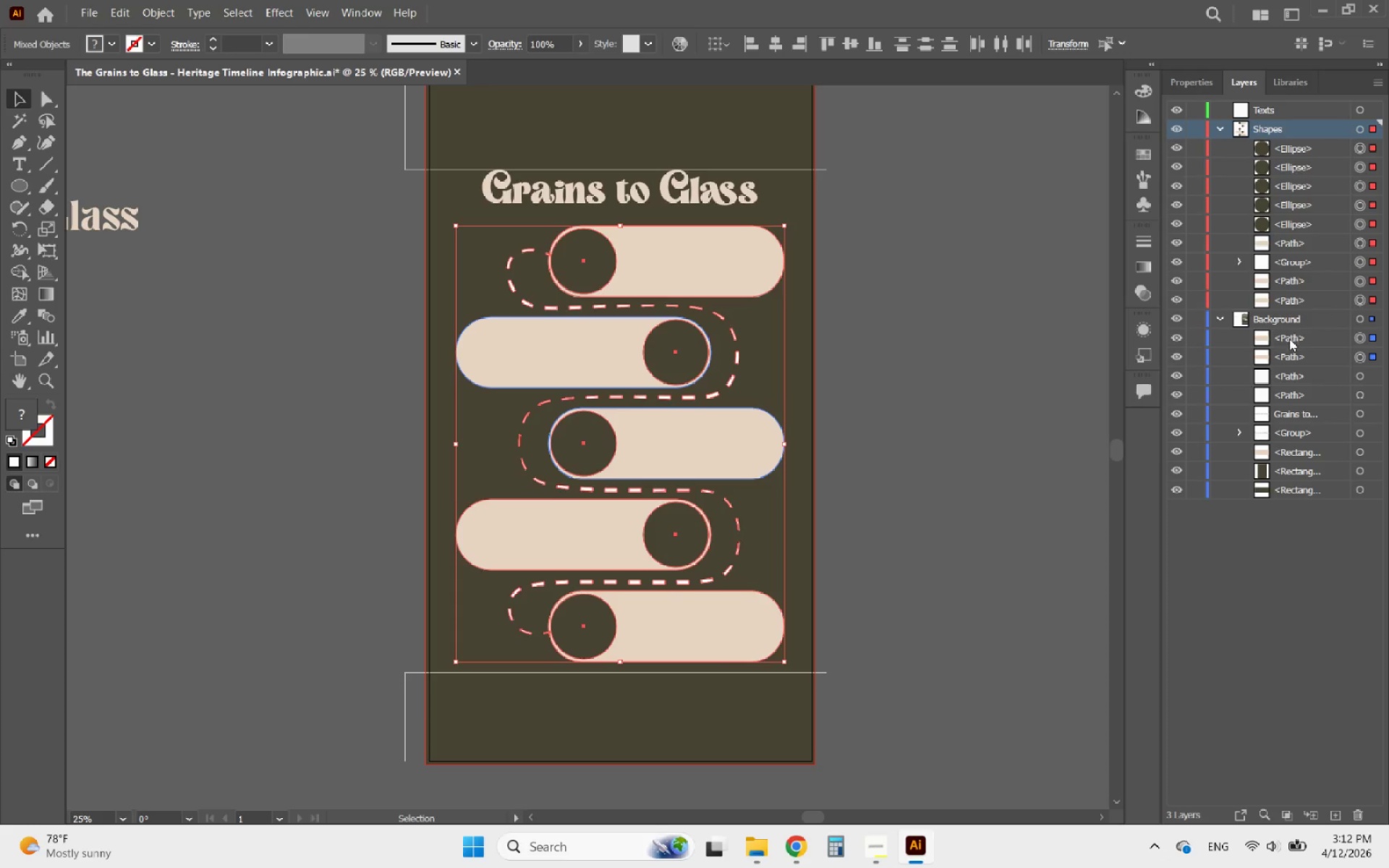 
left_click_drag(start_coordinate=[1288, 339], to_coordinate=[1308, 307])
 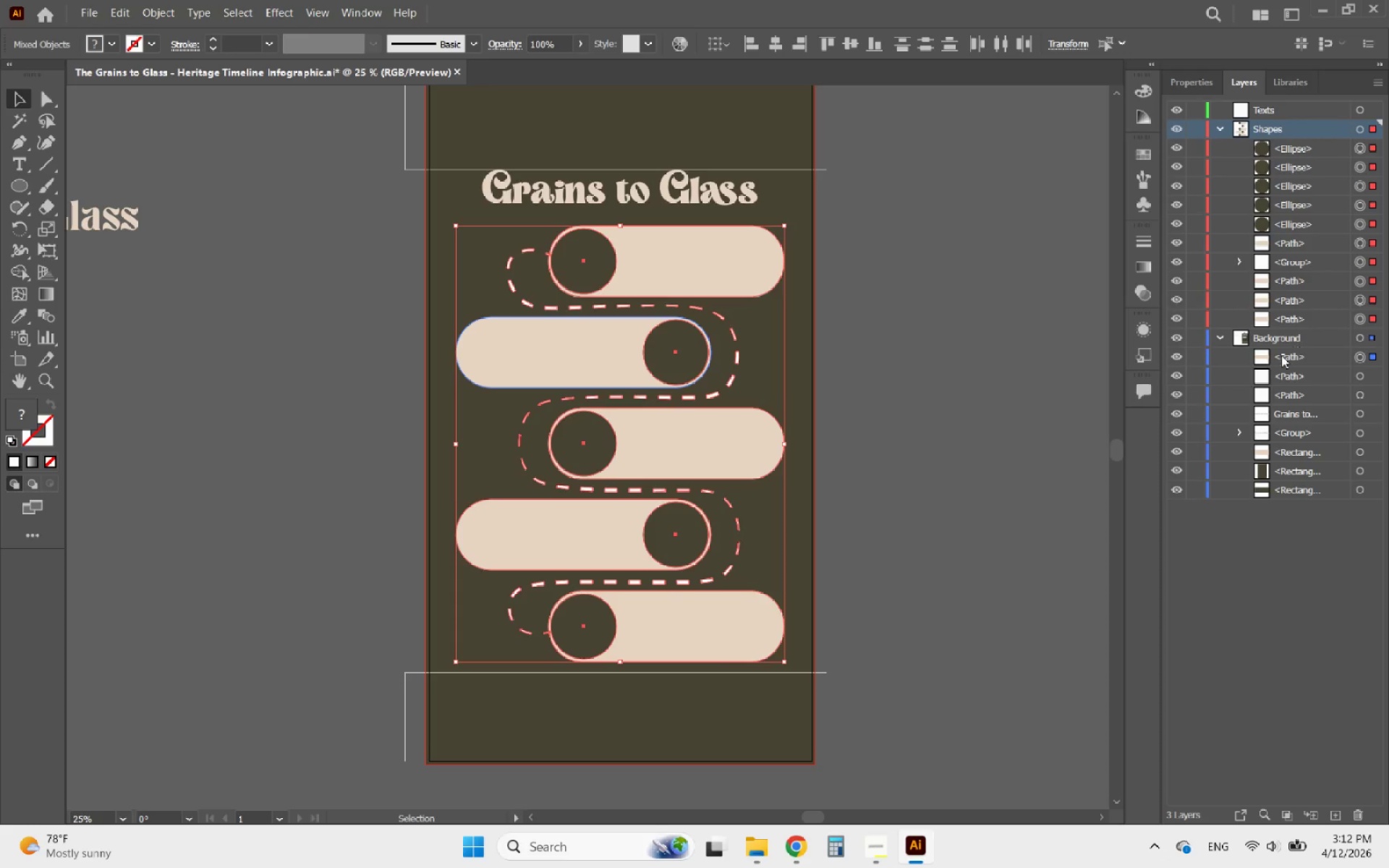 
left_click_drag(start_coordinate=[1278, 357], to_coordinate=[1301, 323])
 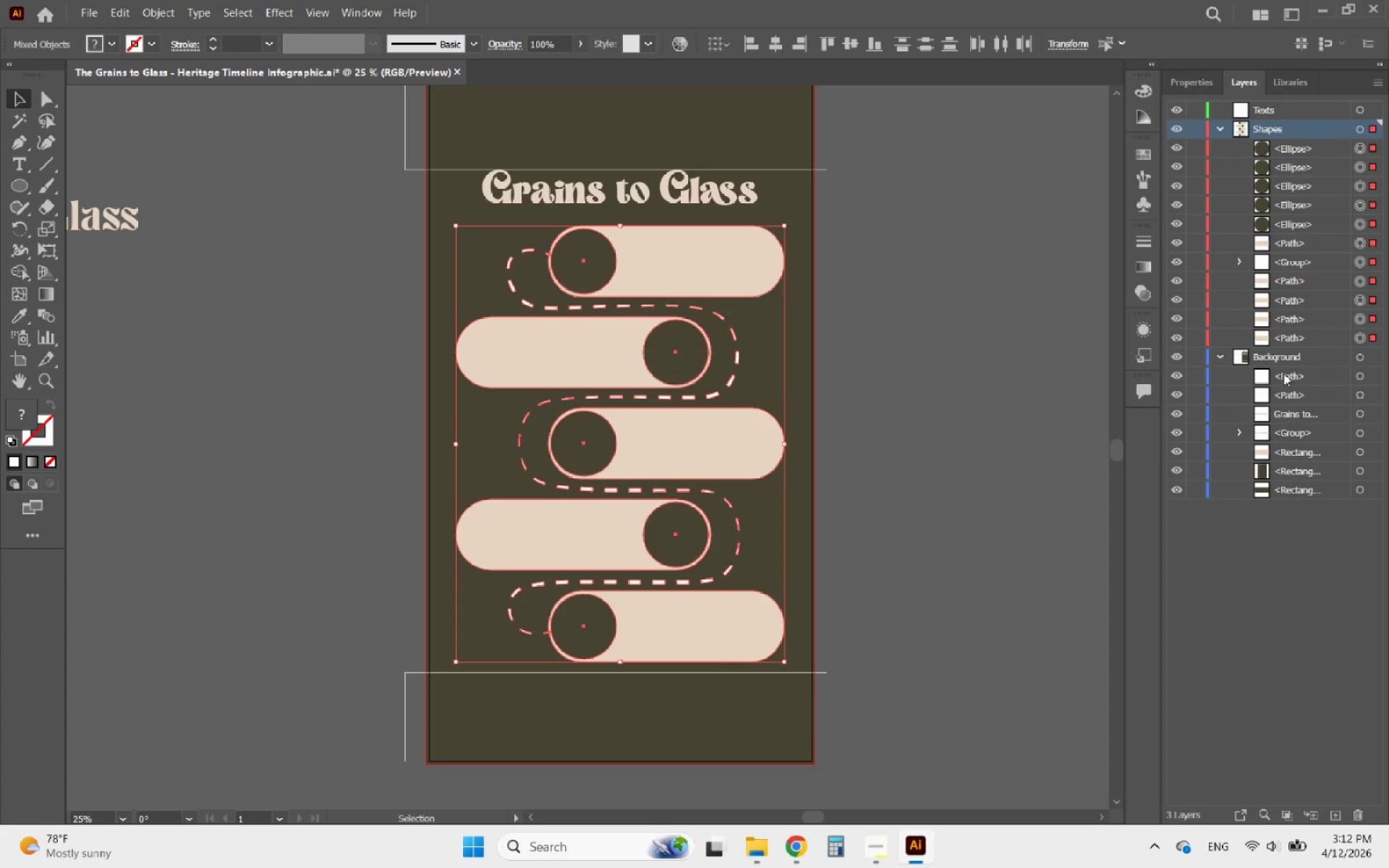 
left_click_drag(start_coordinate=[1283, 373], to_coordinate=[1296, 352])
 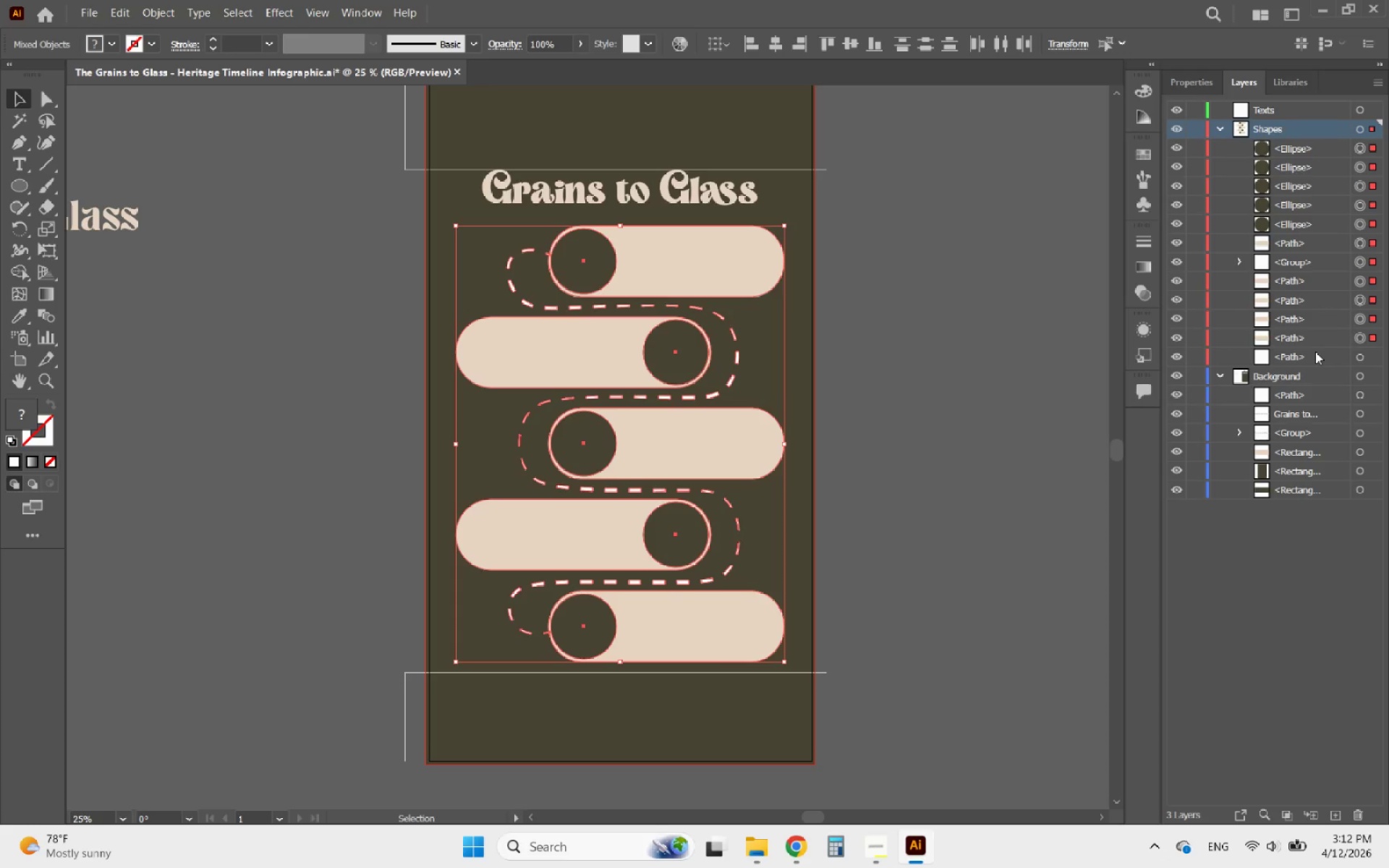 
left_click([1369, 354])
 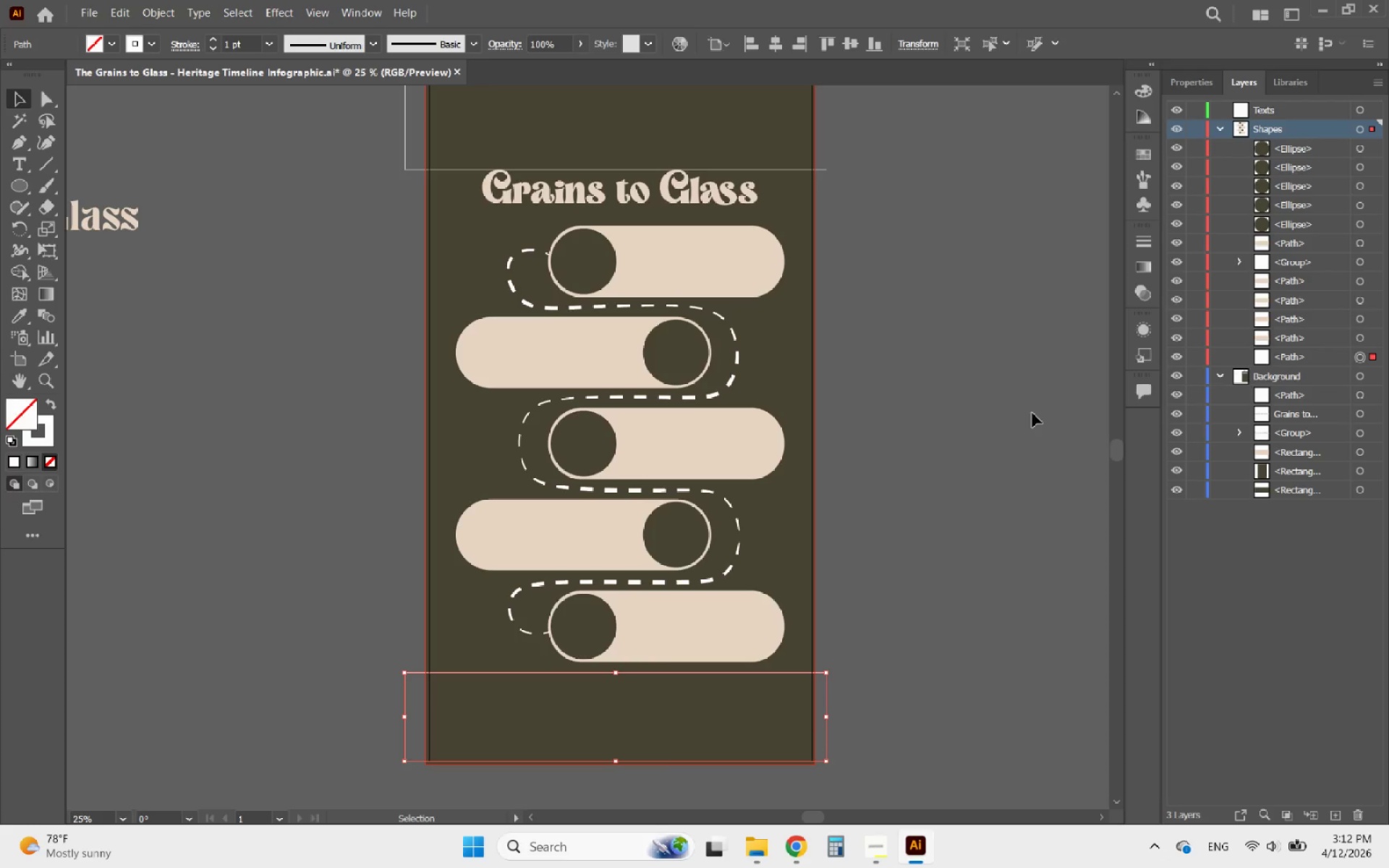 
left_click([1319, 352])
 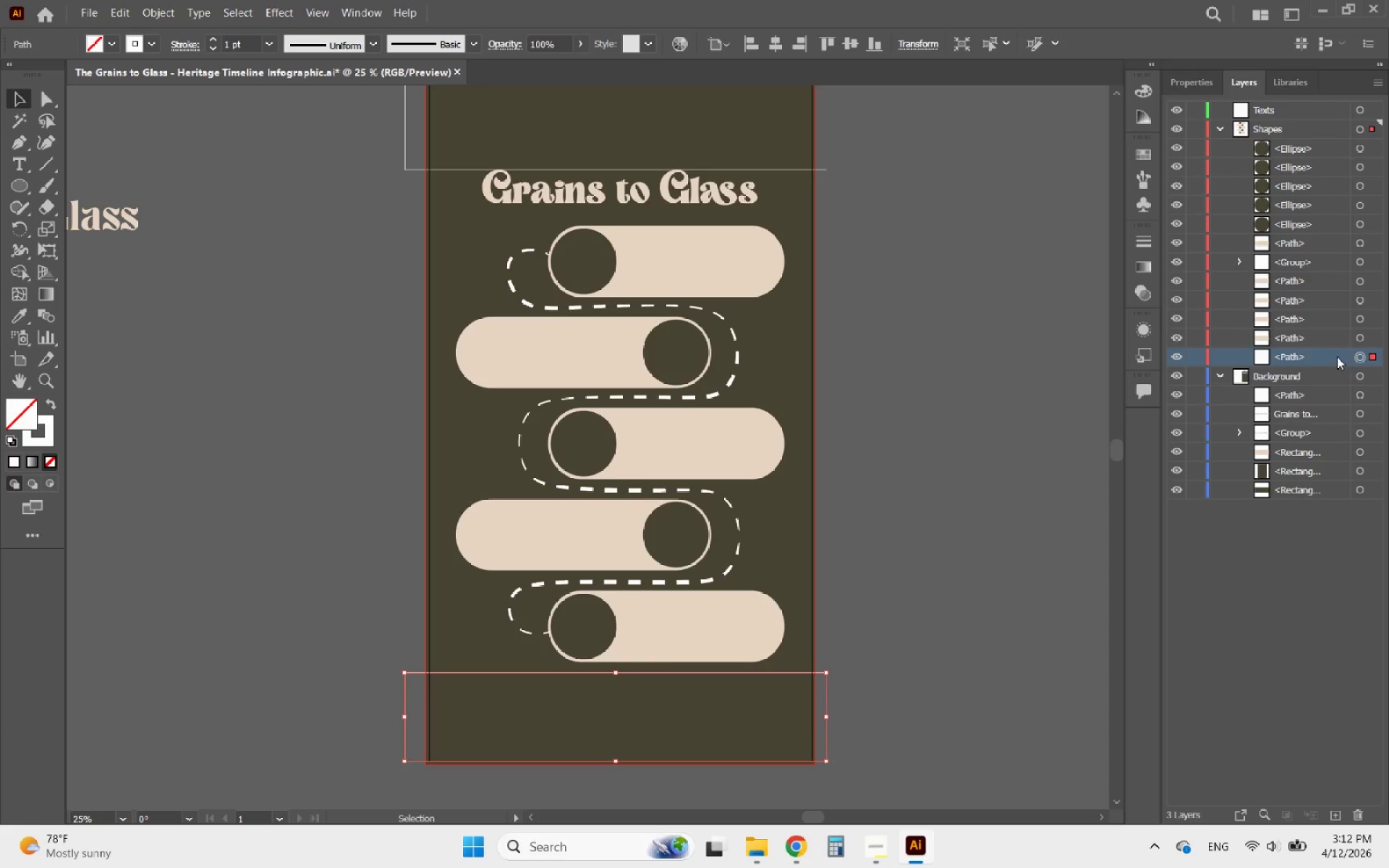 
left_click_drag(start_coordinate=[1329, 359], to_coordinate=[1326, 391])
 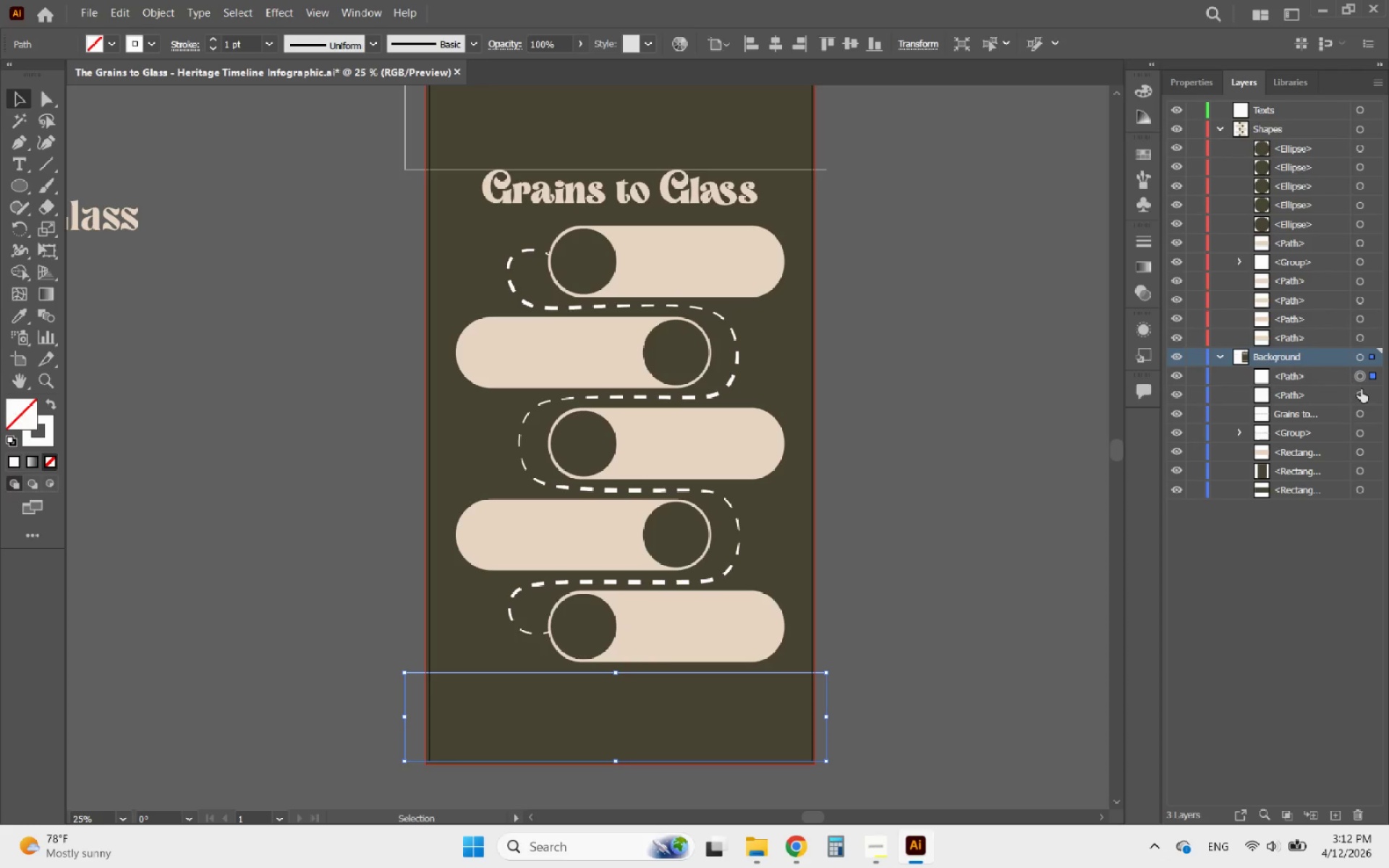 
left_click([1369, 389])
 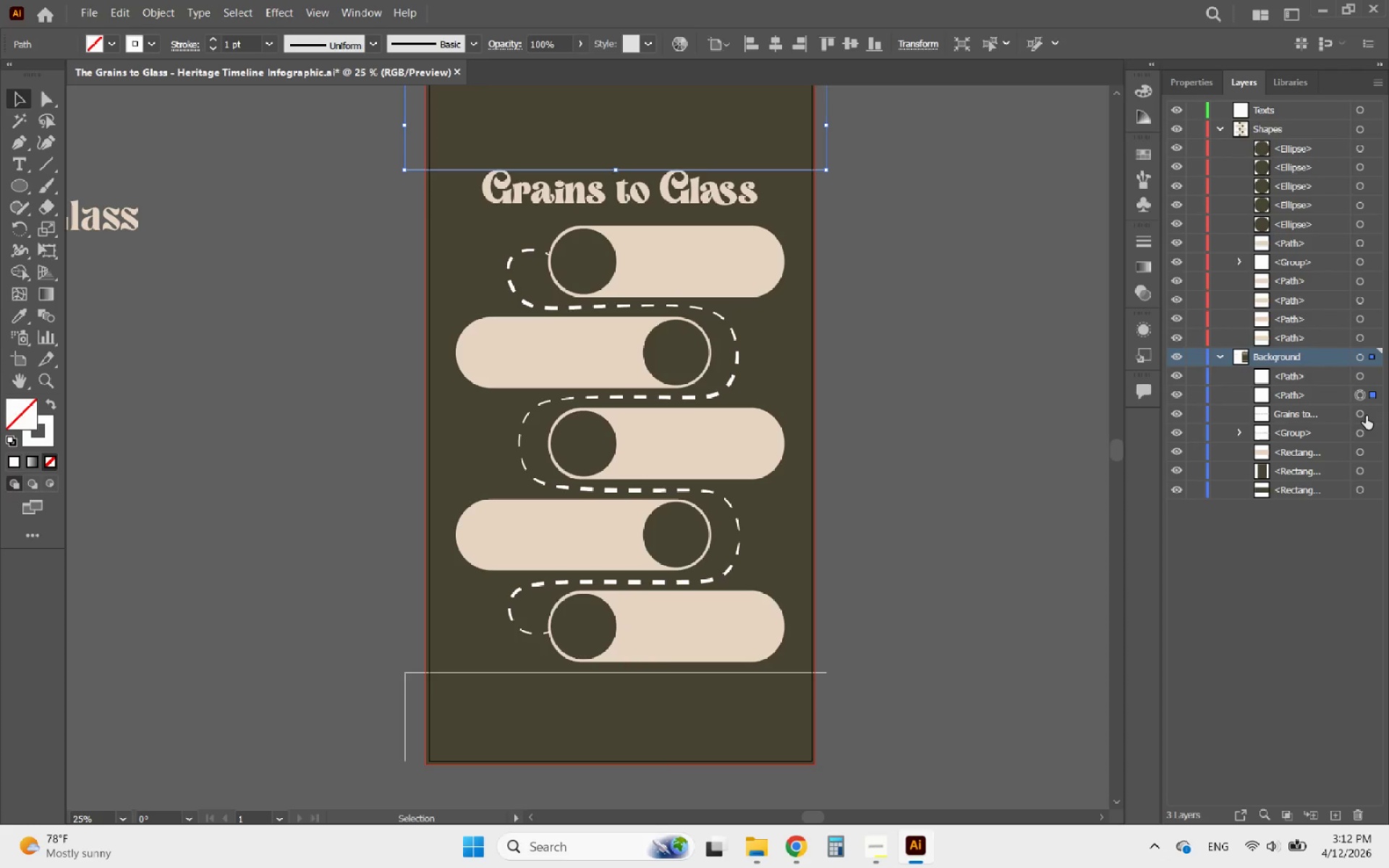 
left_click([1369, 416])
 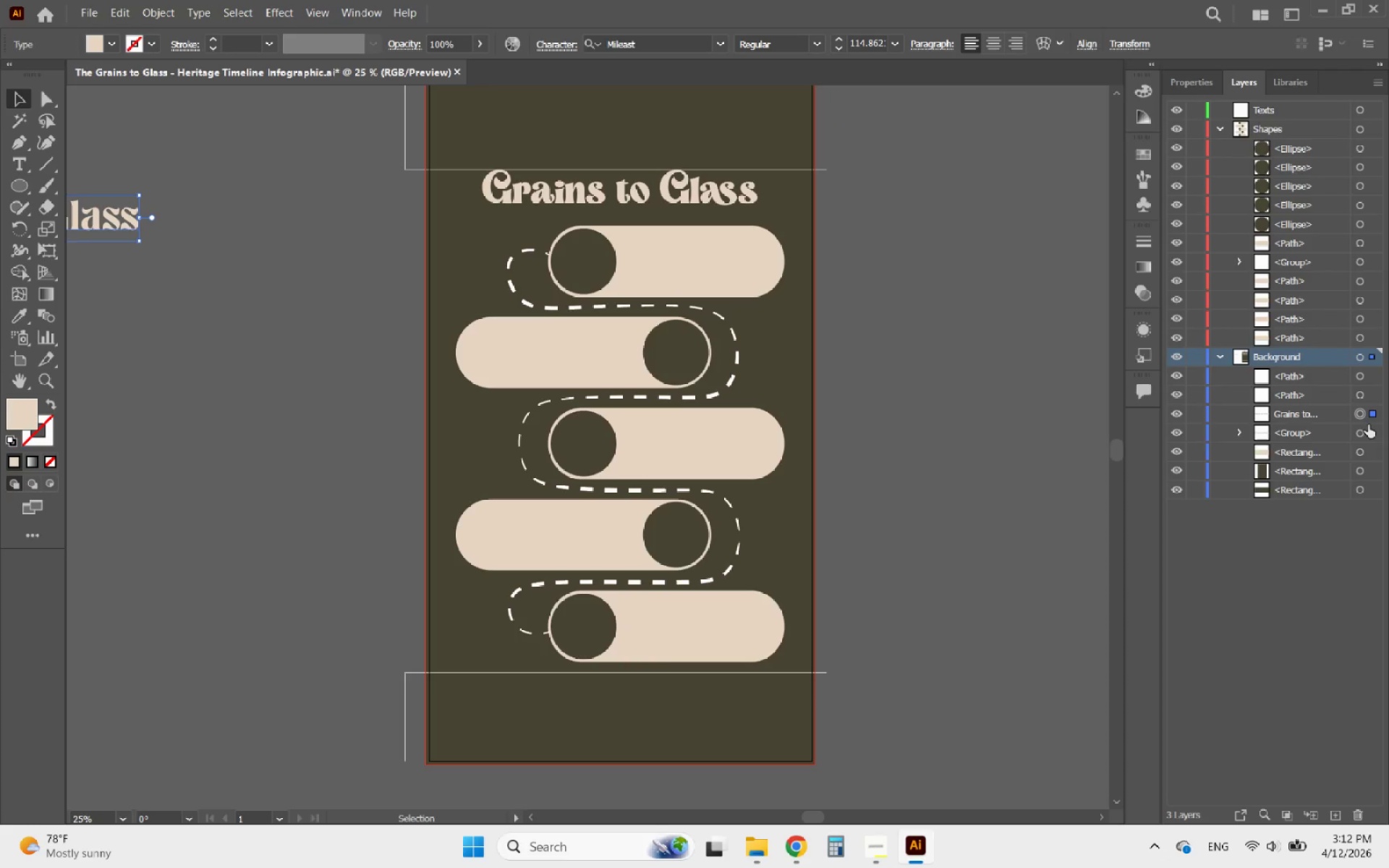 
left_click([1369, 433])
 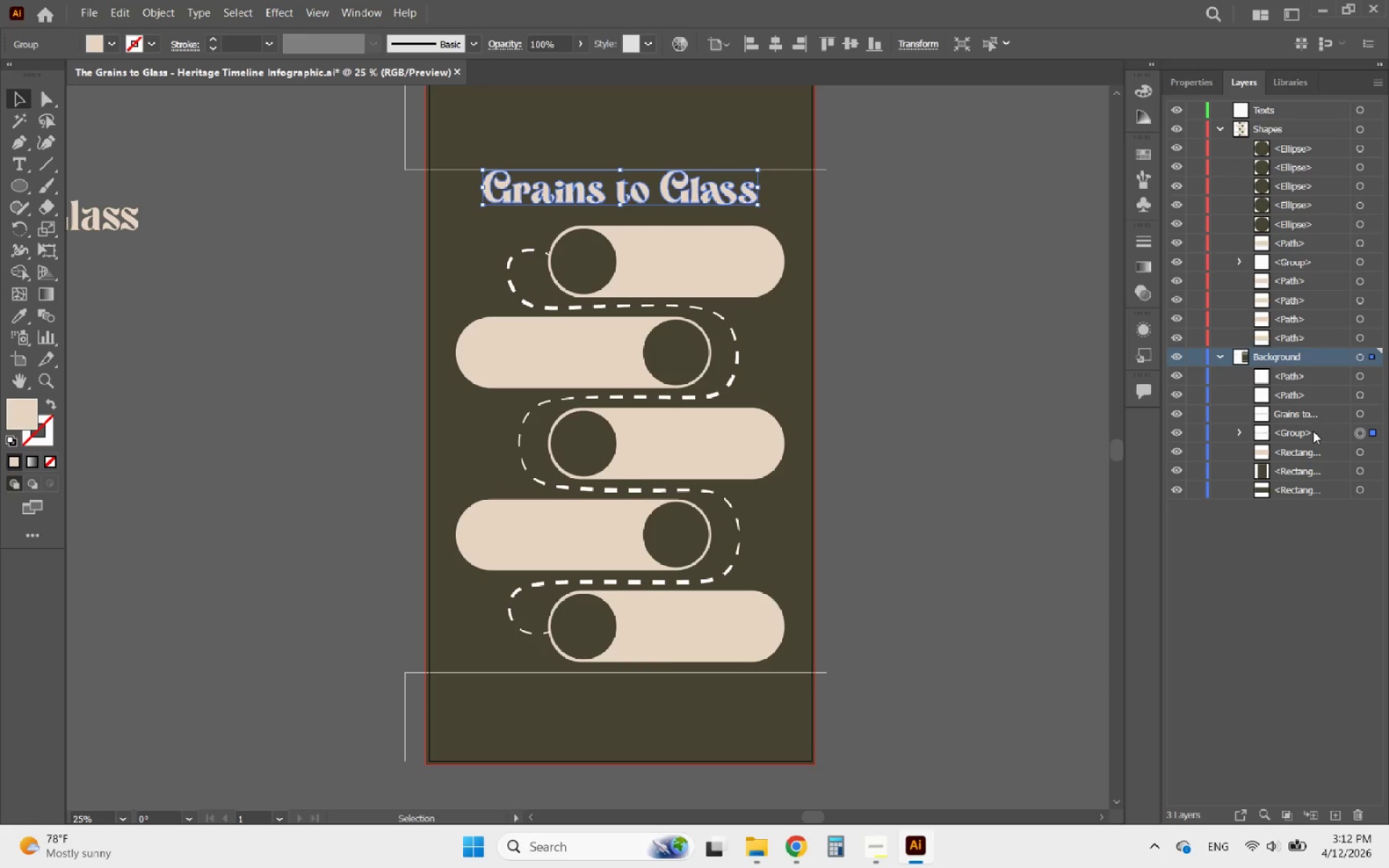 
left_click_drag(start_coordinate=[1304, 431], to_coordinate=[1293, 110])
 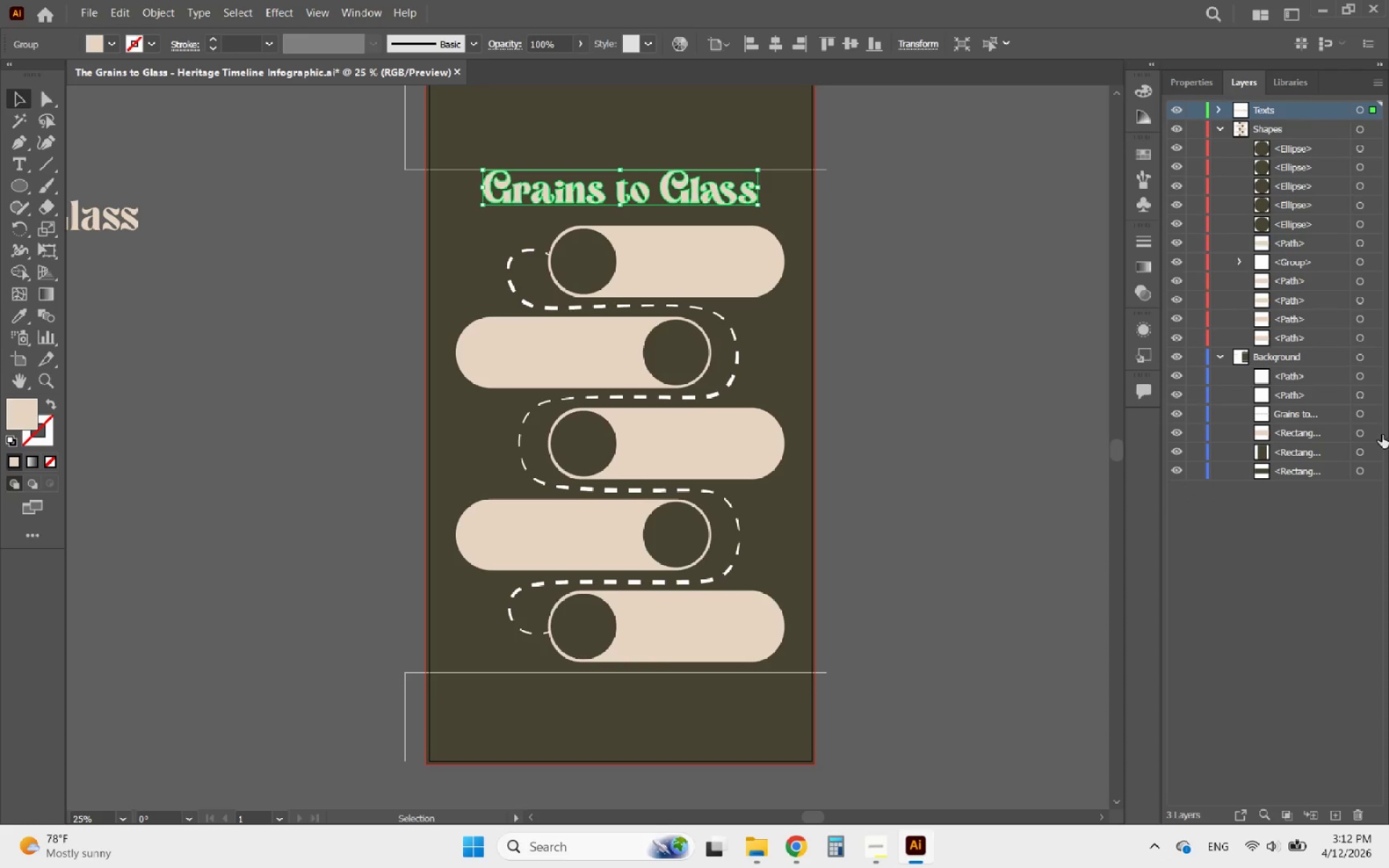 
left_click([1372, 435])
 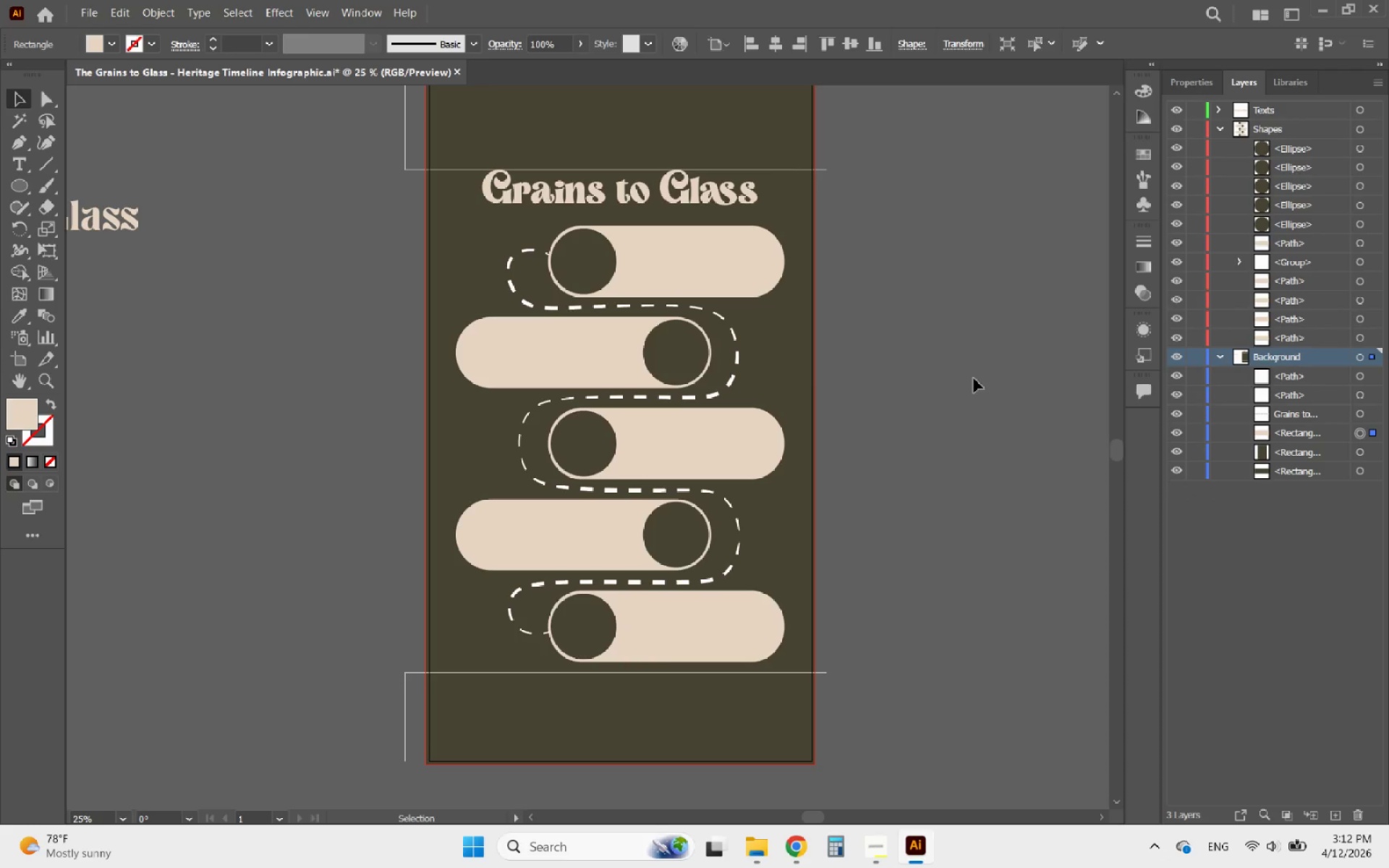 
scroll: coordinate [750, 375], scroll_direction: up, amount: 2.0
 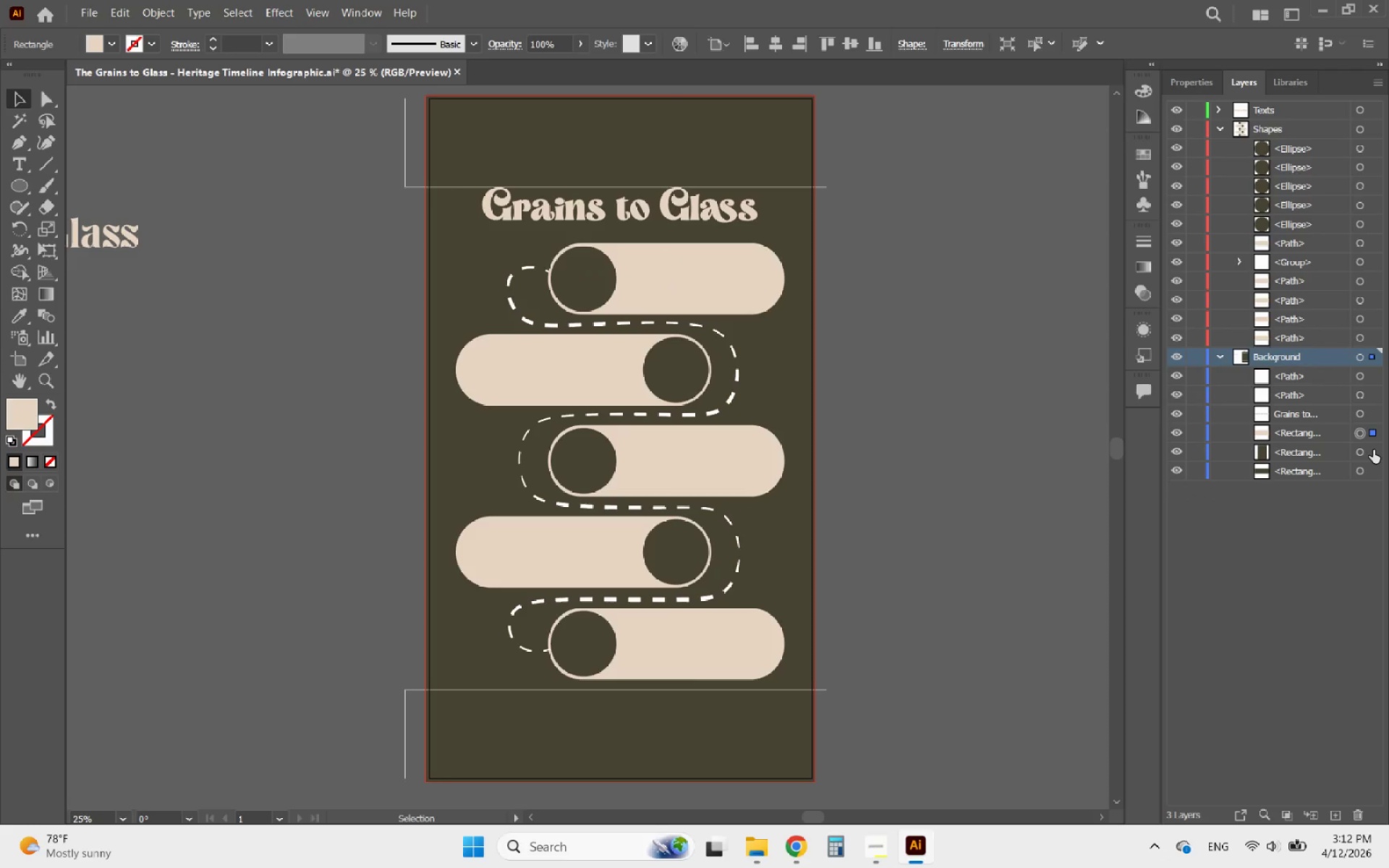 
left_click([1373, 450])
 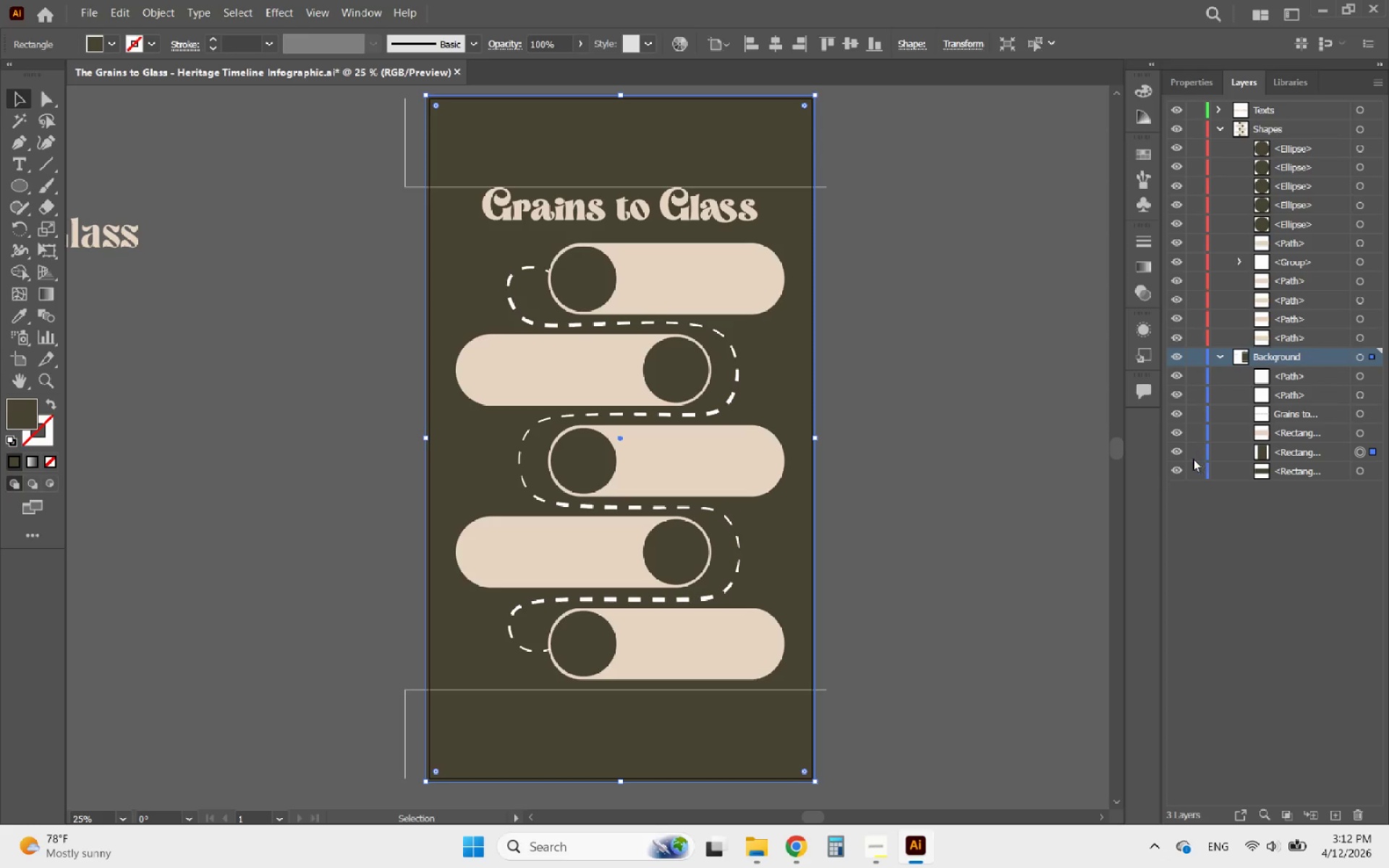 
left_click([1192, 453])
 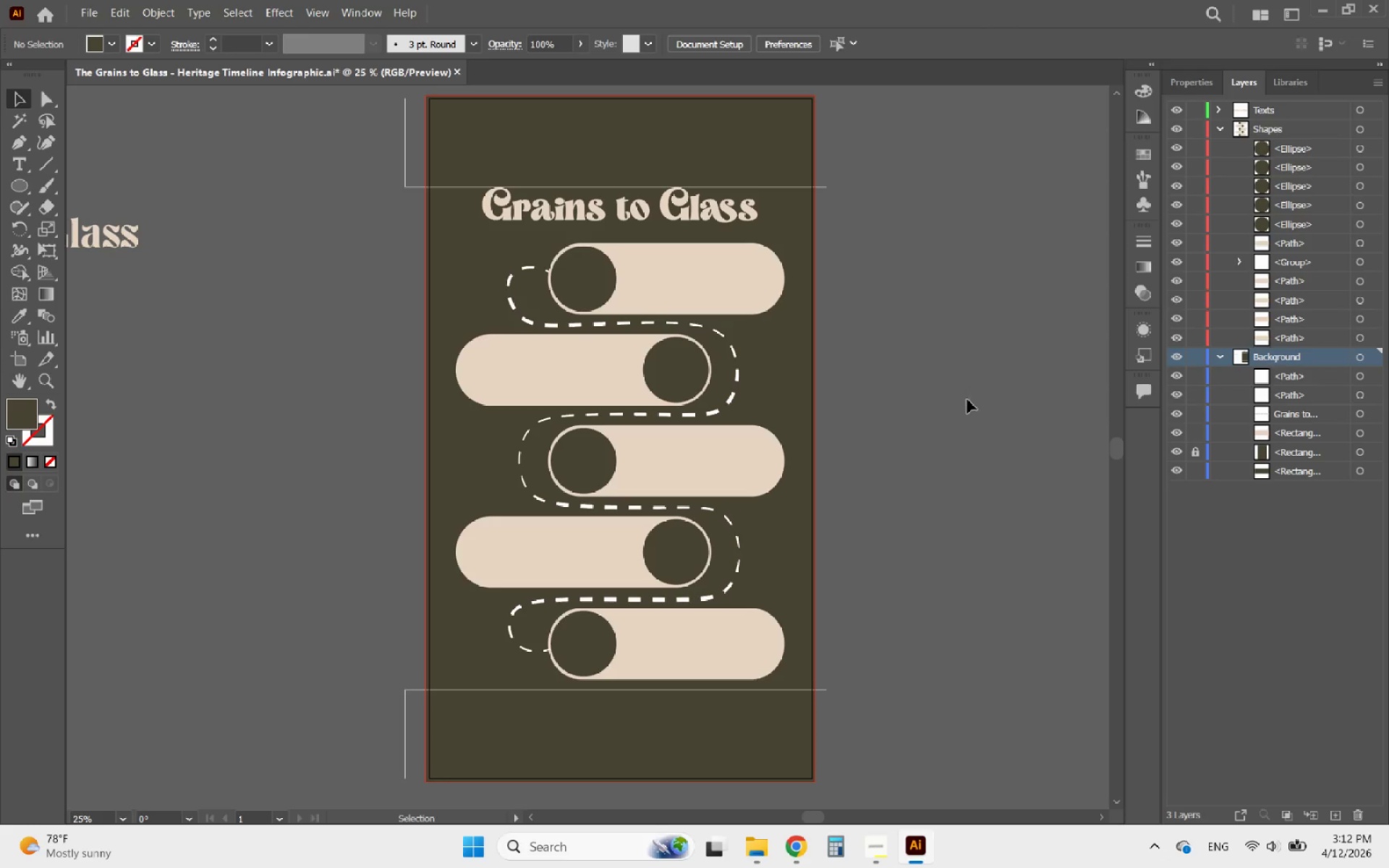 
left_click([921, 362])
 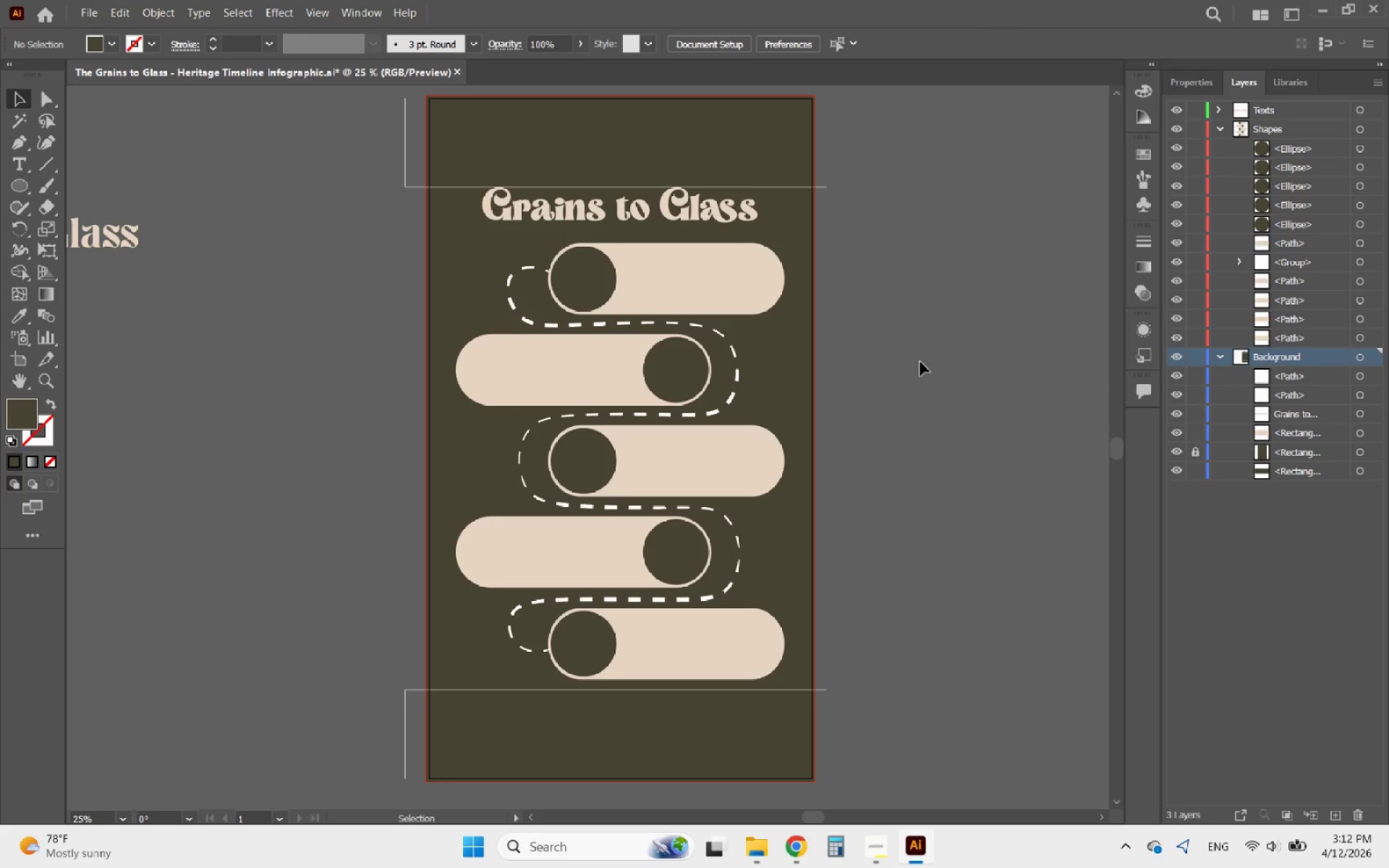 
hold_key(key=AltLeft, duration=0.98)
scroll: coordinate [407, 362], scroll_direction: down, amount: 2.0
 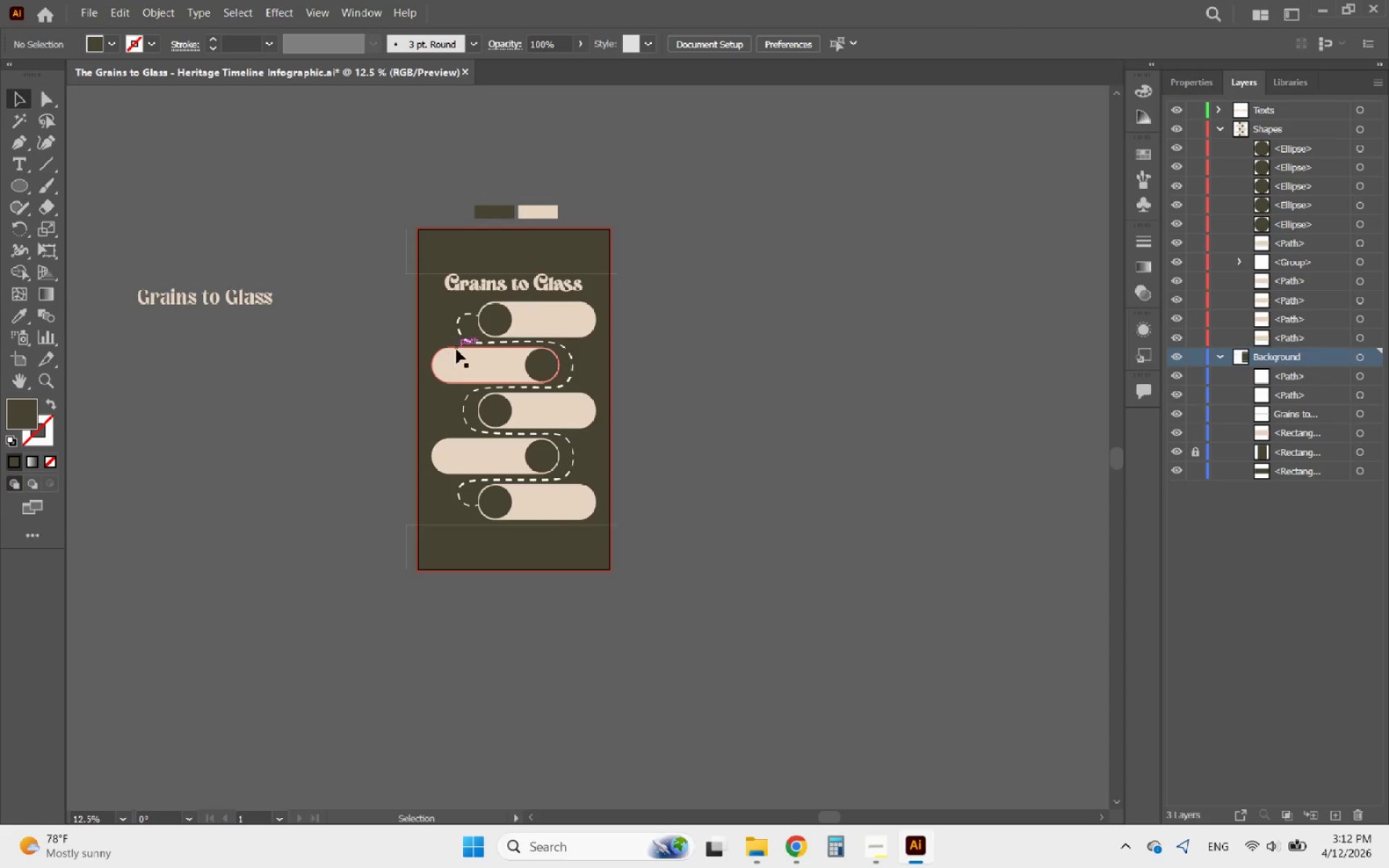 
hold_key(key=AltLeft, duration=3.27)
scroll: coordinate [498, 575], scroll_direction: up, amount: 3.0
 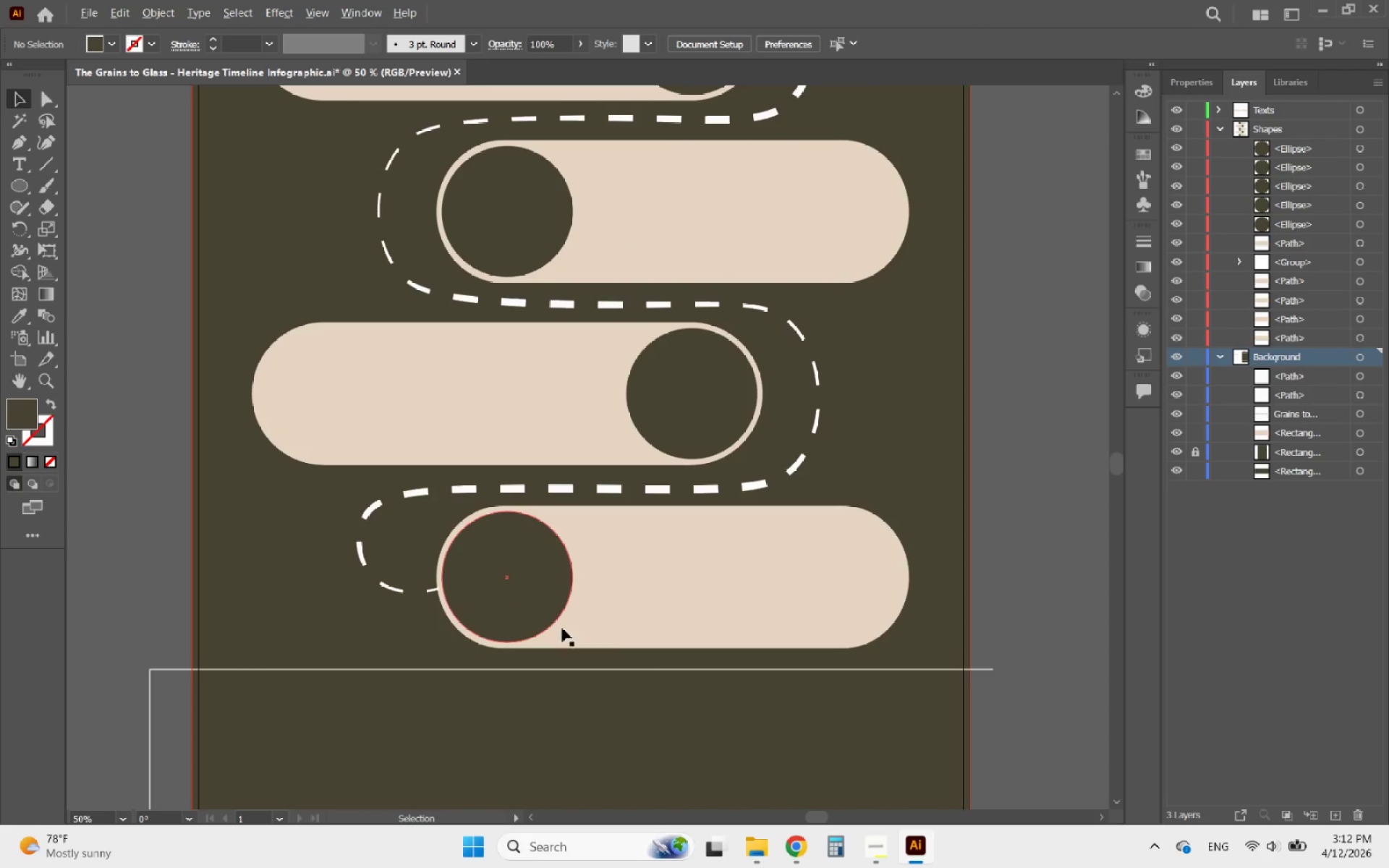 
scroll: coordinate [649, 671], scroll_direction: down, amount: 1.0
 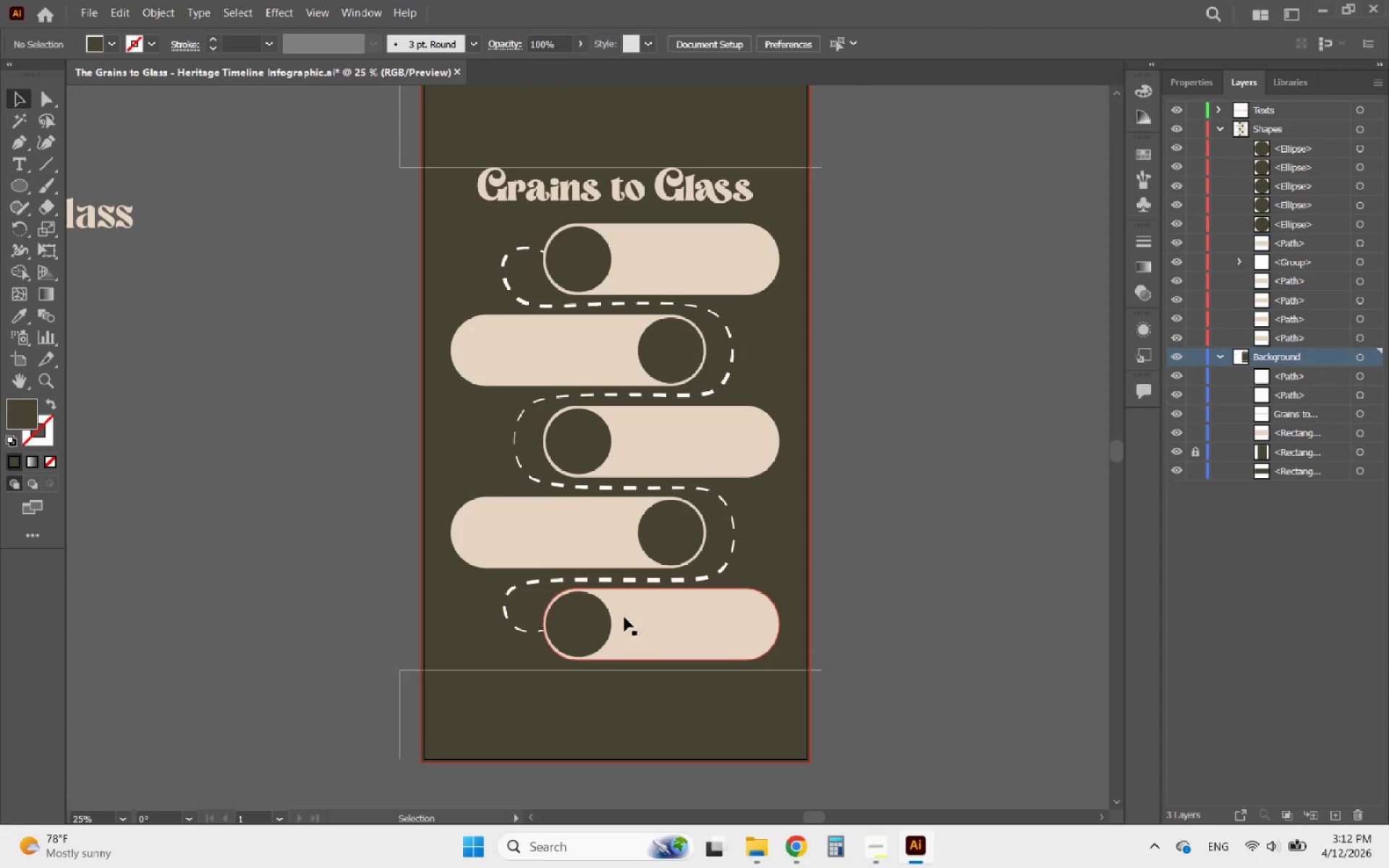 
left_click([600, 621])
 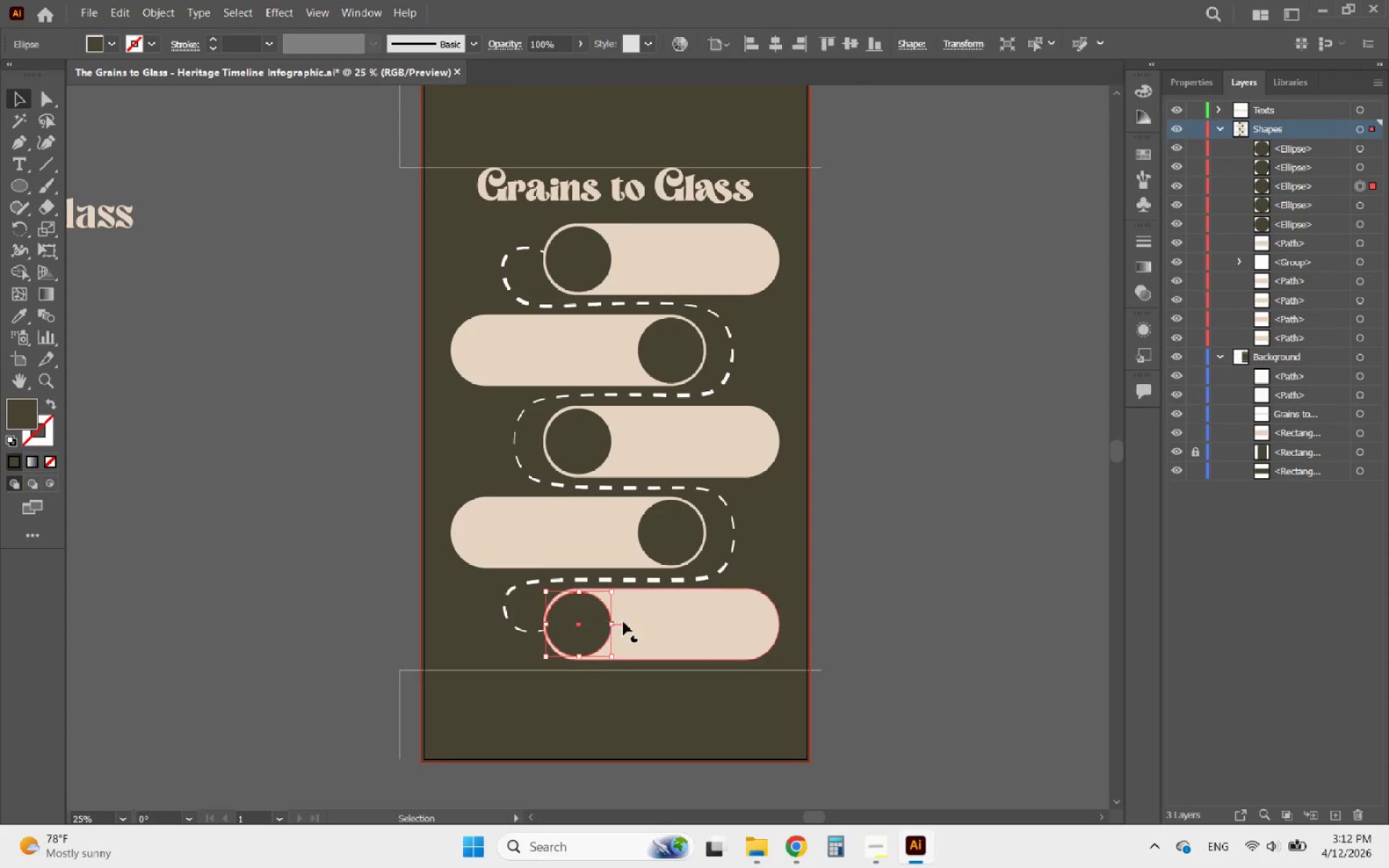 
hold_key(key=ShiftLeft, duration=0.42)
left_click([633, 621])
 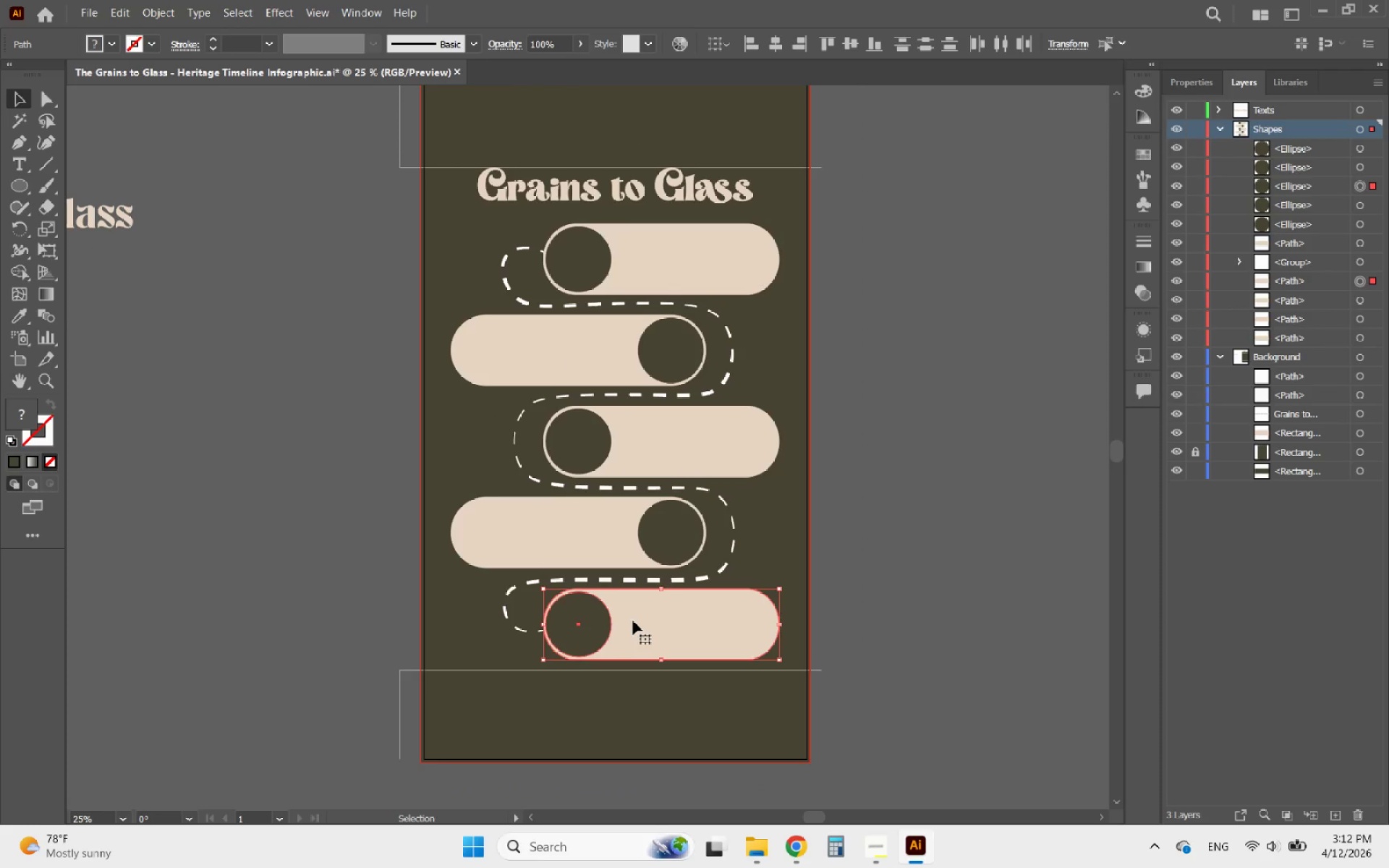 
right_click([633, 621])
 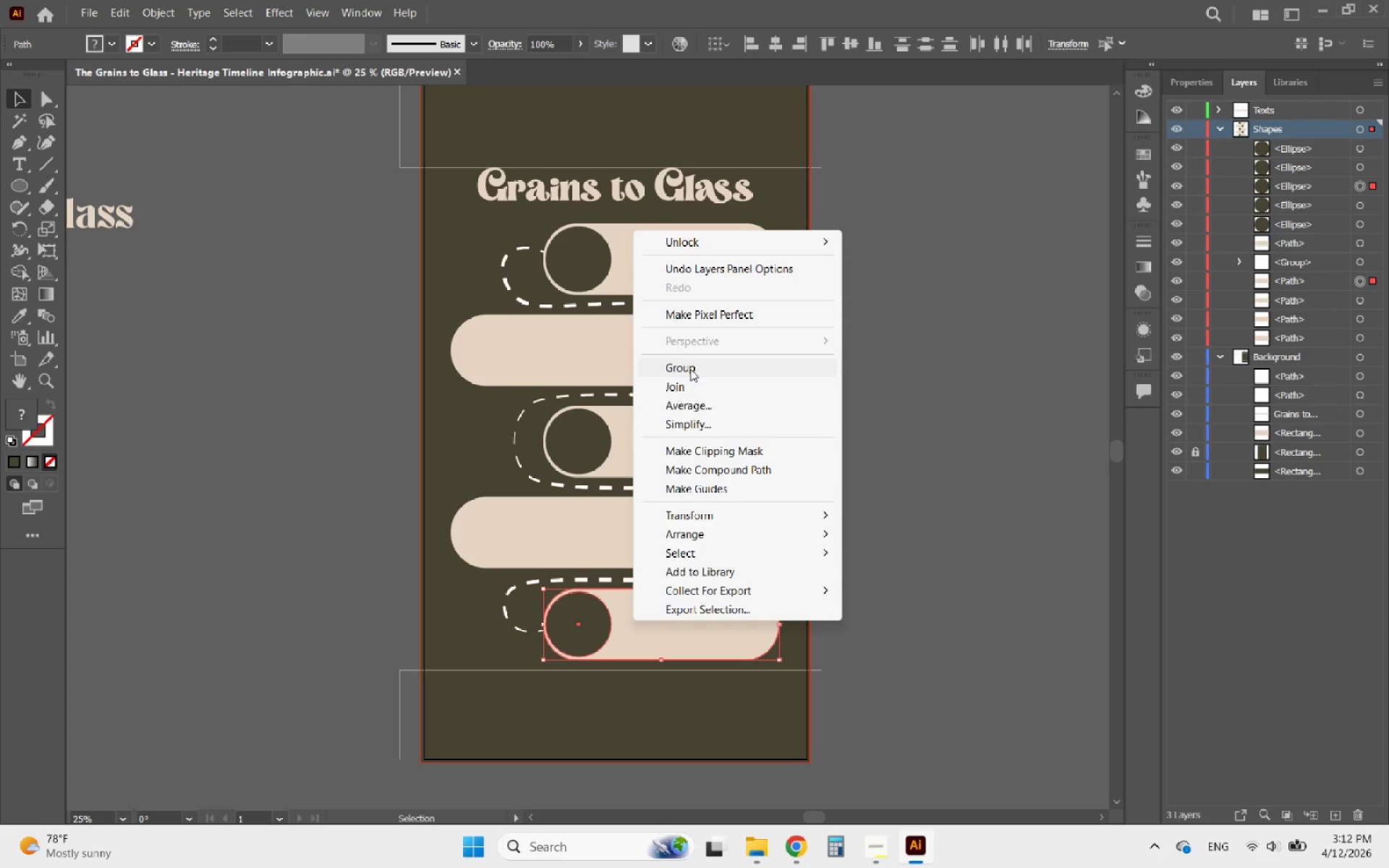 
left_click([690, 369])
 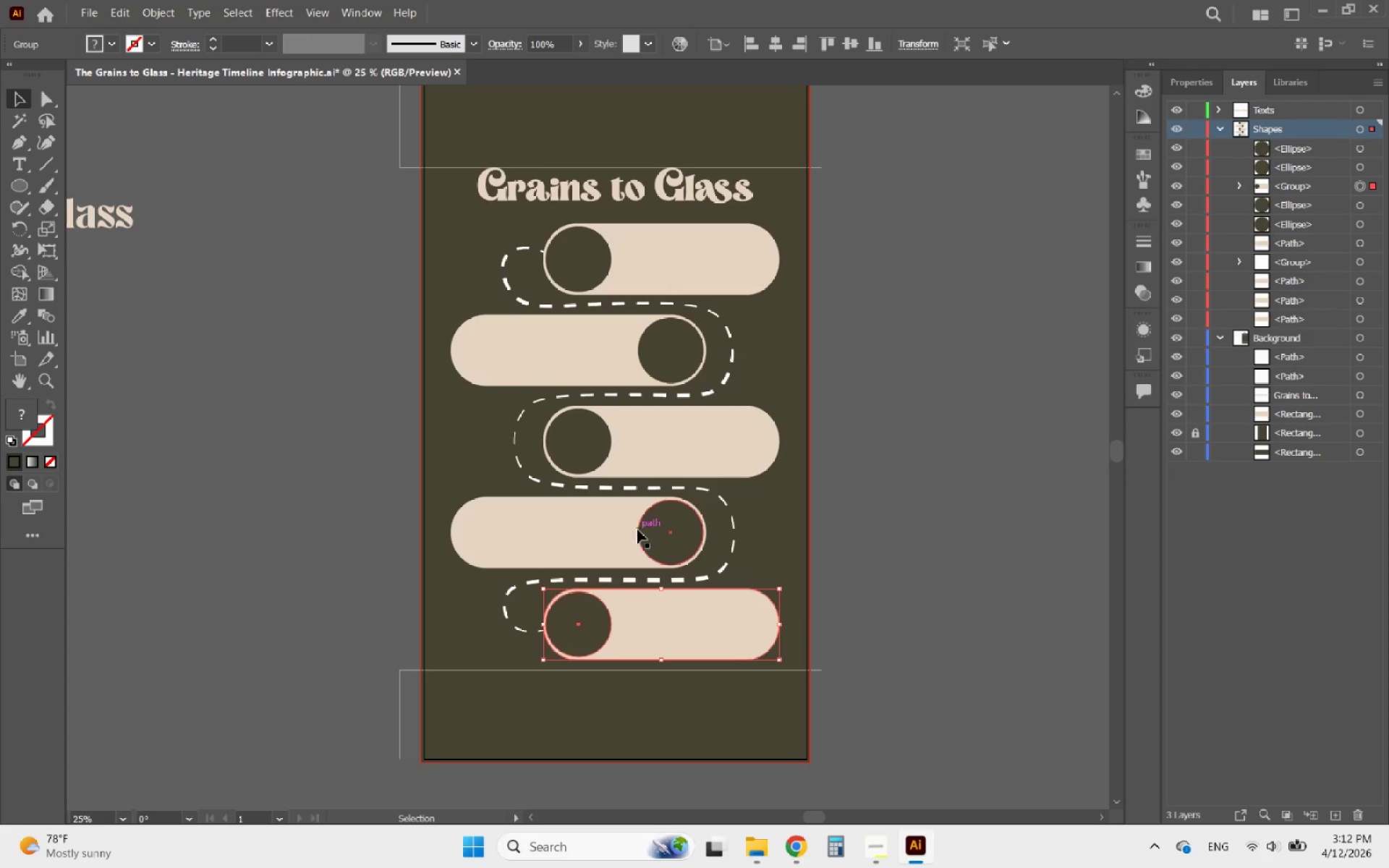 
left_click([674, 535])
 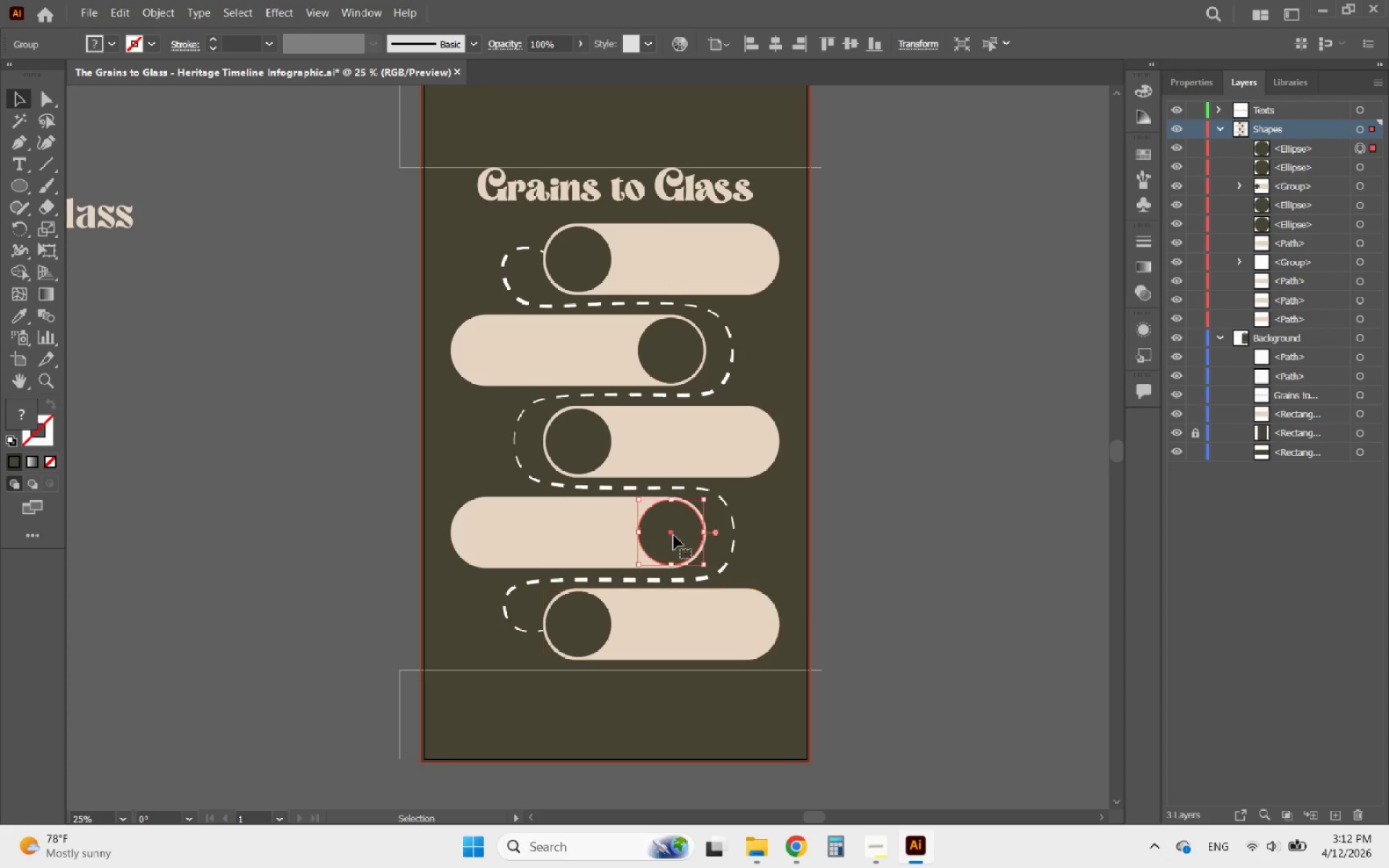 
hold_key(key=ShiftLeft, duration=0.52)
left_click([597, 540])
 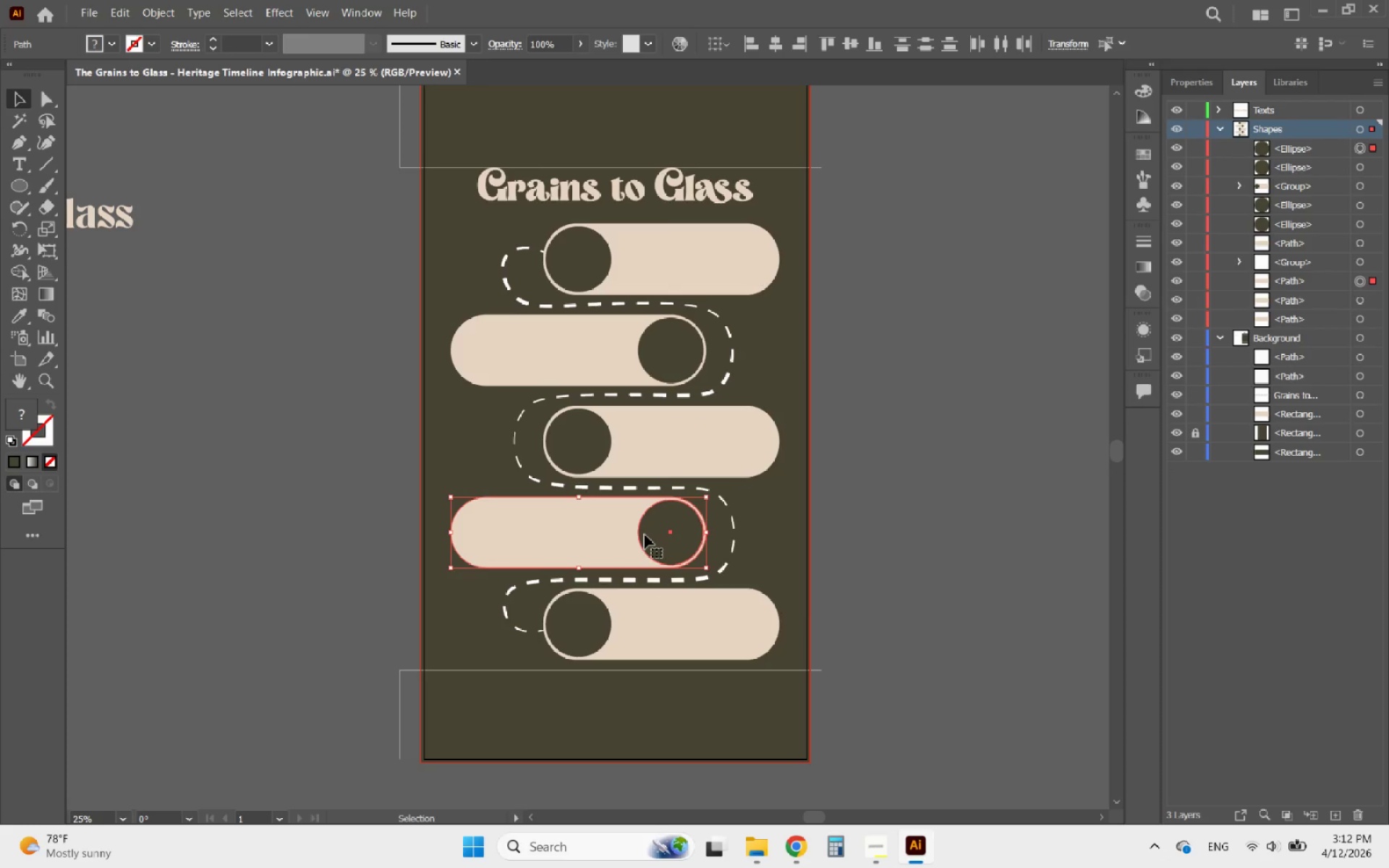 
right_click([645, 535])
 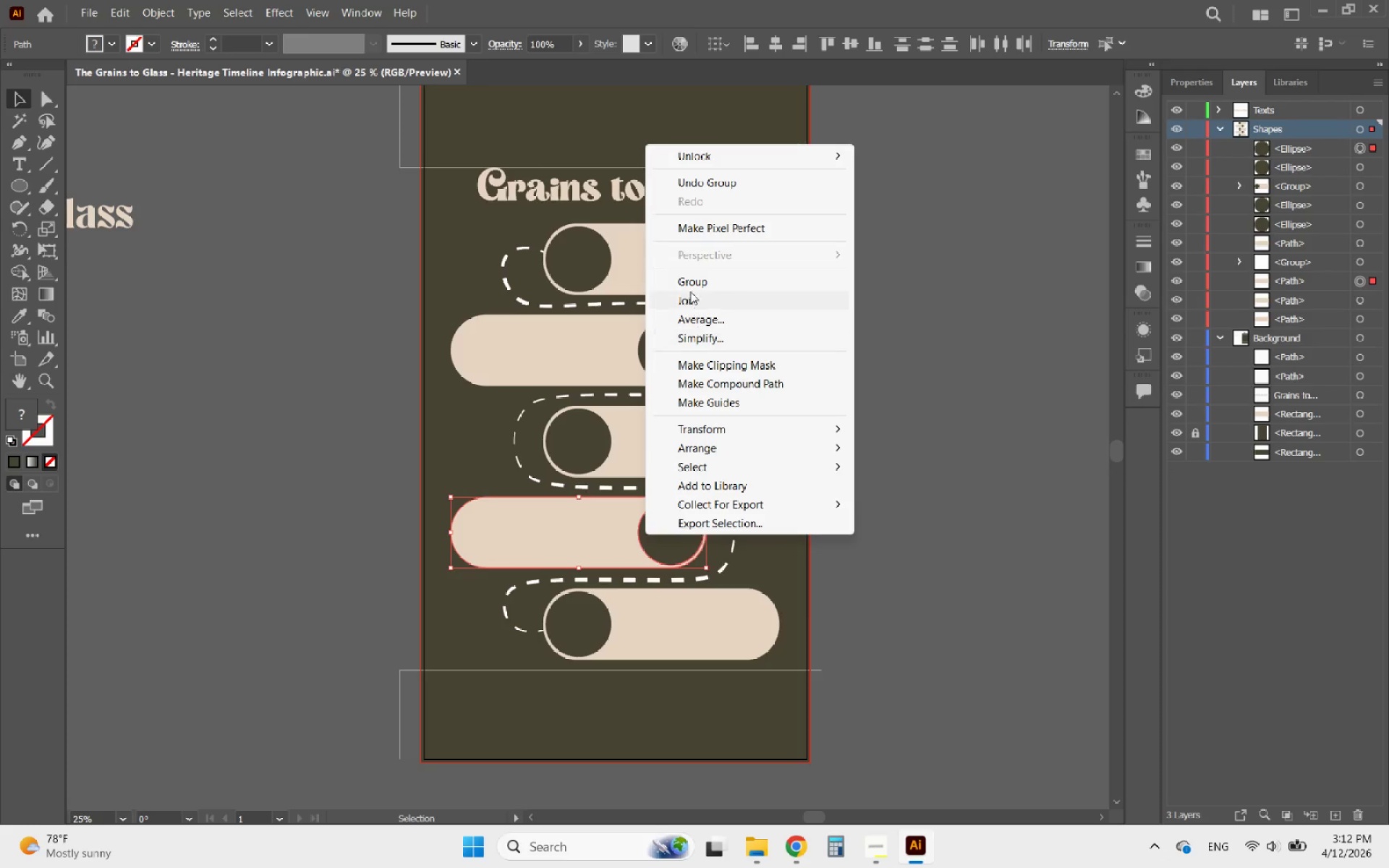 
left_click([684, 281])
 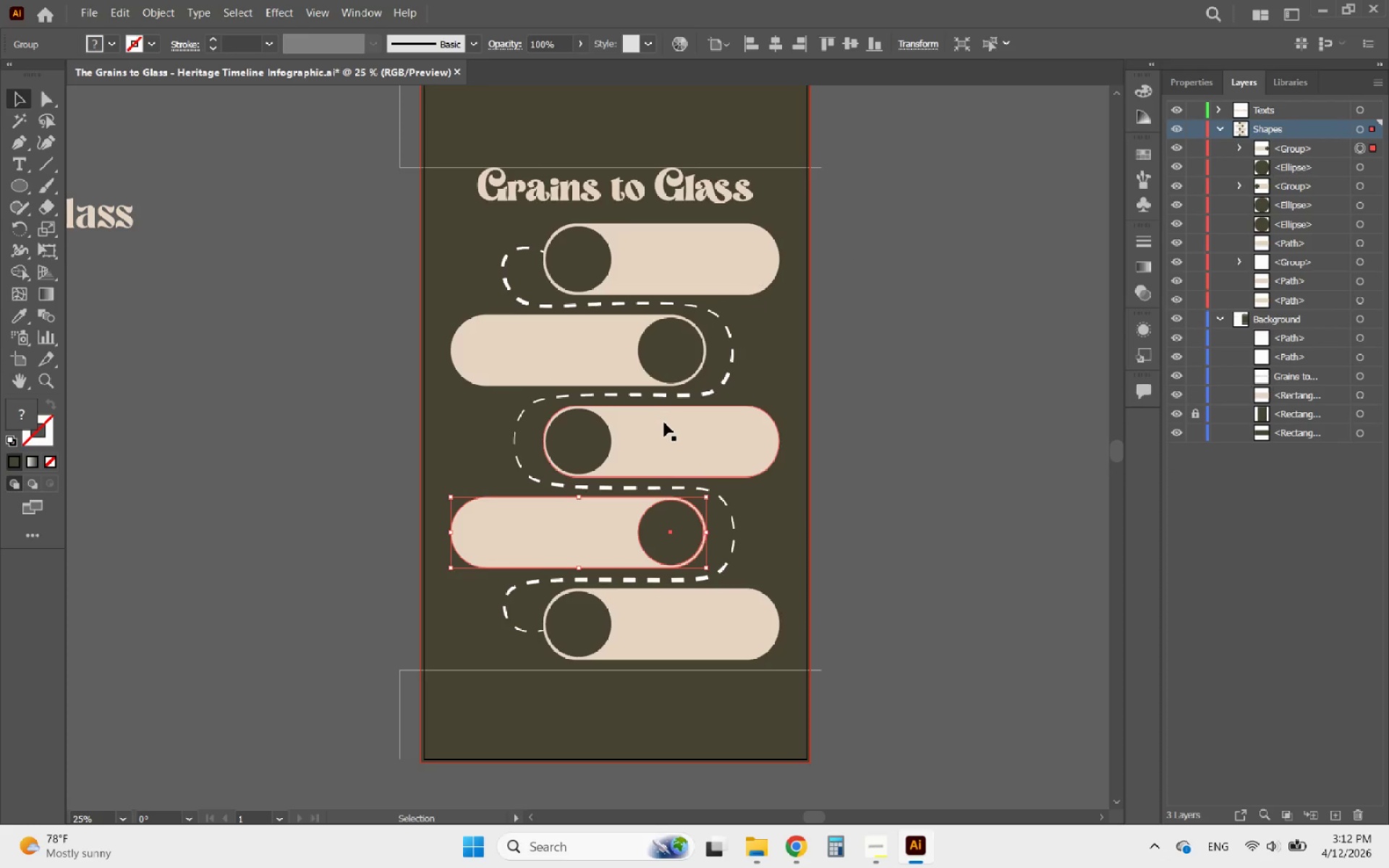 
left_click([664, 422])
 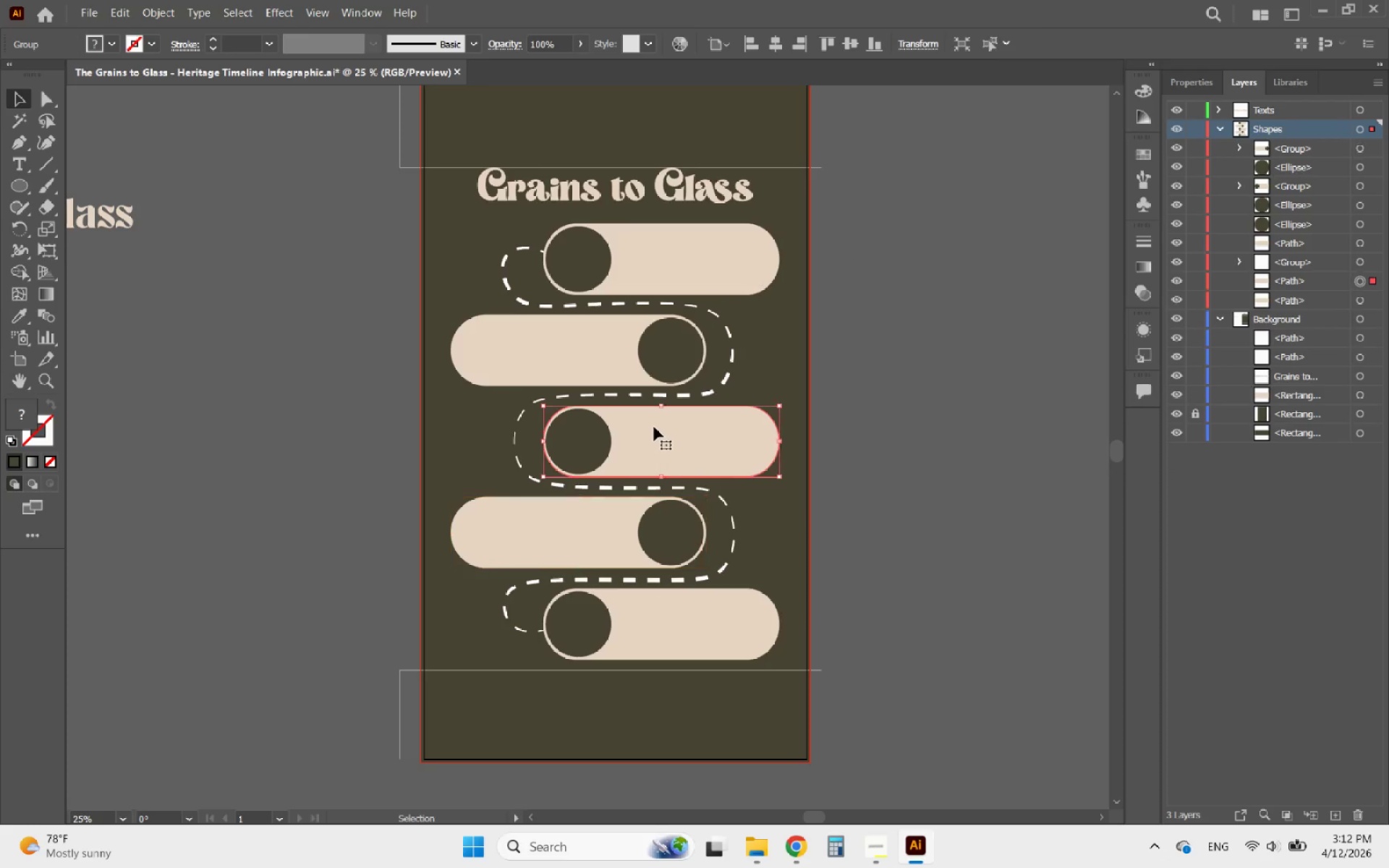 
hold_key(key=ShiftLeft, duration=0.5)
left_click([601, 430])
 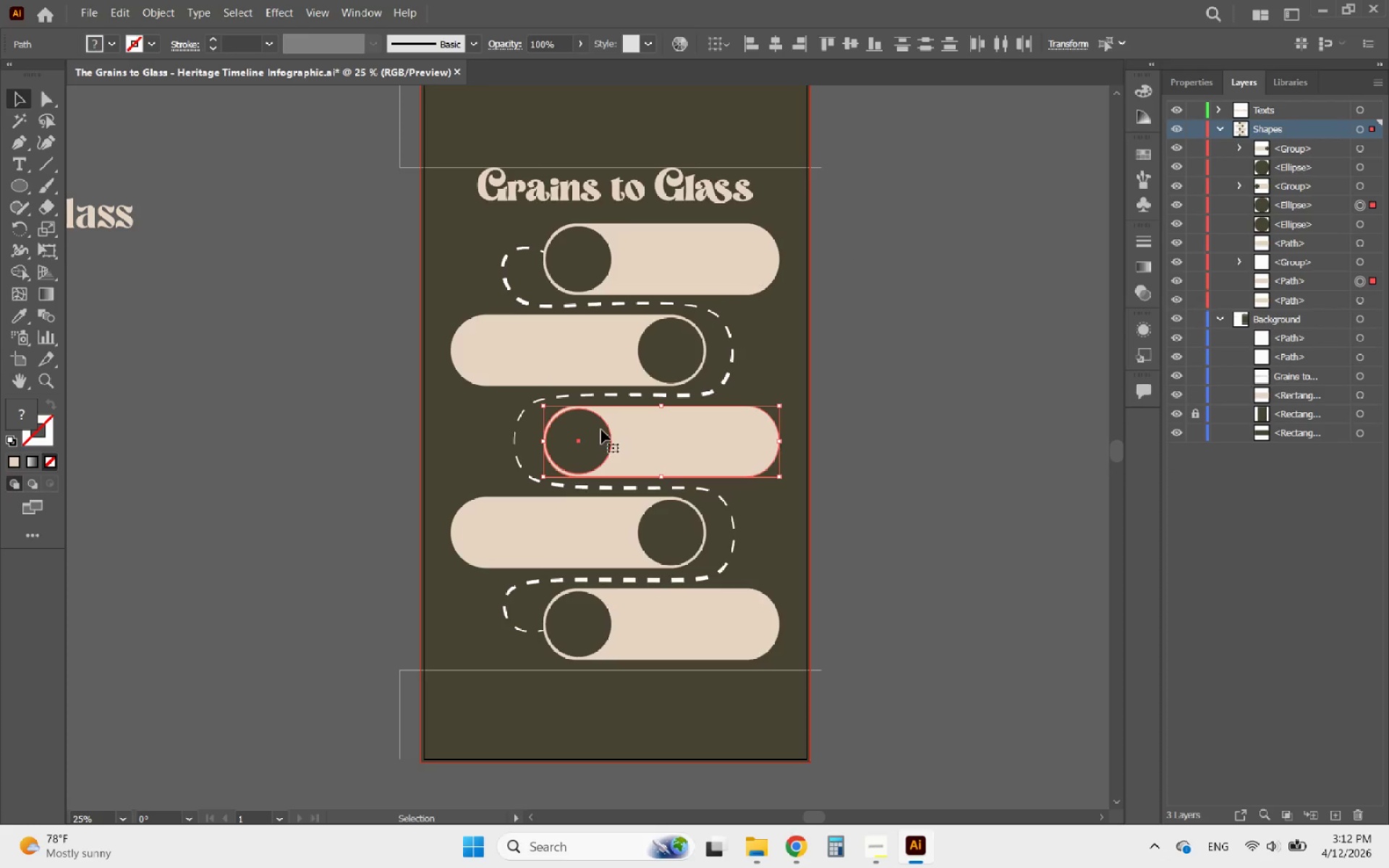 
right_click([601, 430])
 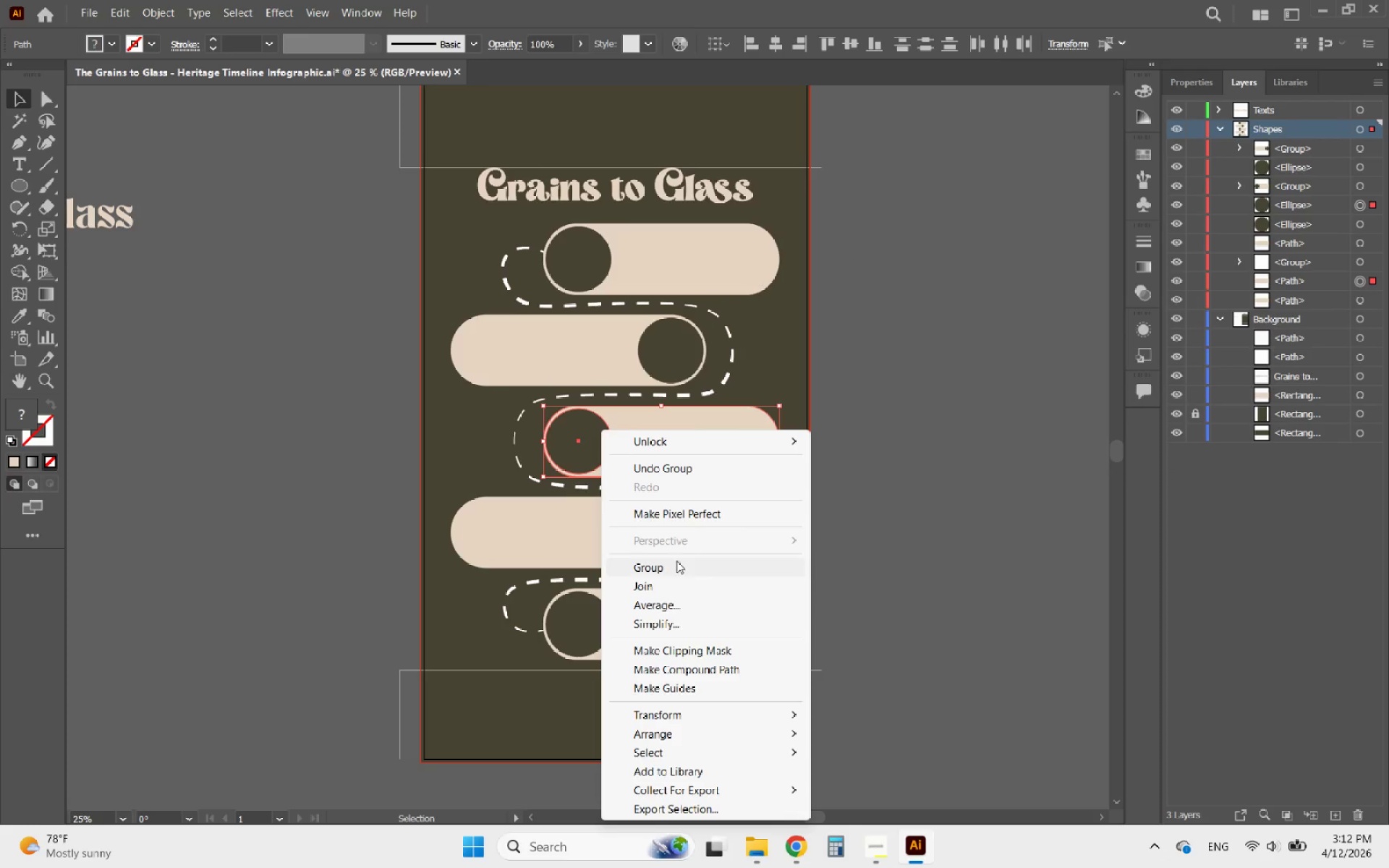 
left_click([650, 570])
 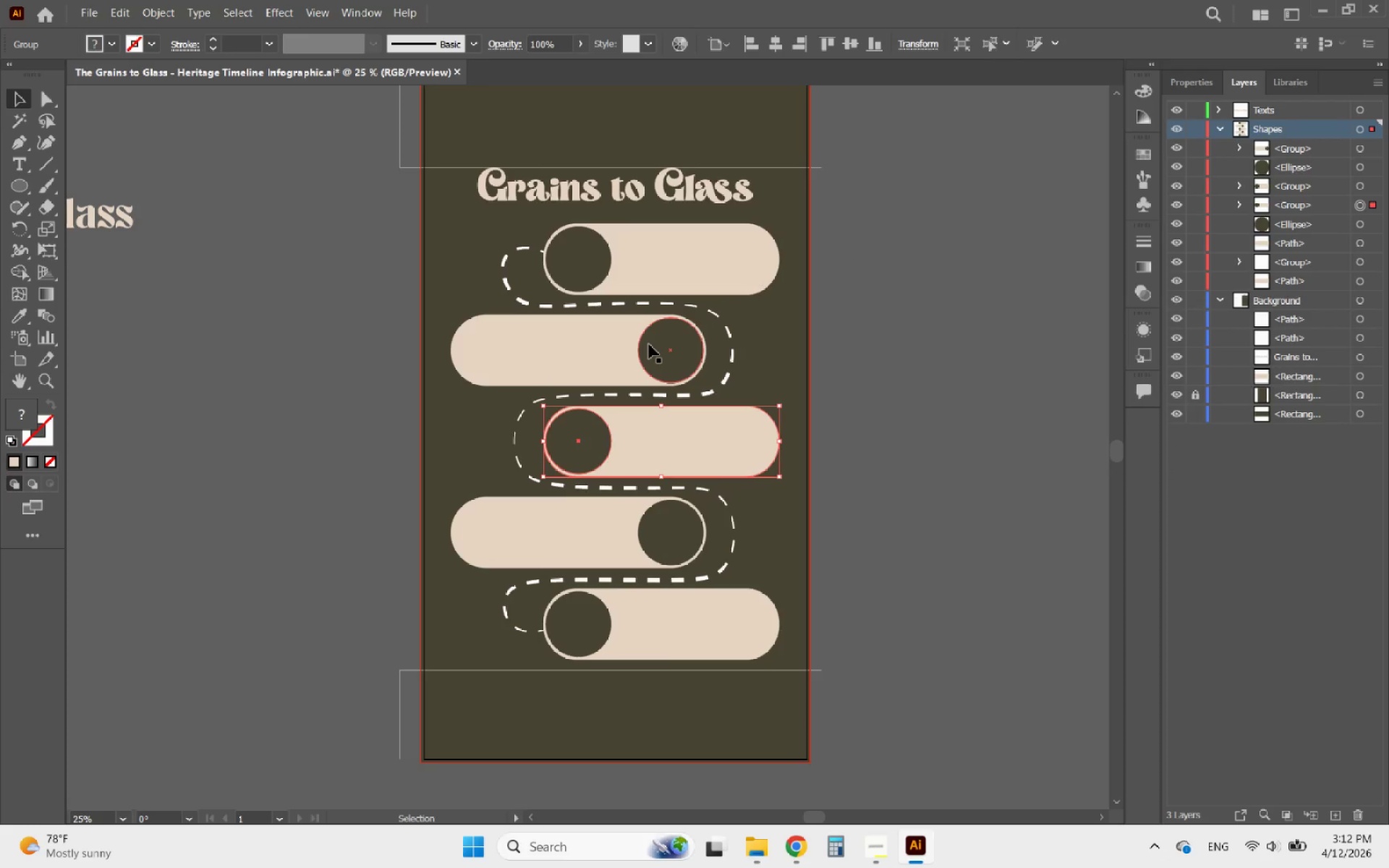 
left_click([649, 344])
 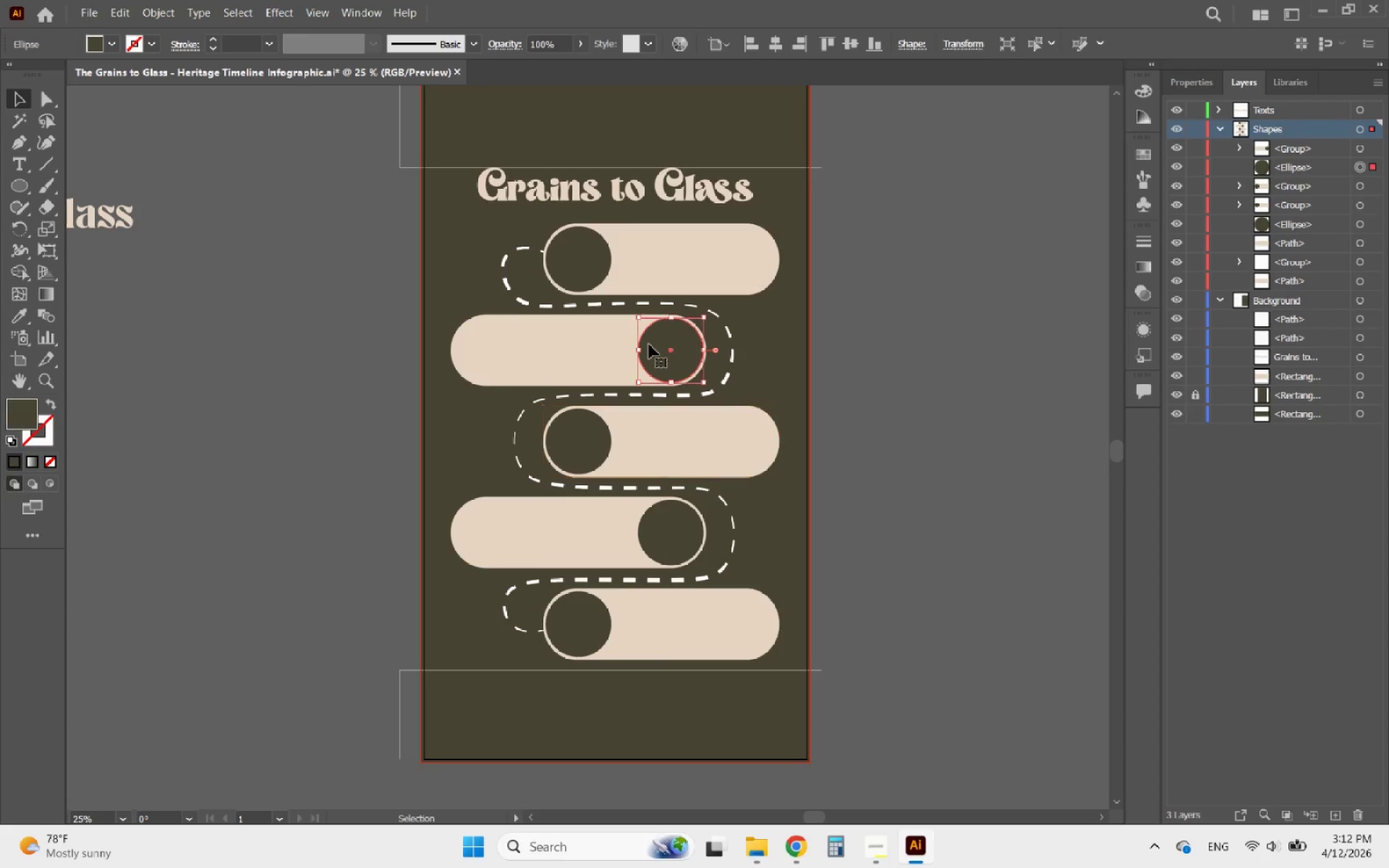 
hold_key(key=ShiftLeft, duration=0.55)
left_click([589, 344])
 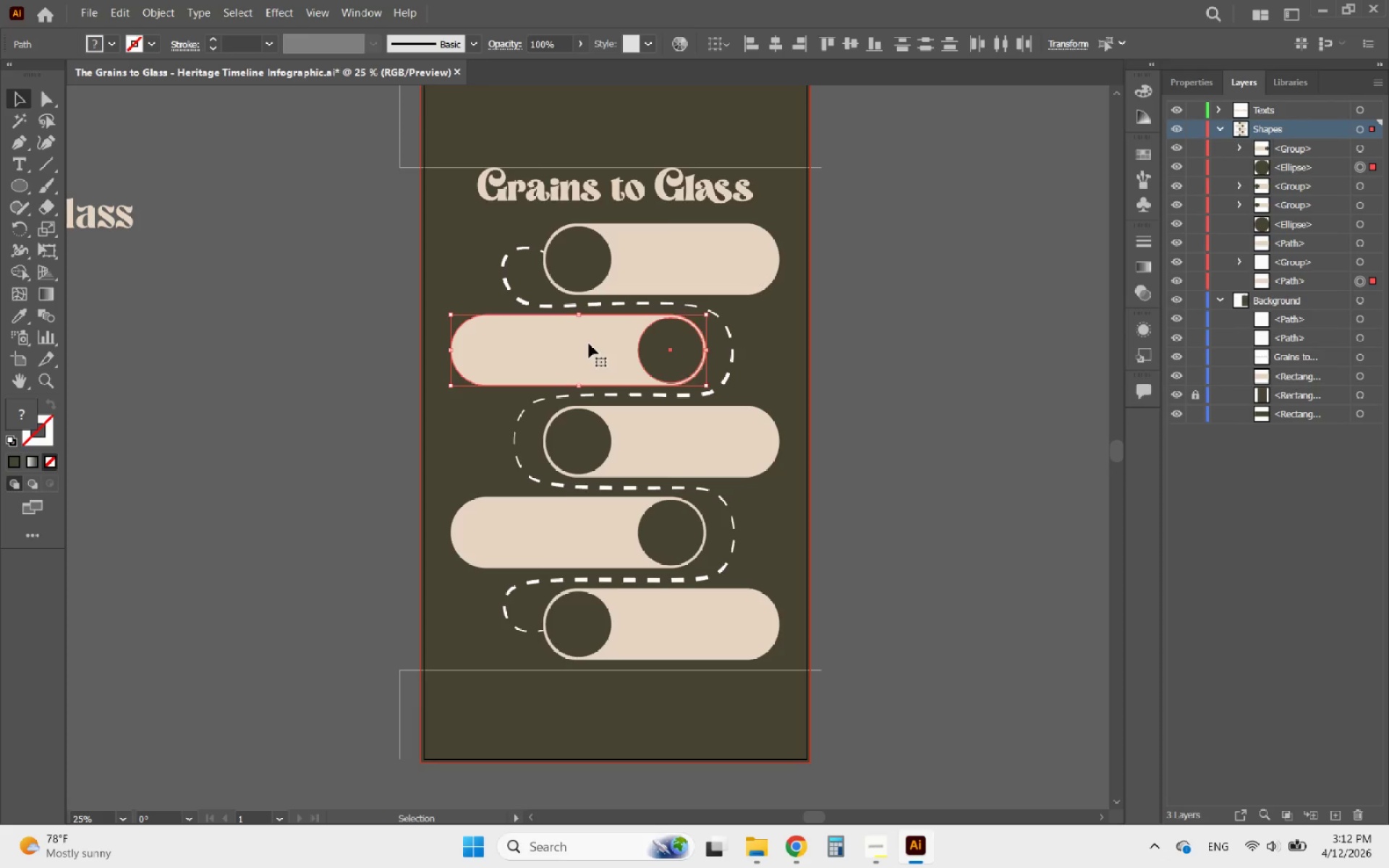 
right_click([589, 344])
 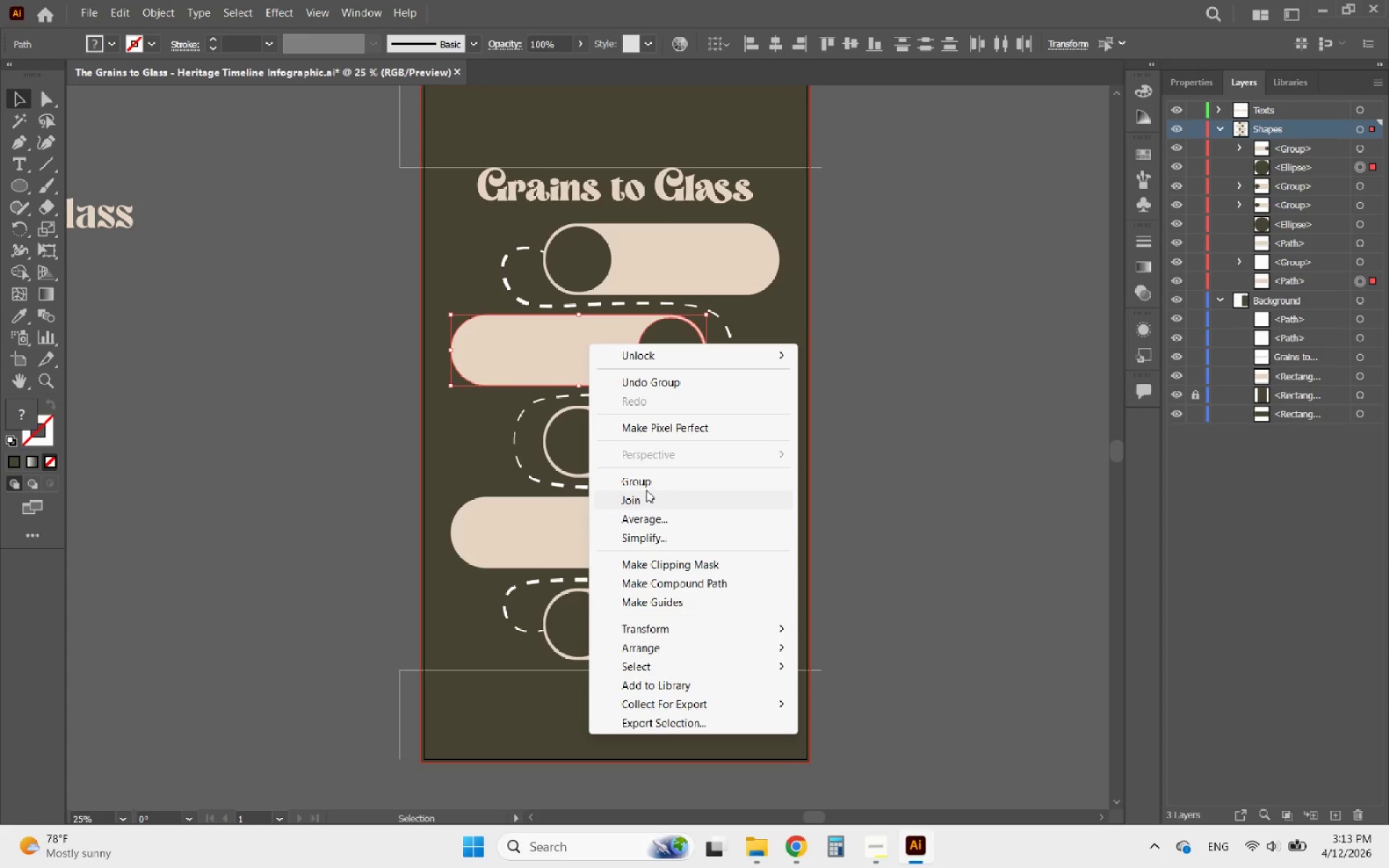 
left_click([646, 483])
 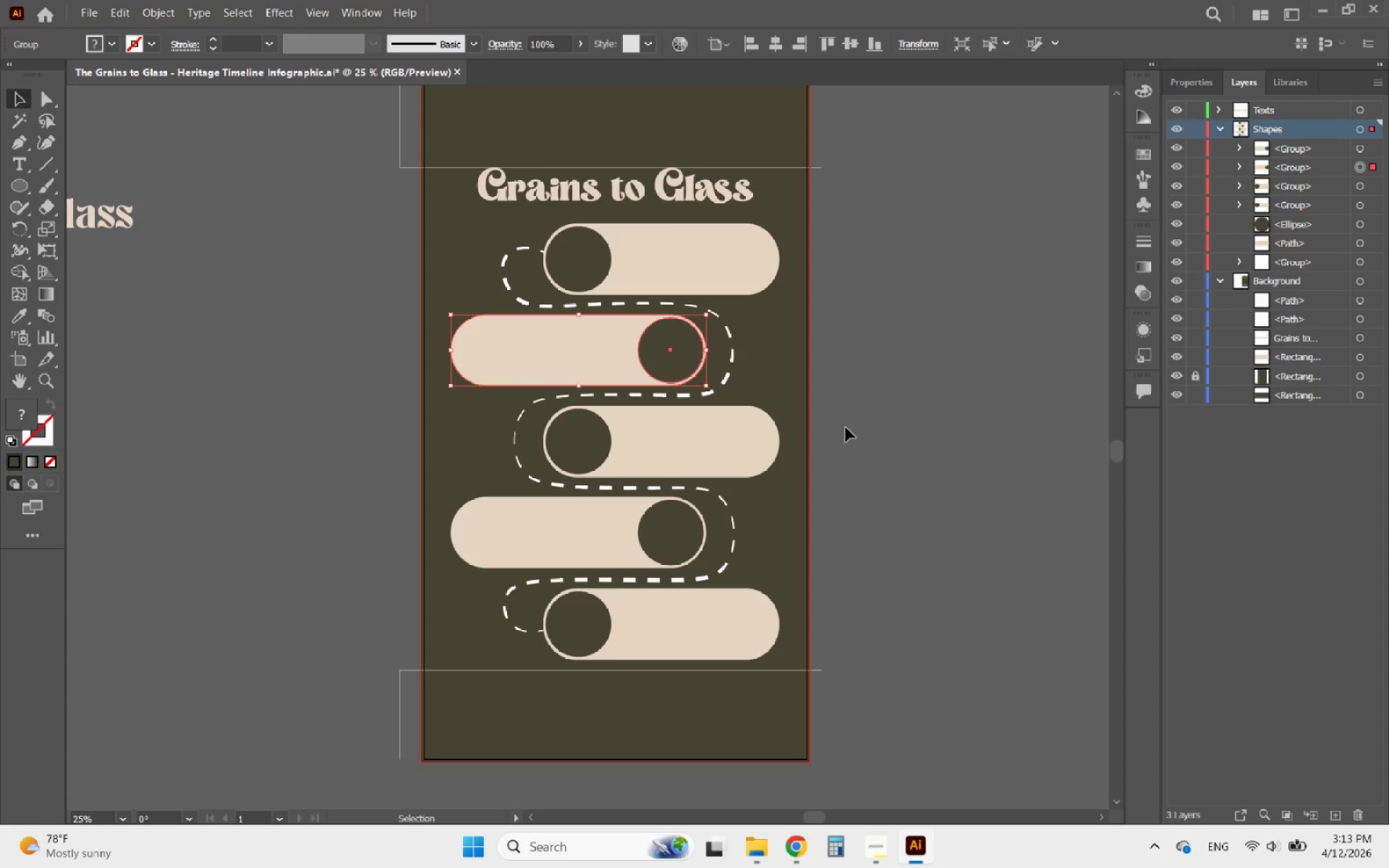 
left_click([883, 415])
 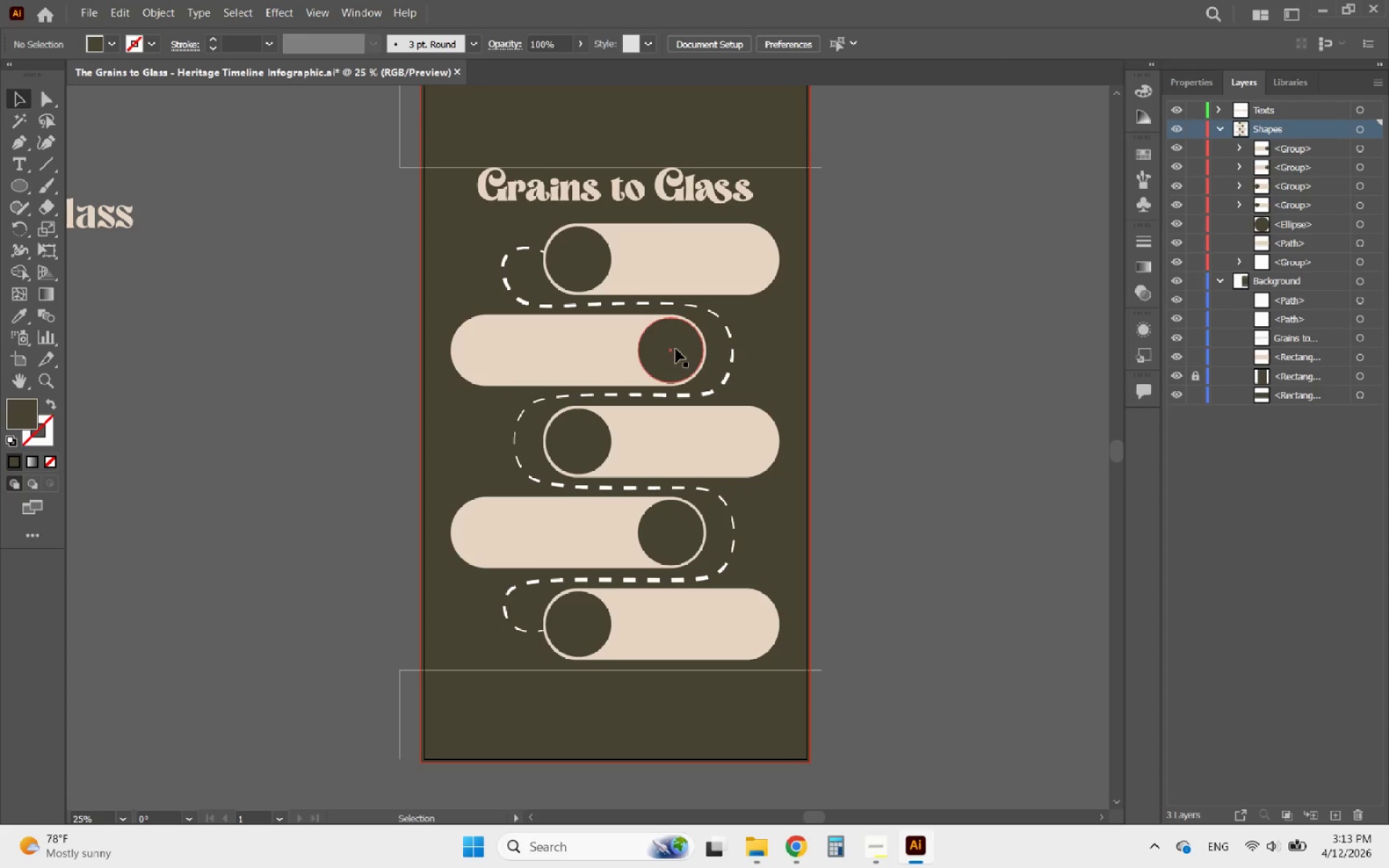 
wait(5.38)
 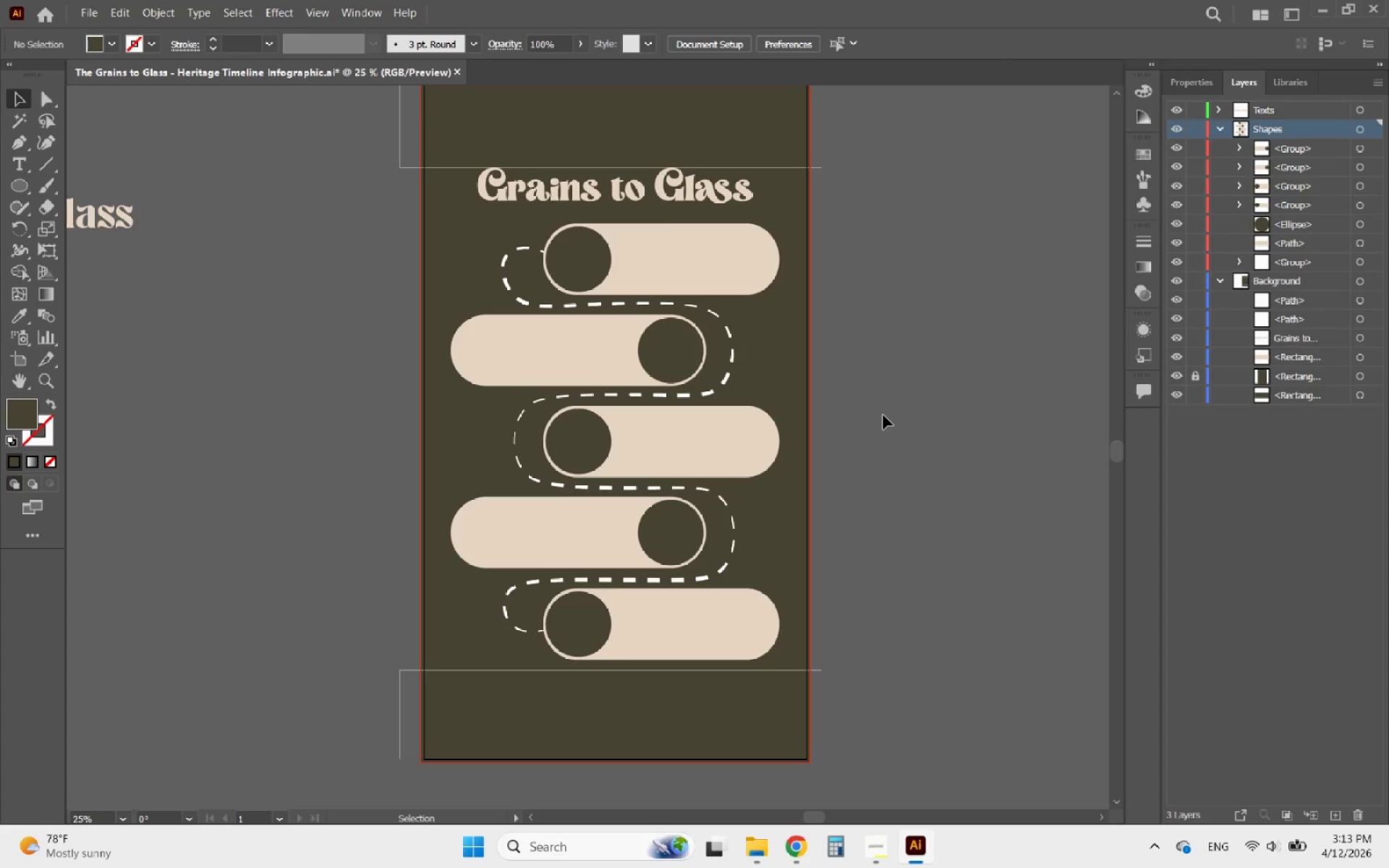 
key(Control+Z)
 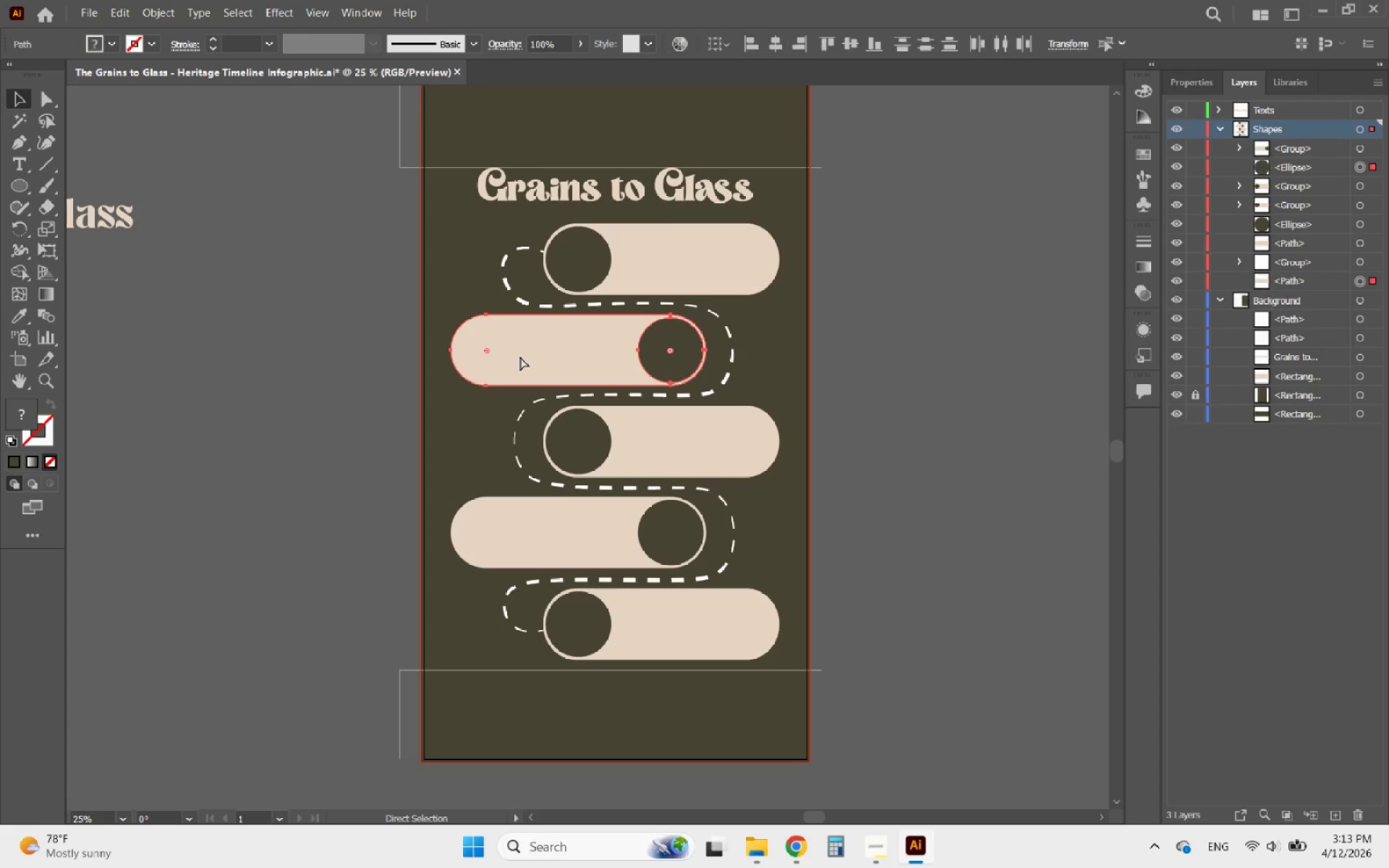 
key(Control+Z)
 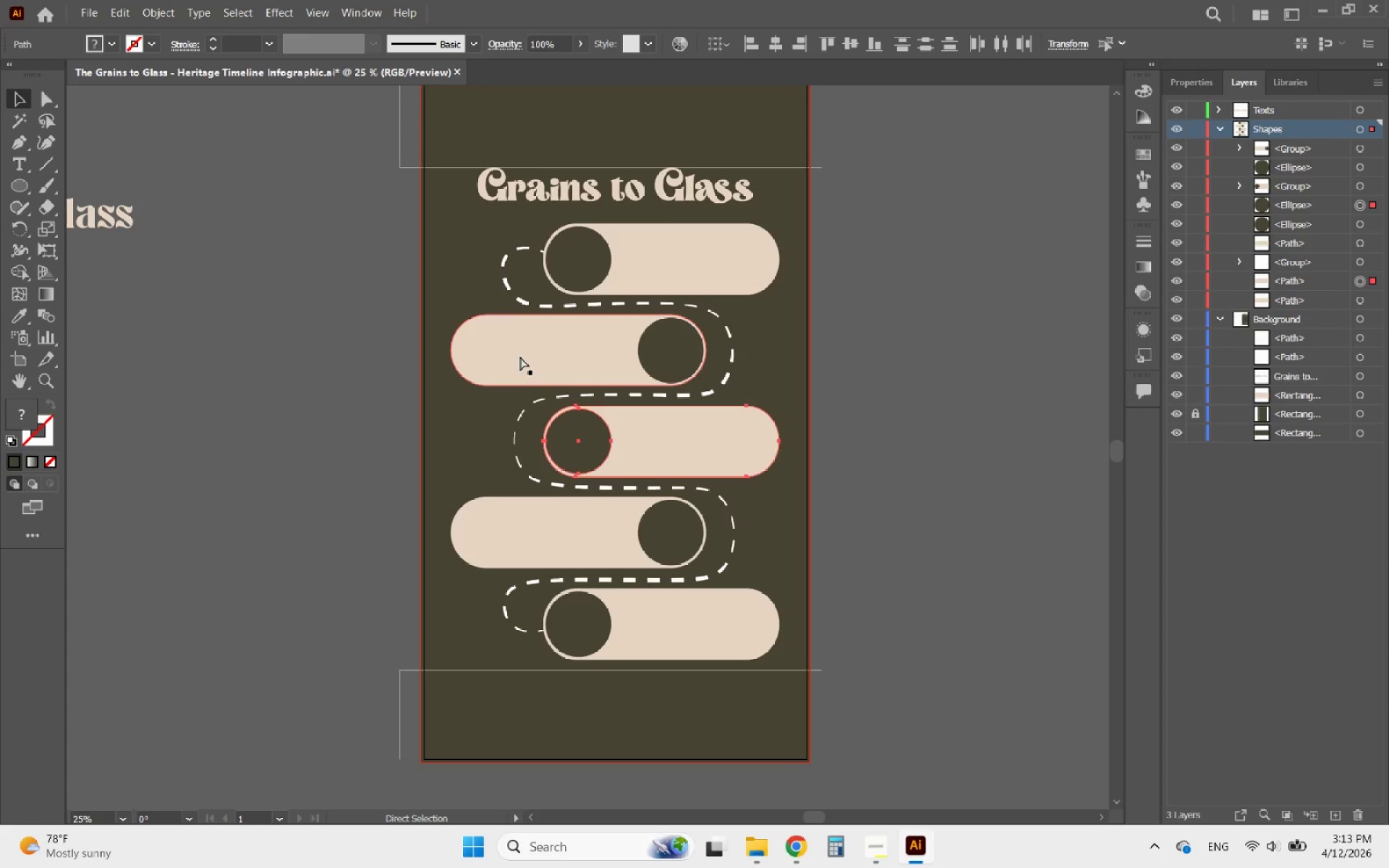 
key(Control+Z)
 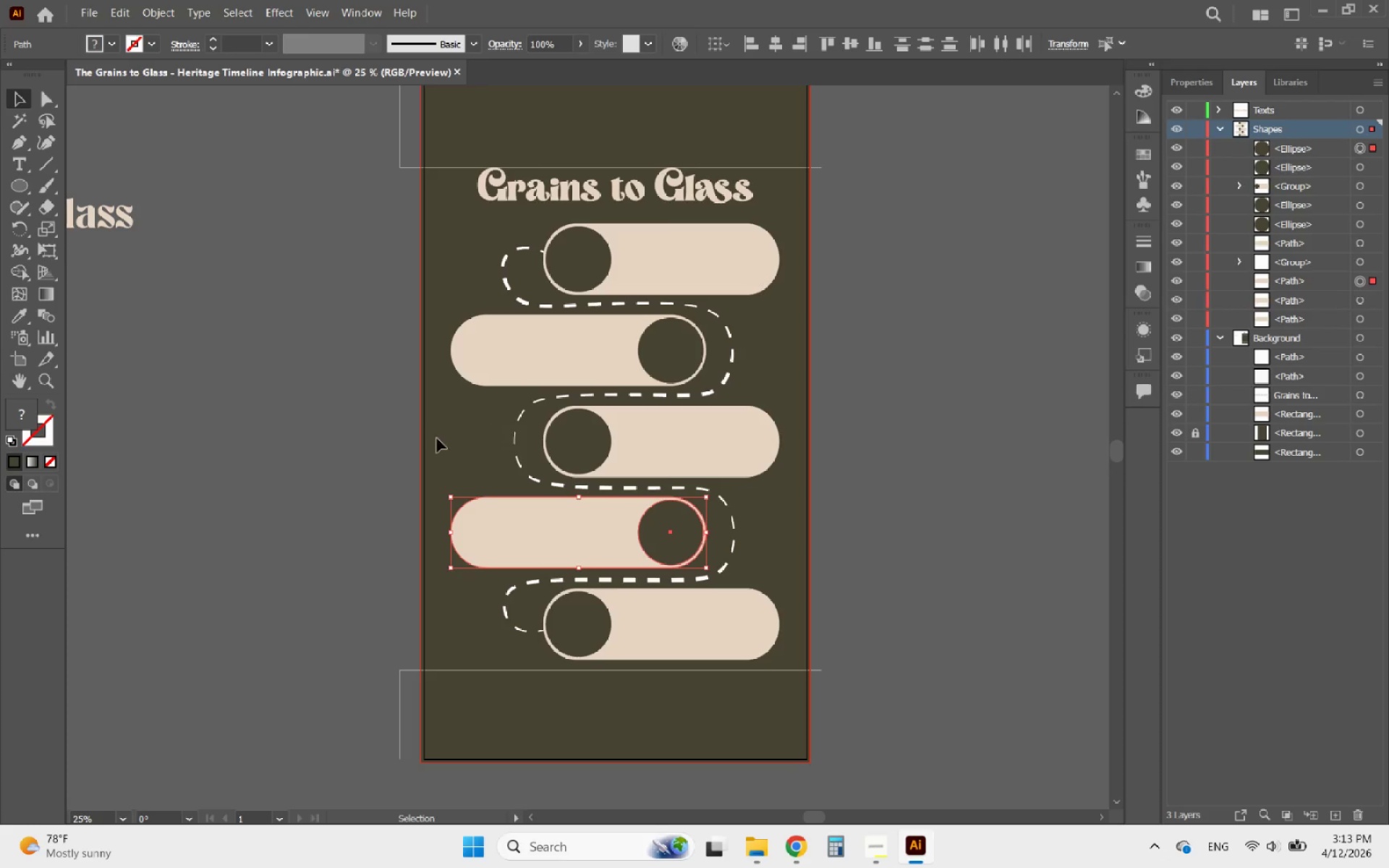 
left_click([342, 435])
 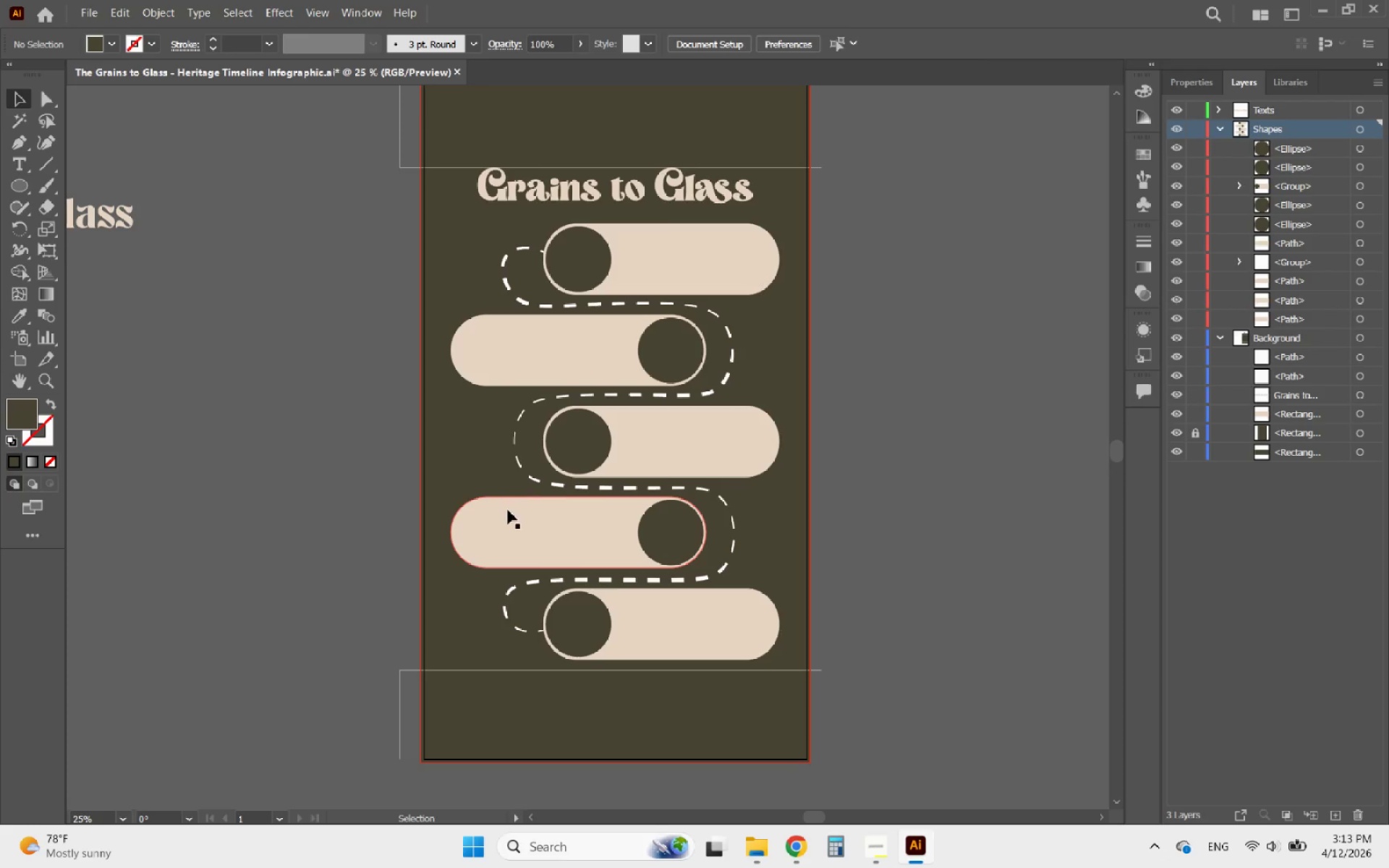 
left_click([508, 511])
 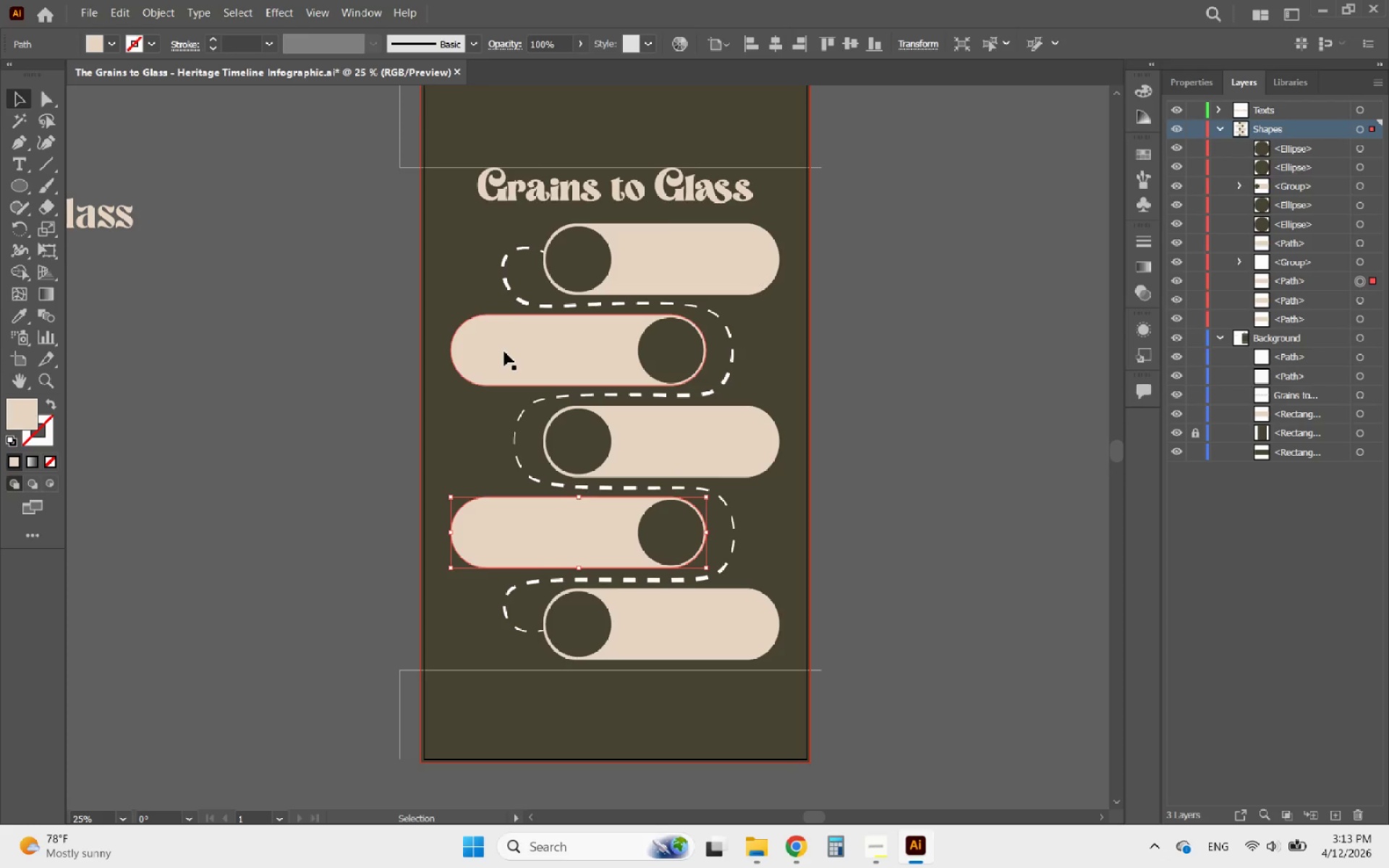 
hold_key(key=ShiftLeft, duration=0.44)
left_click([504, 352])
 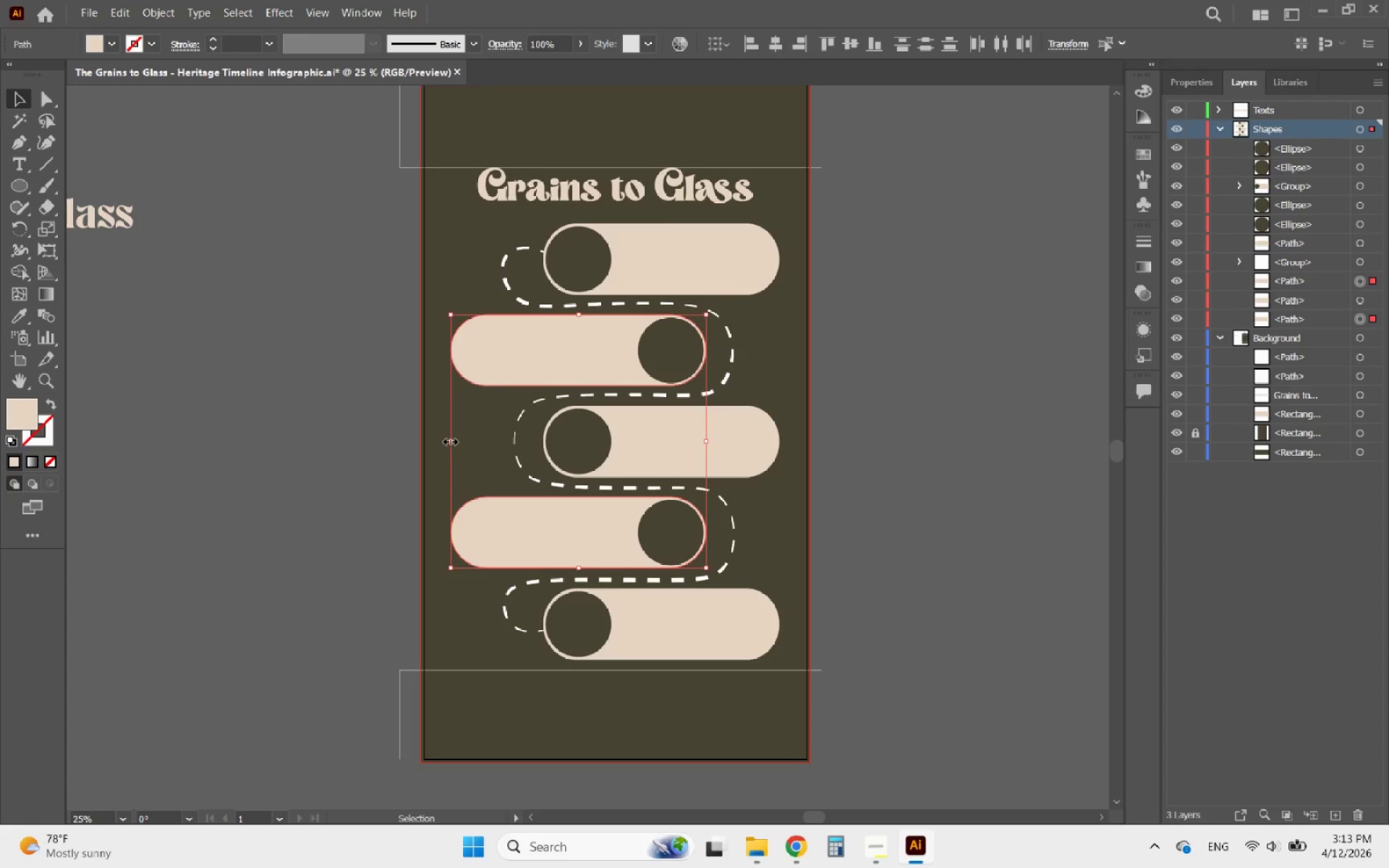 
left_click_drag(start_coordinate=[449, 440], to_coordinate=[471, 434])
 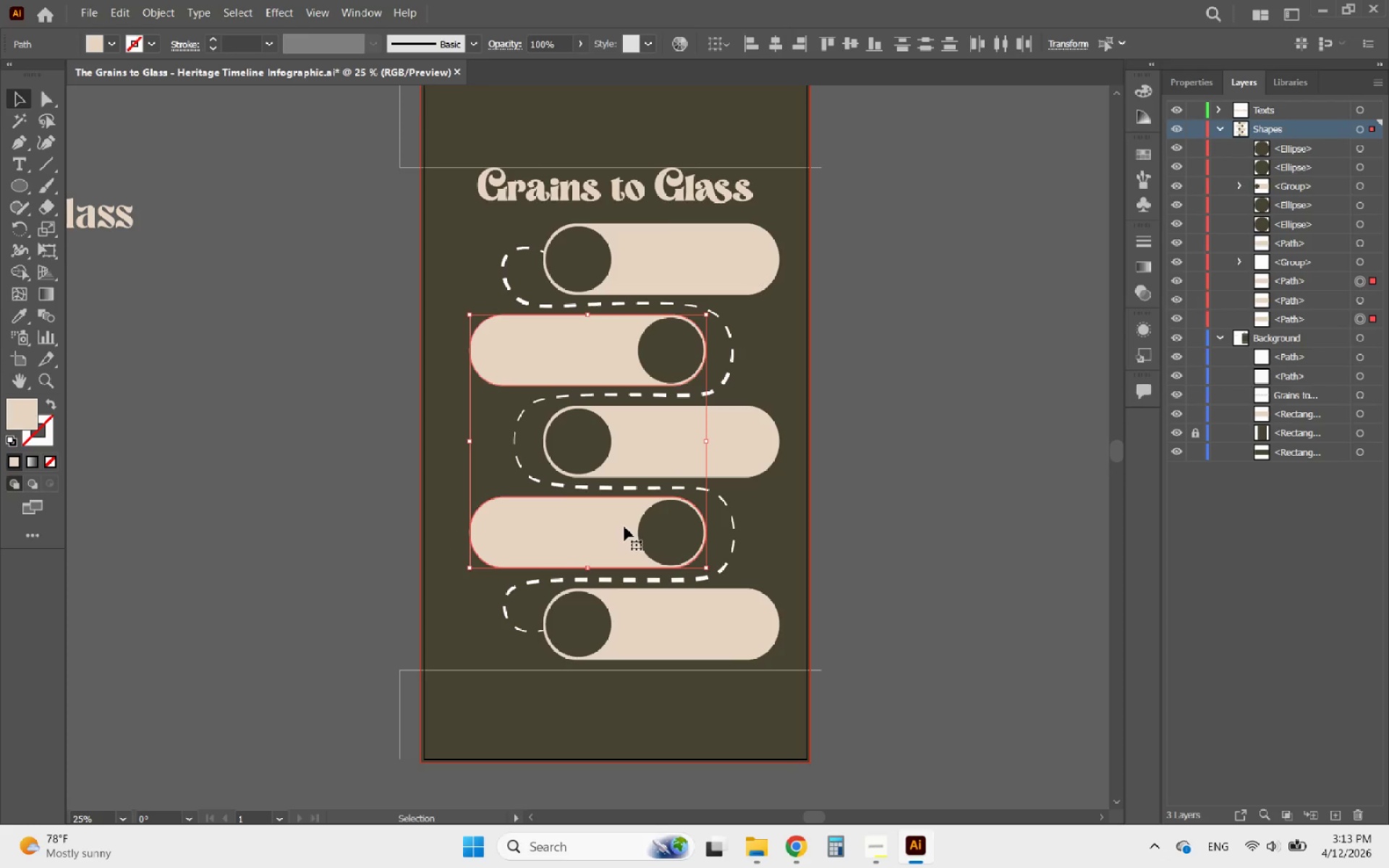 
left_click([624, 527])
 